 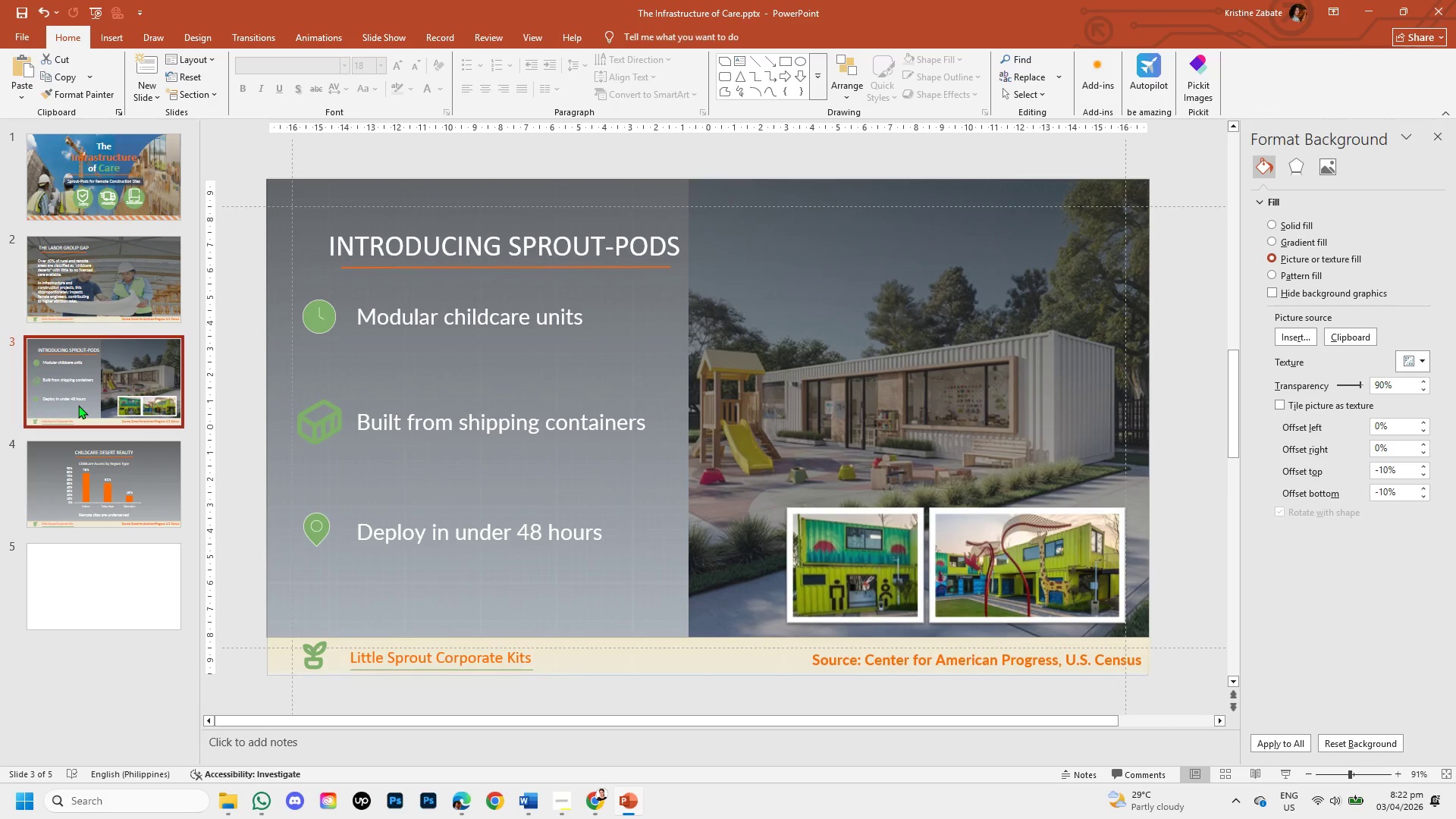 
left_click([284, 191])
 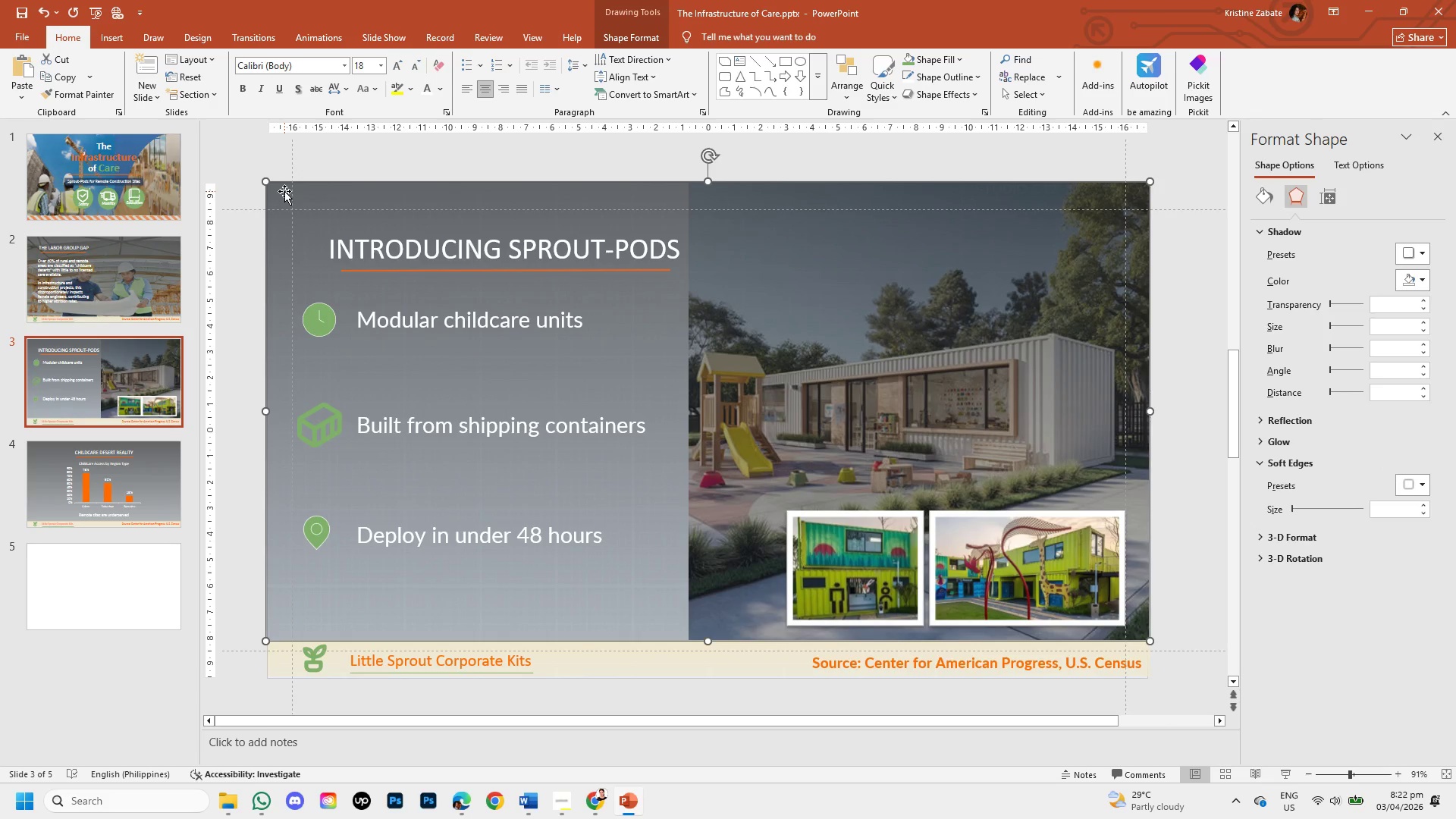 
left_click_drag(start_coordinate=[284, 191], to_coordinate=[315, 231])
 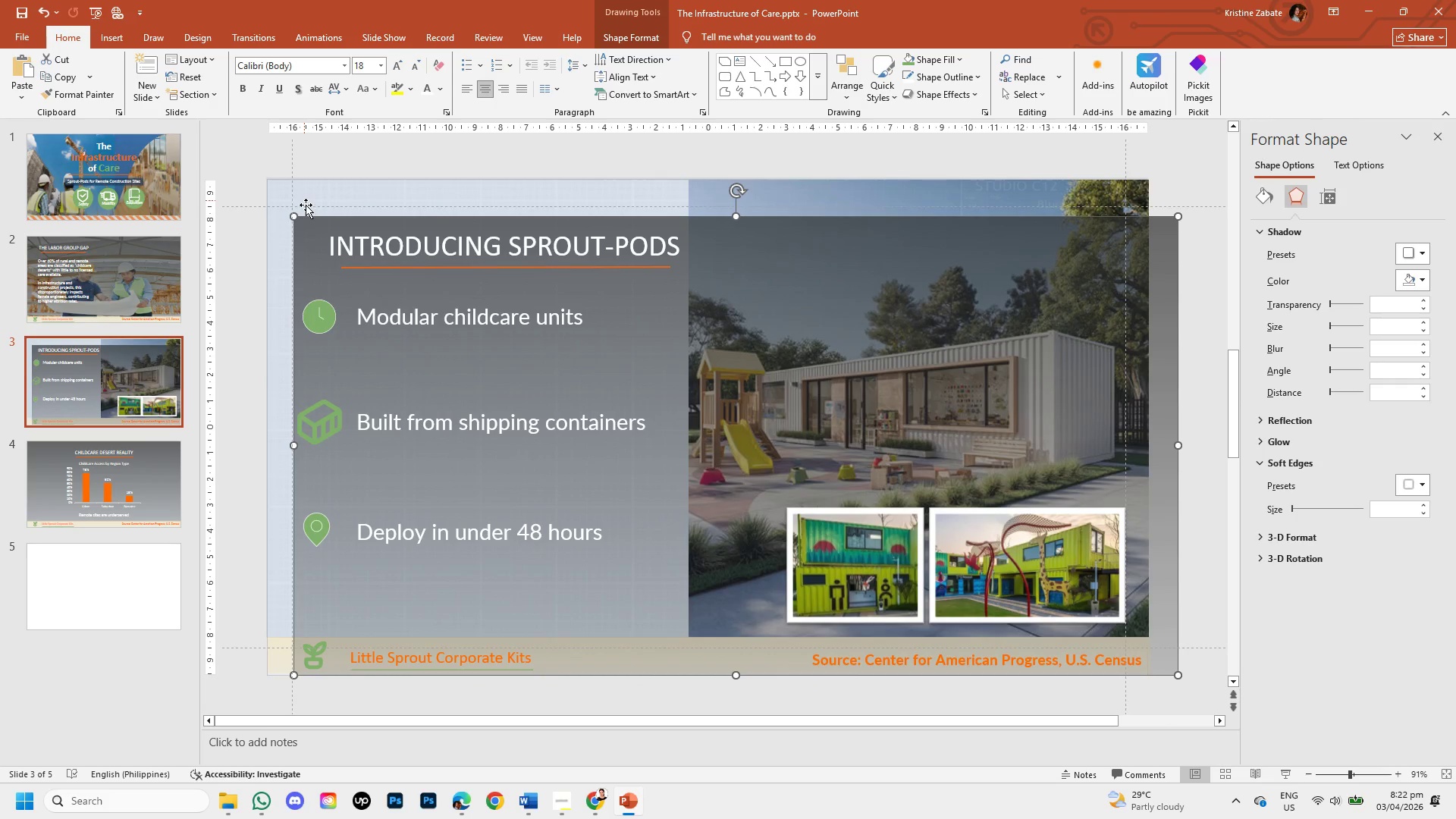 
left_click_drag(start_coordinate=[315, 253], to_coordinate=[330, 267])
 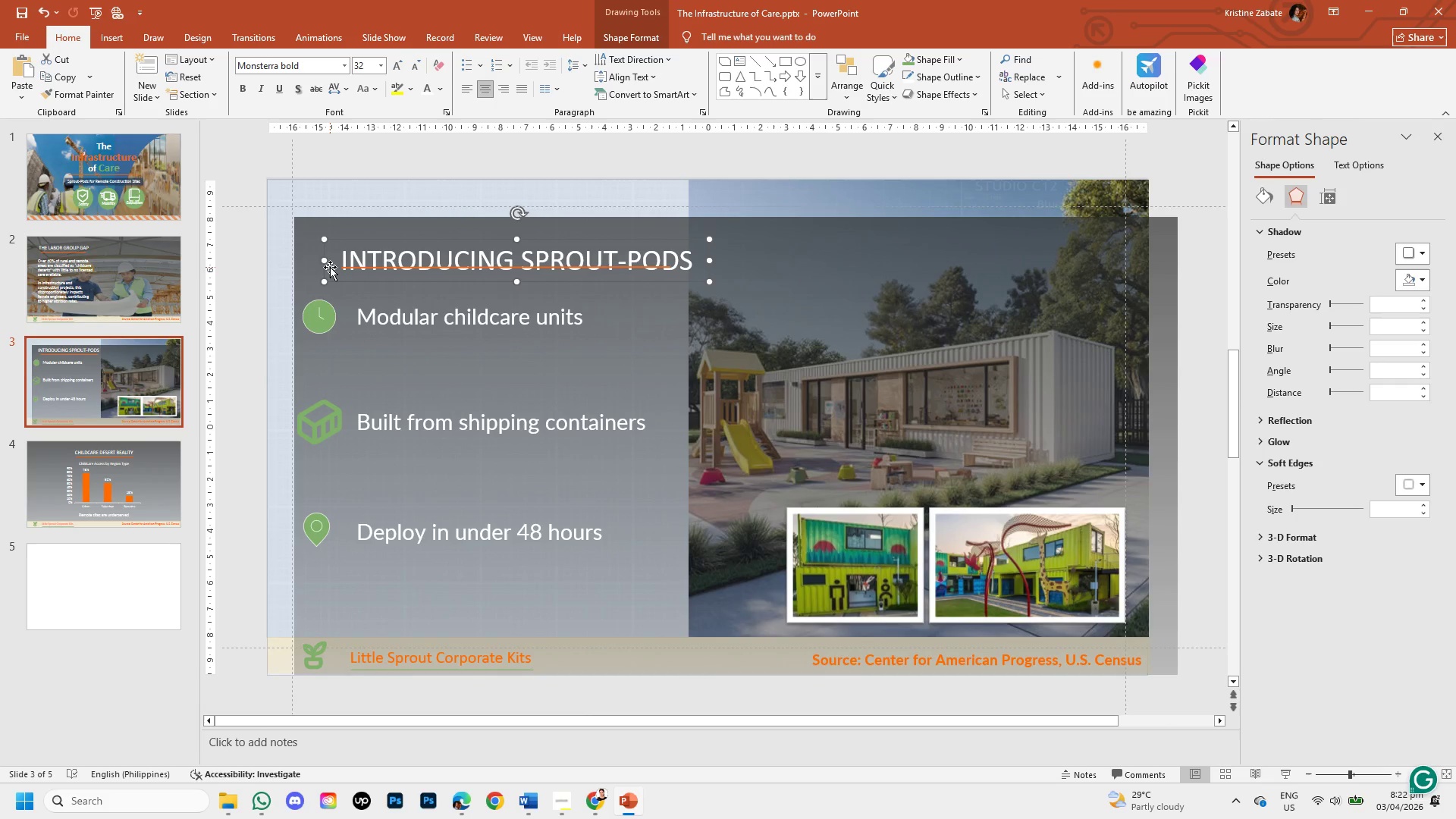 
key(Control+Z)
 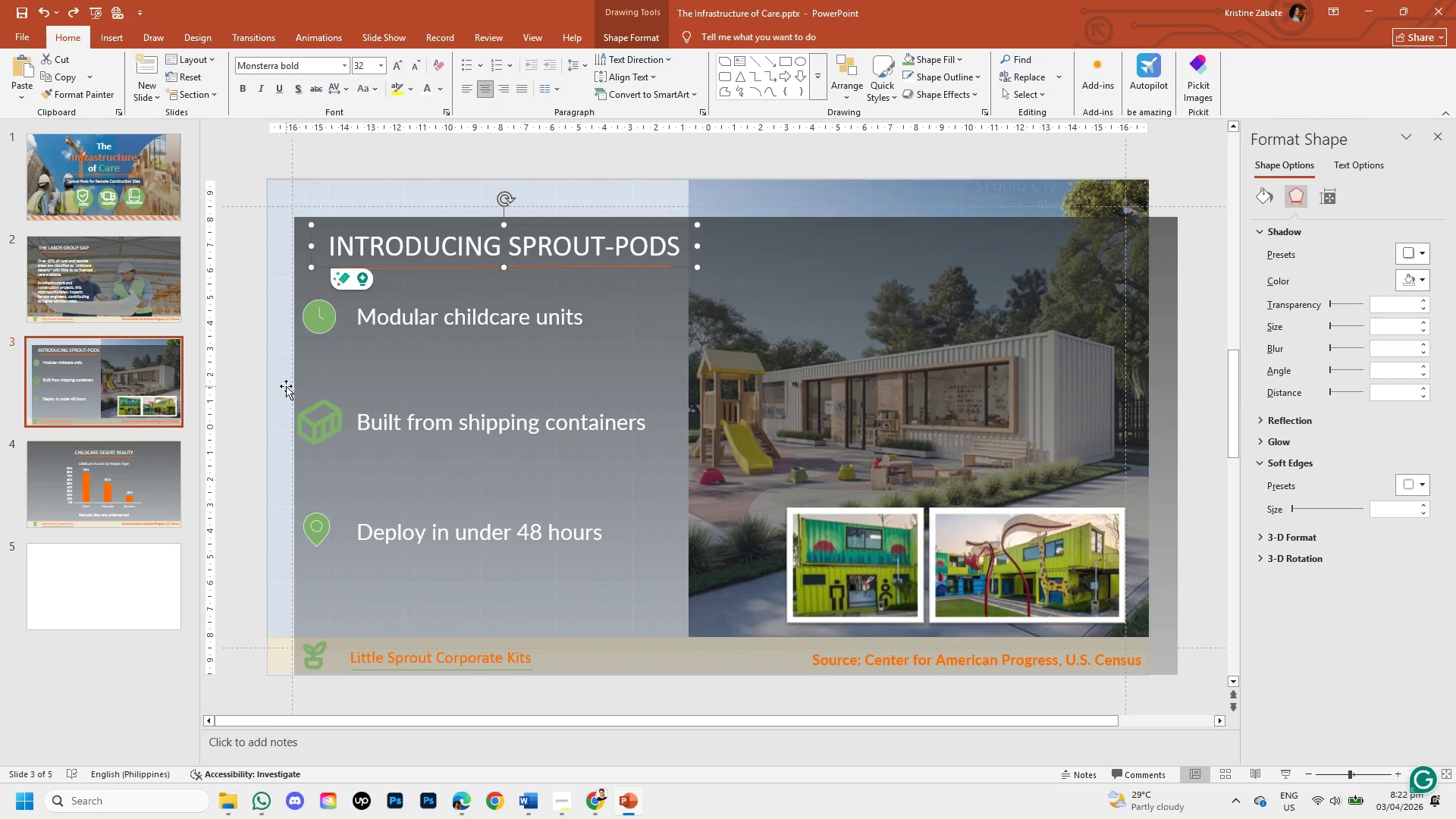 
left_click([280, 378])
 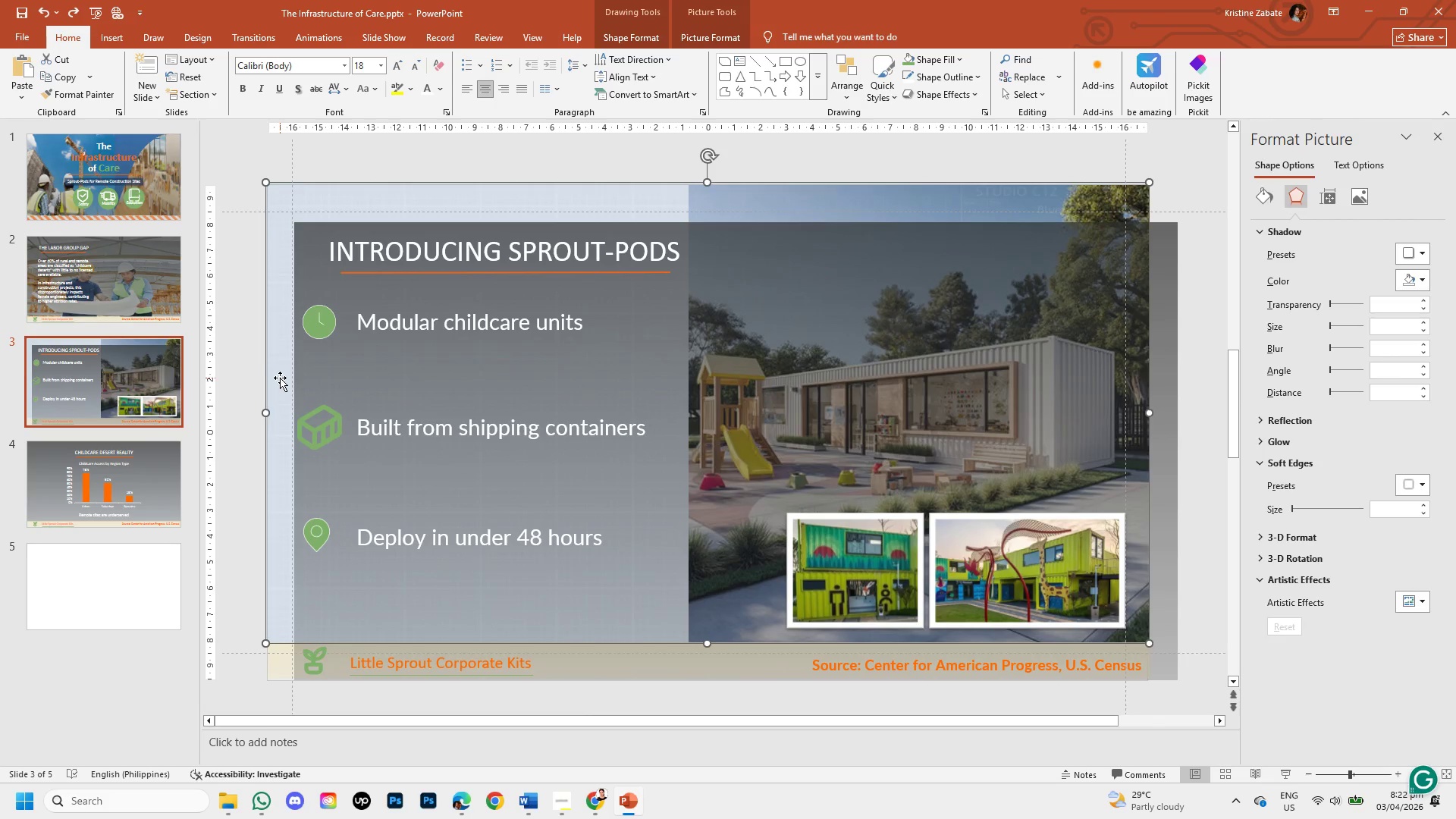 
left_click_drag(start_coordinate=[280, 378], to_coordinate=[308, 391])
 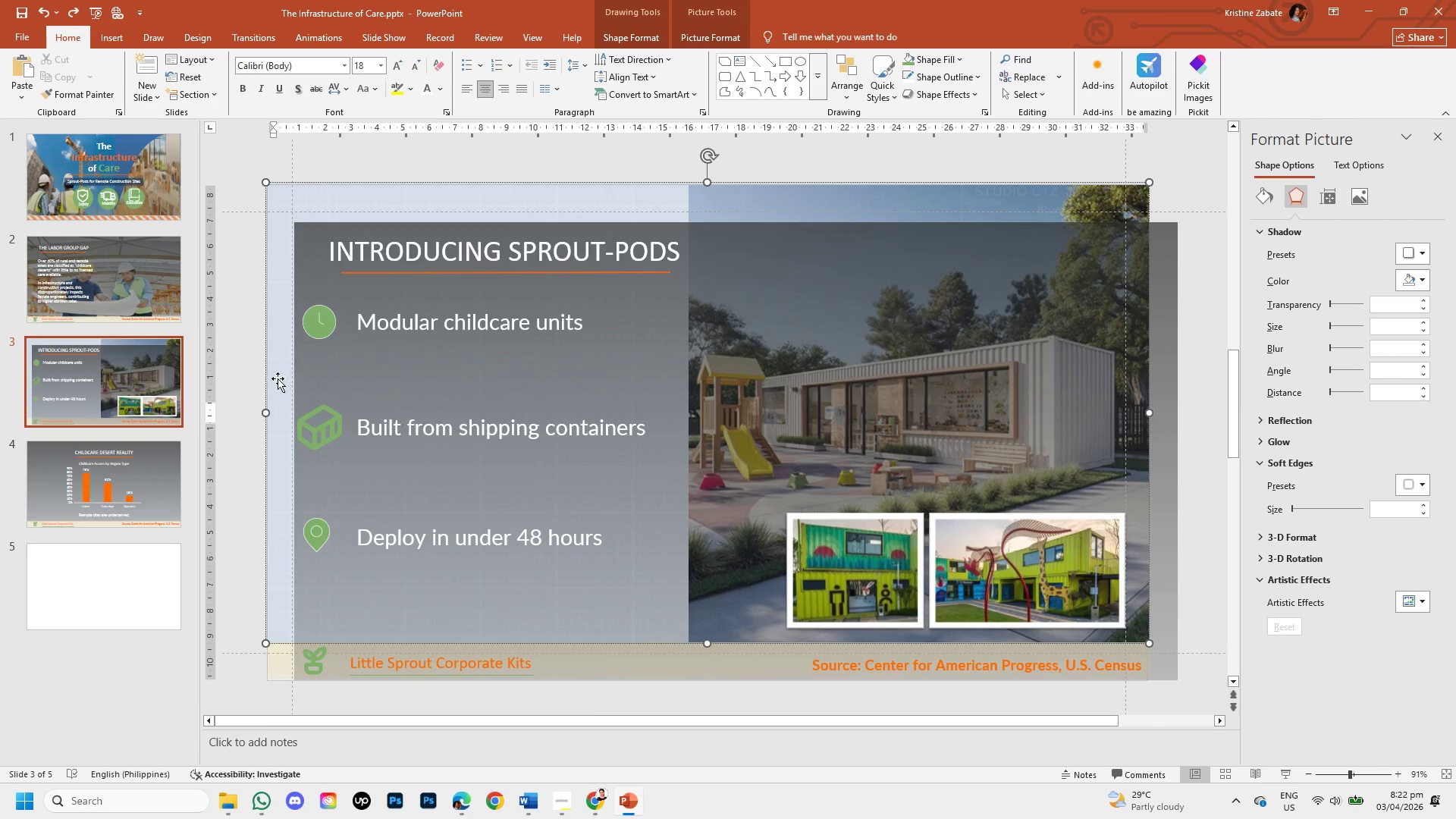 
left_click_drag(start_coordinate=[277, 376], to_coordinate=[318, 403])
 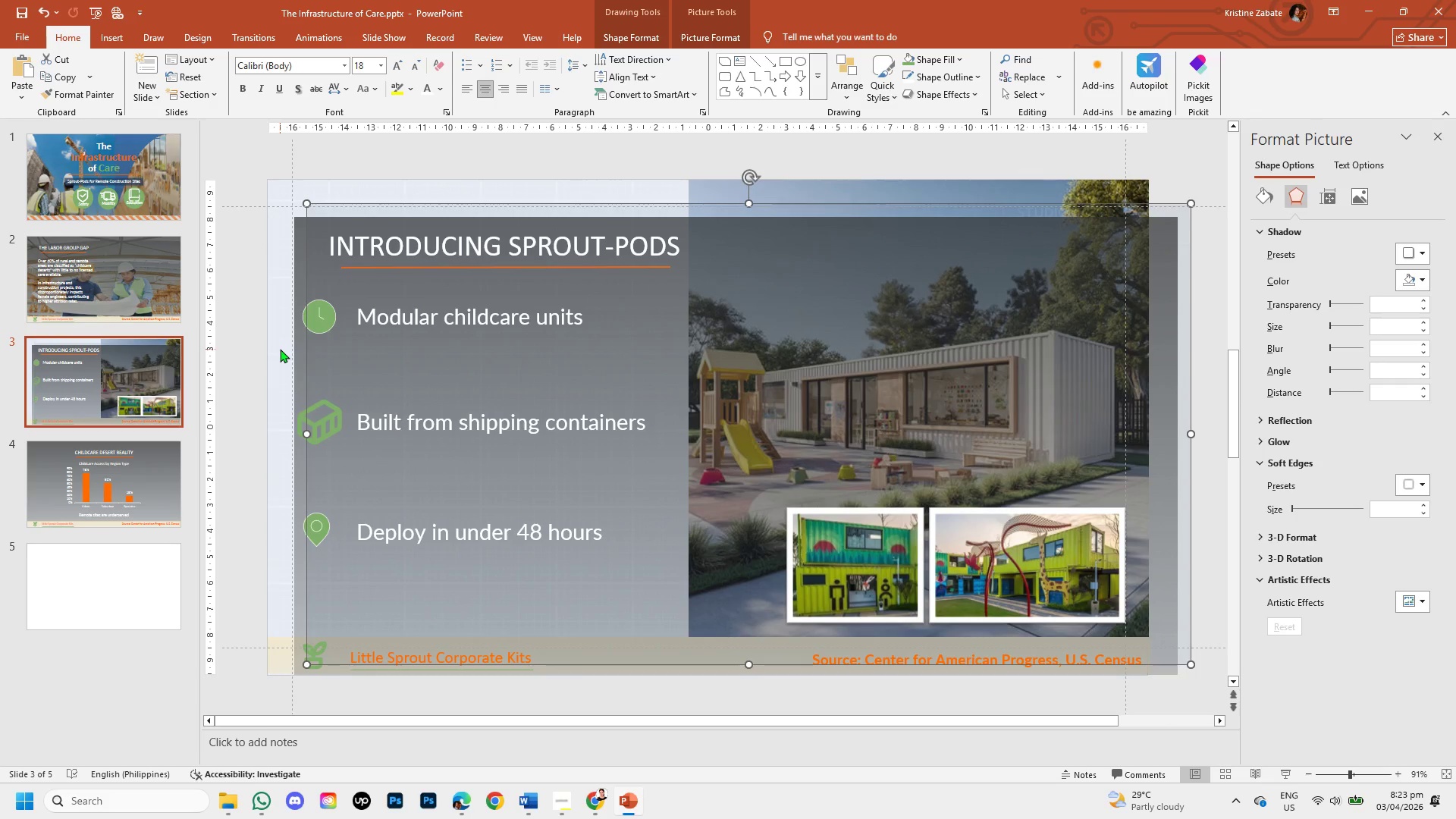 
left_click([280, 349])
 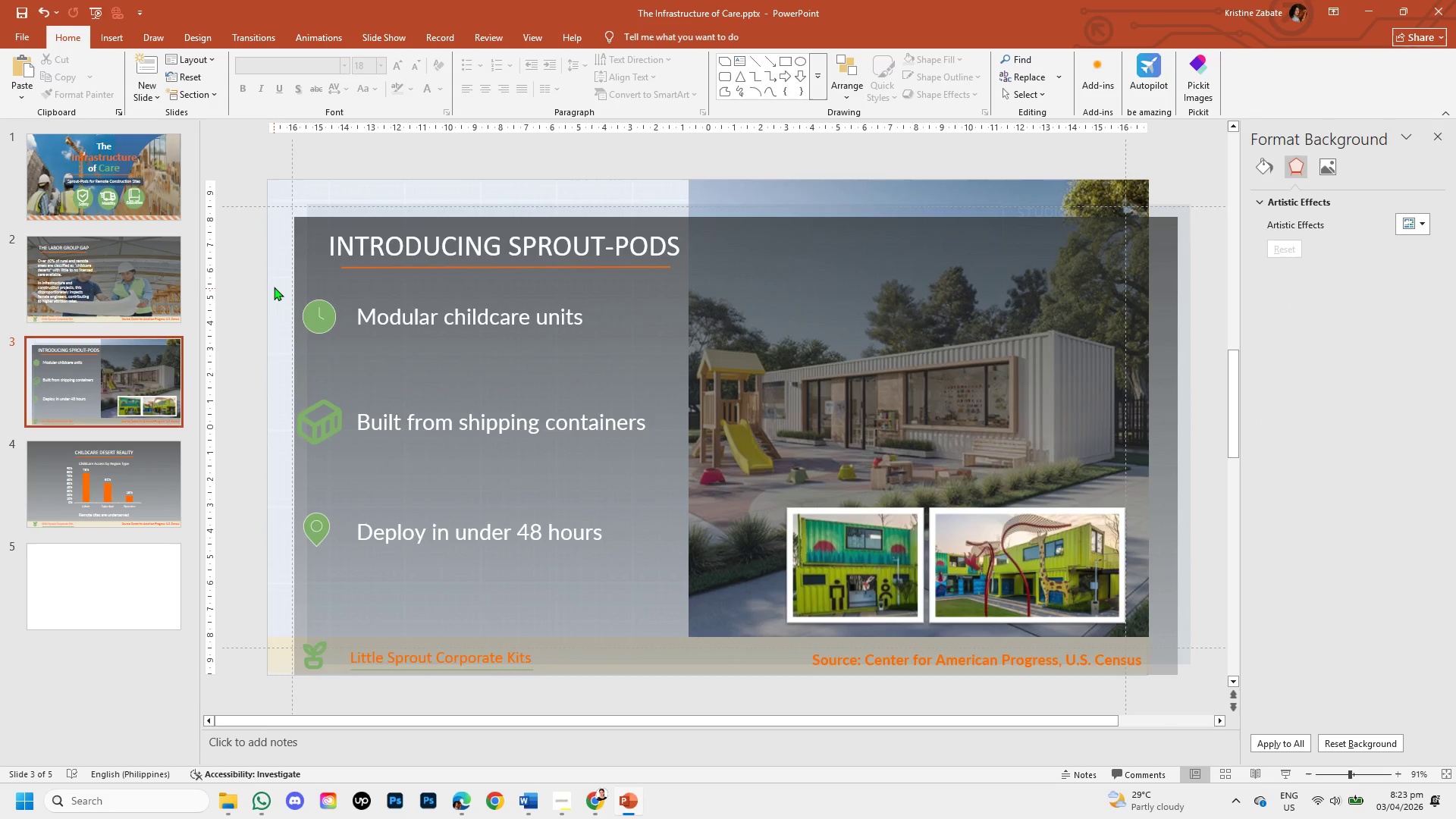 
left_click([274, 287])
 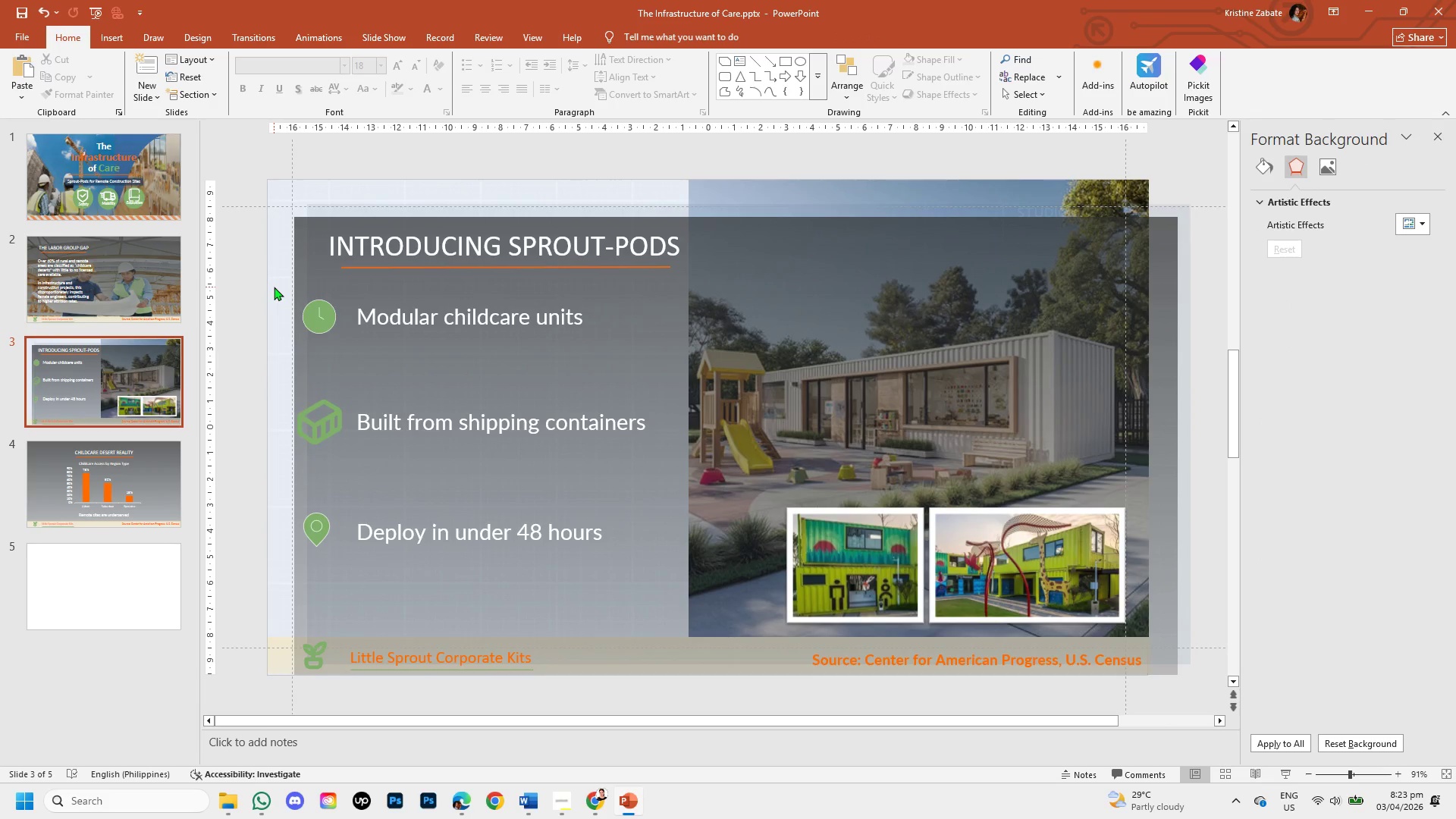 
right_click([274, 287])
 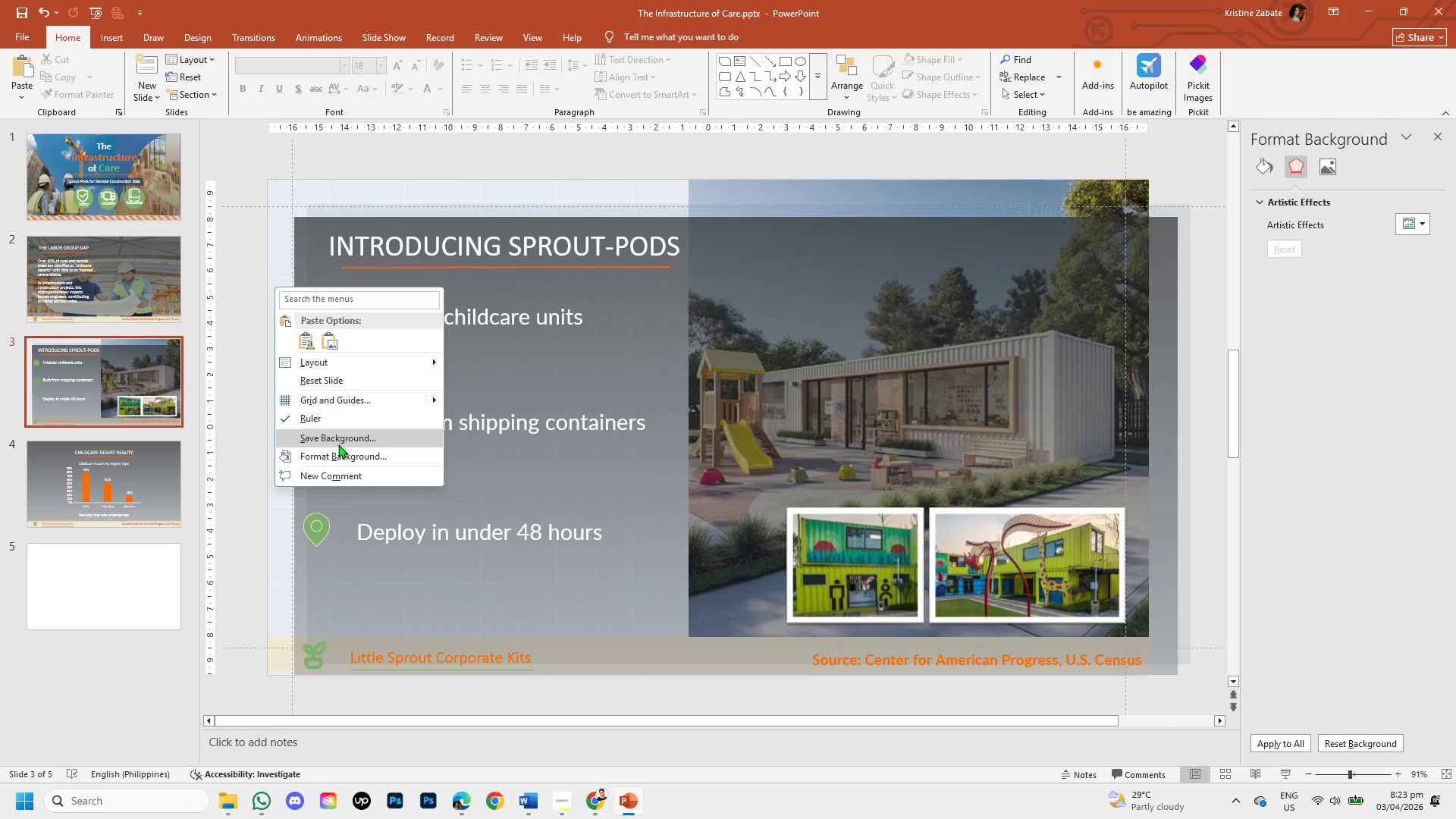 
left_click([338, 453])
 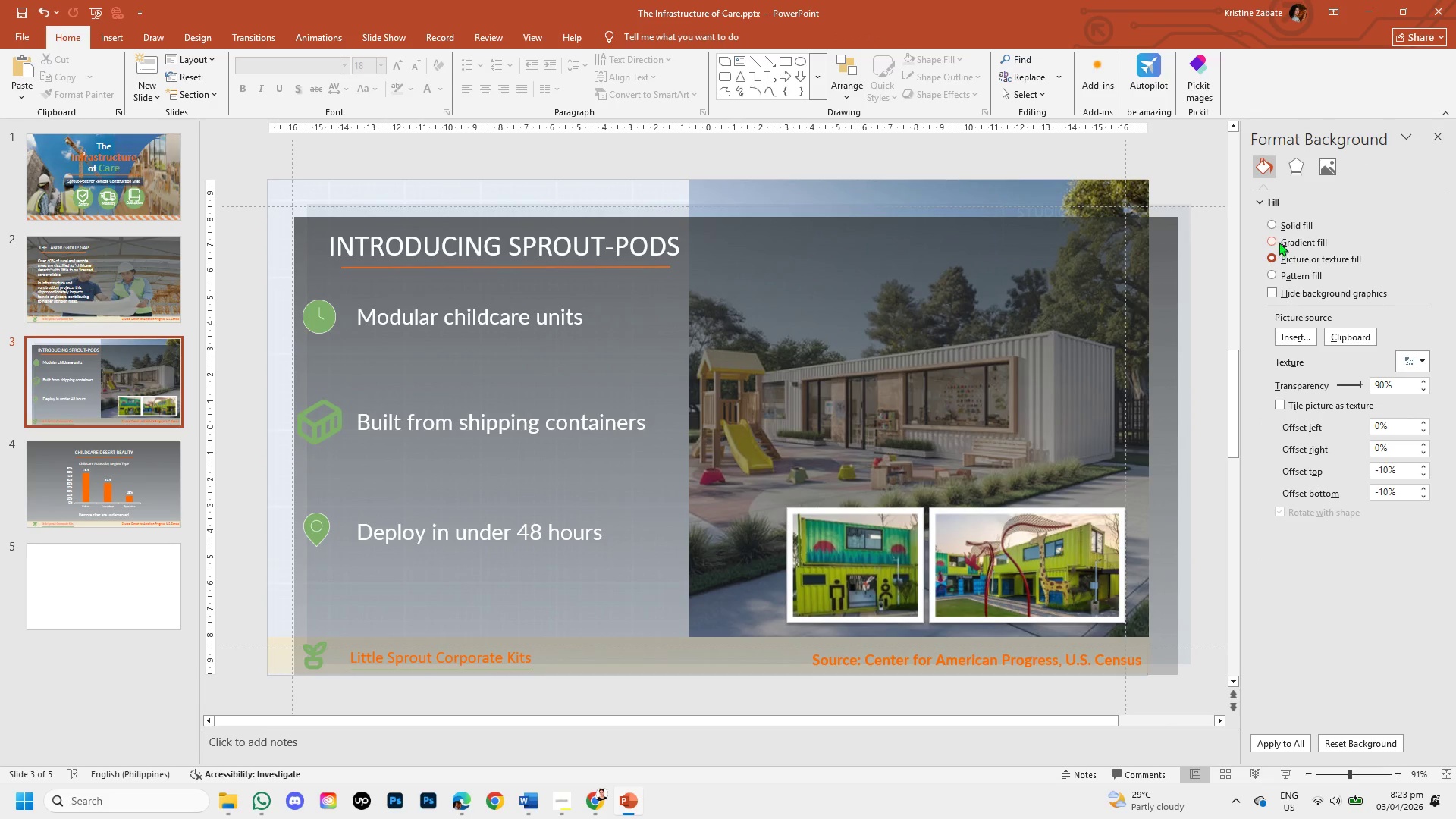 
left_click([1271, 224])
 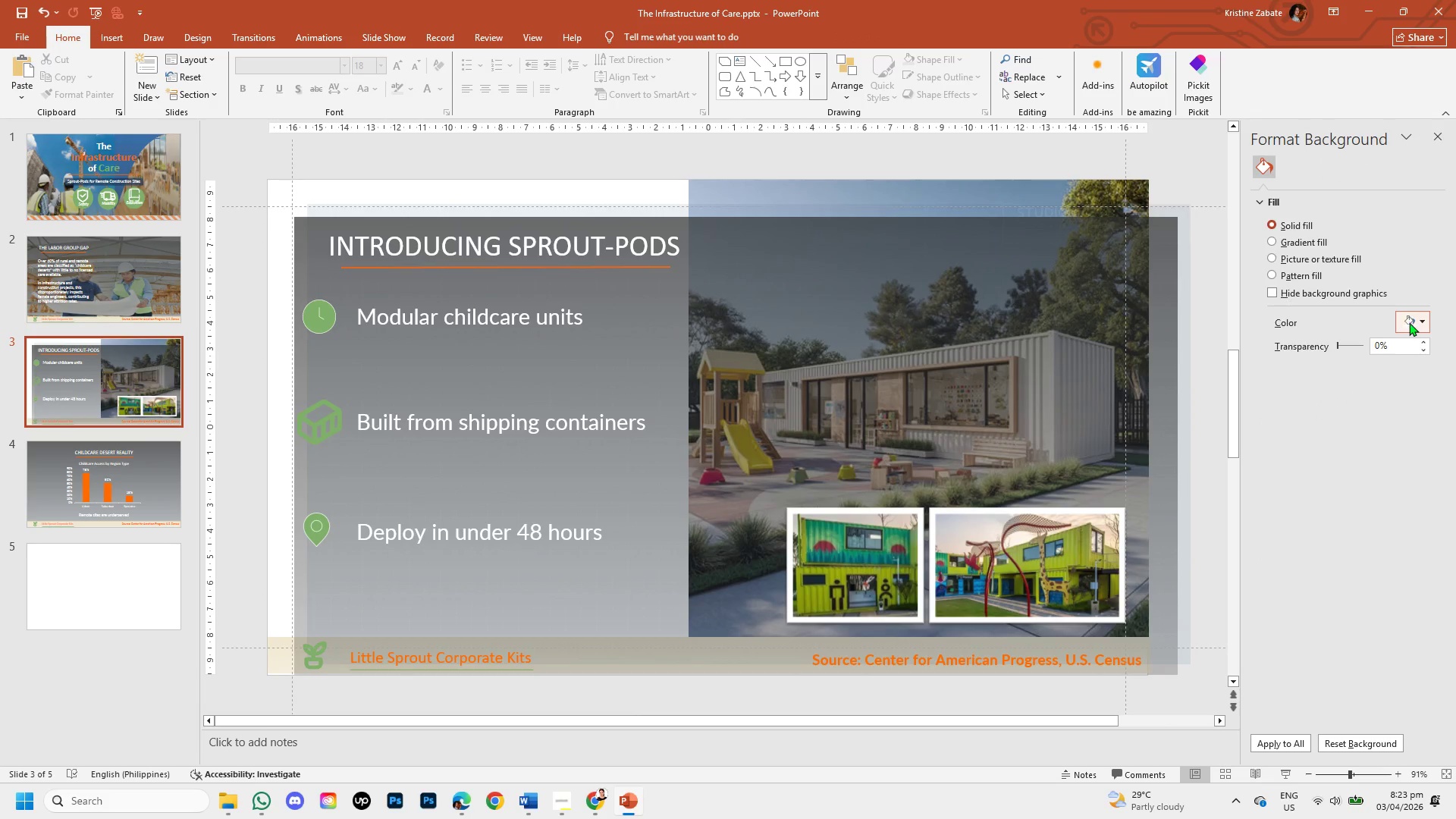 
left_click([1417, 322])
 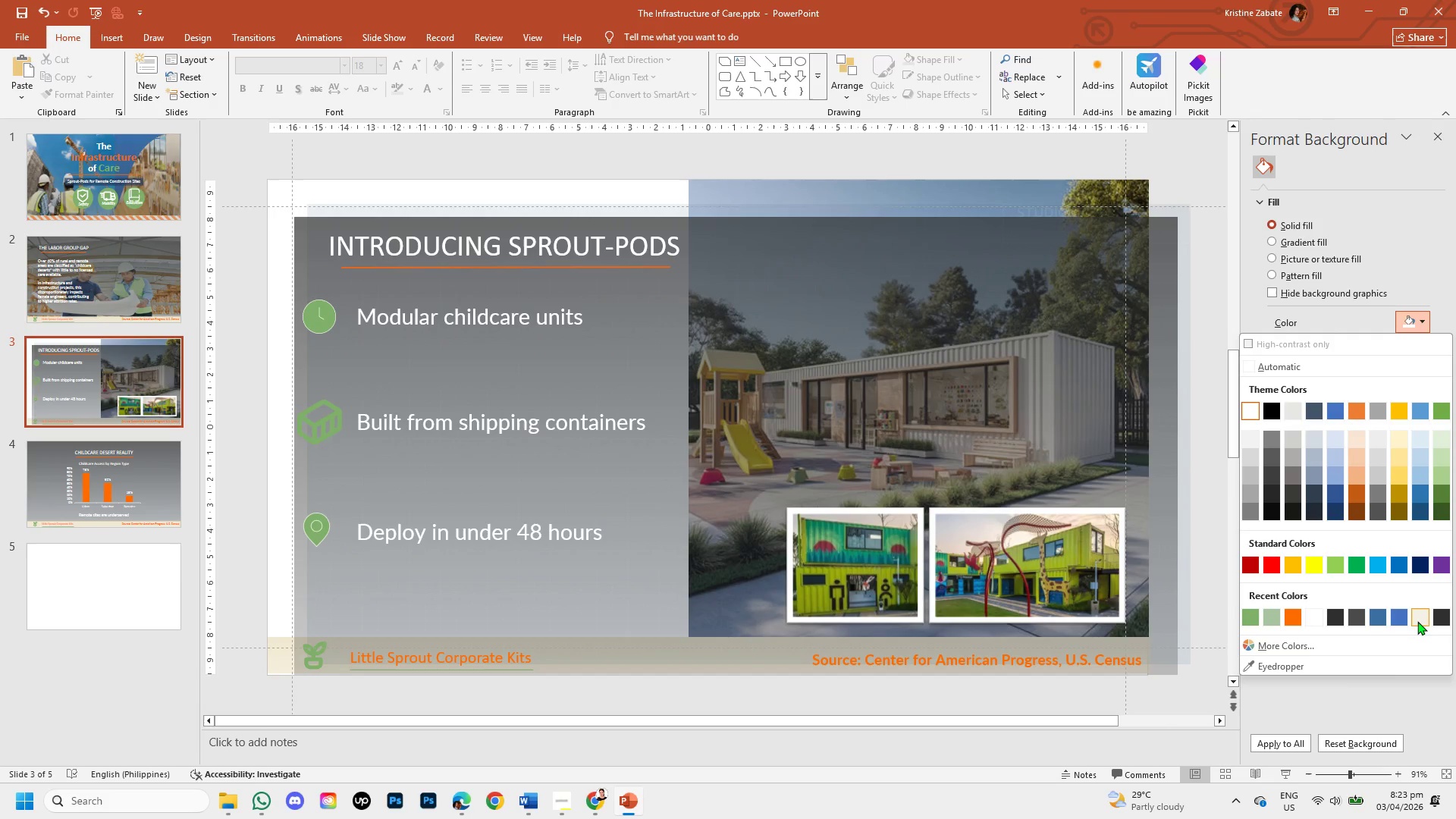 
left_click([1417, 621])
 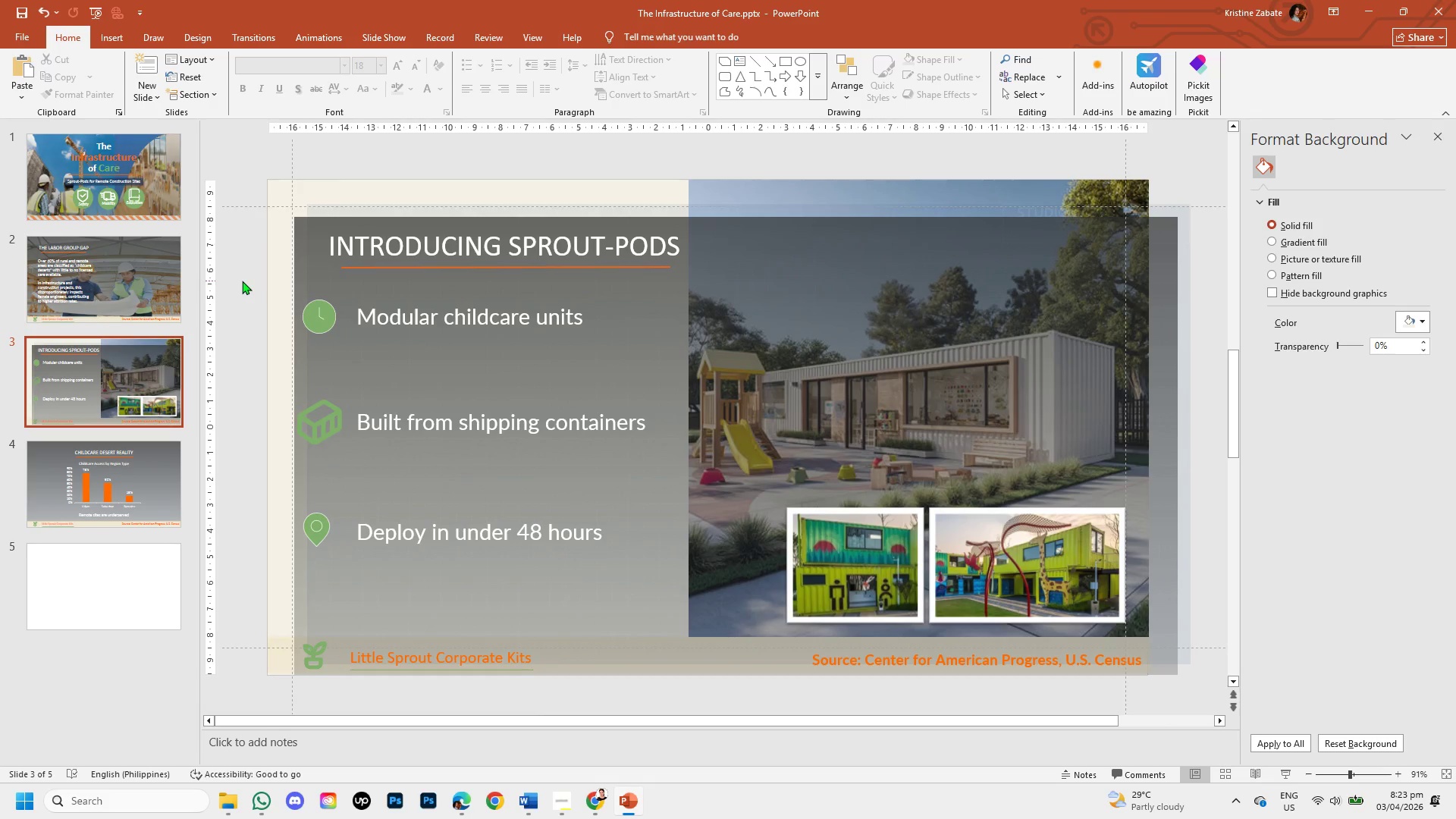 
left_click([243, 269])
 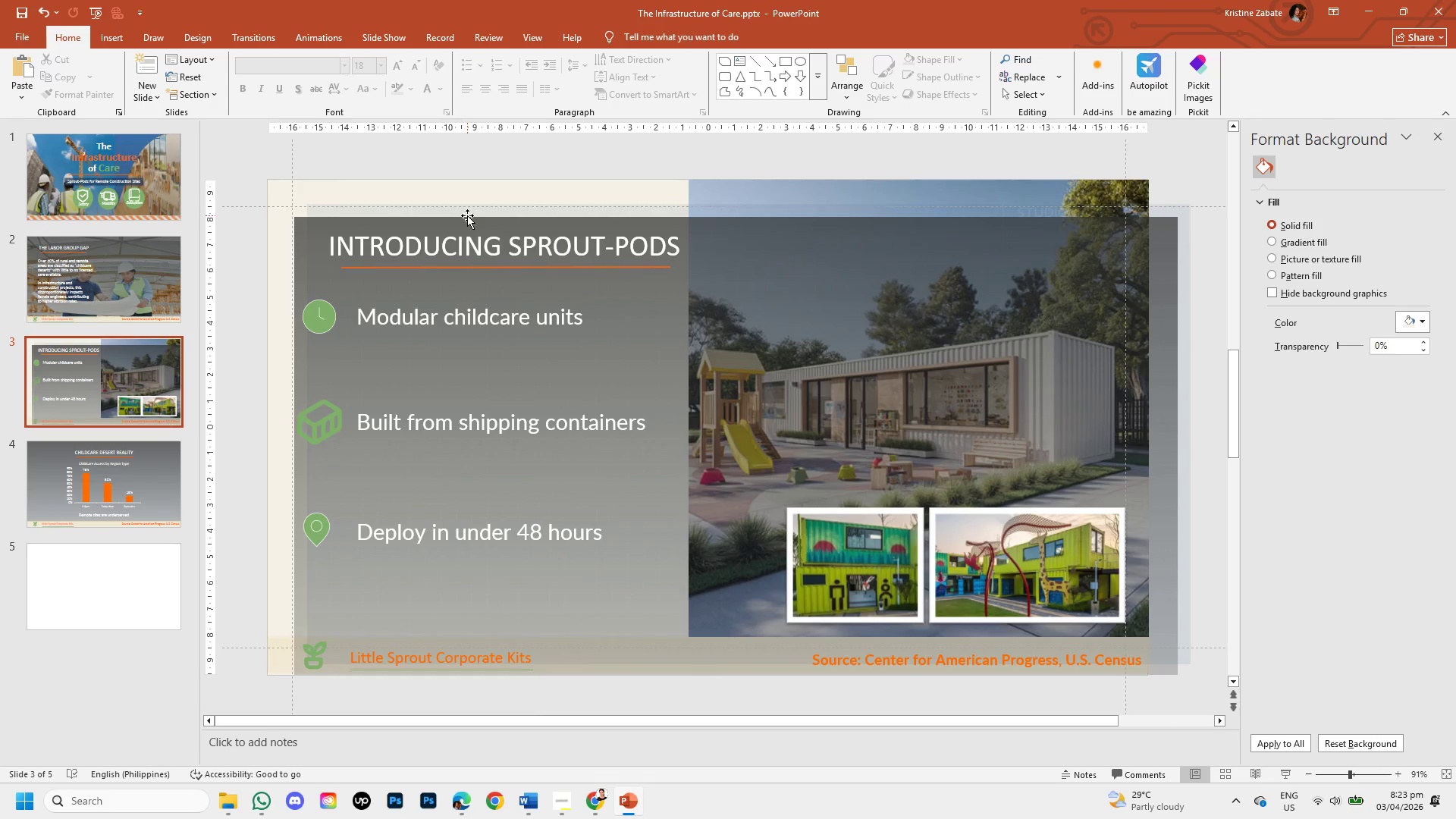 
left_click_drag(start_coordinate=[466, 210], to_coordinate=[426, 184])
 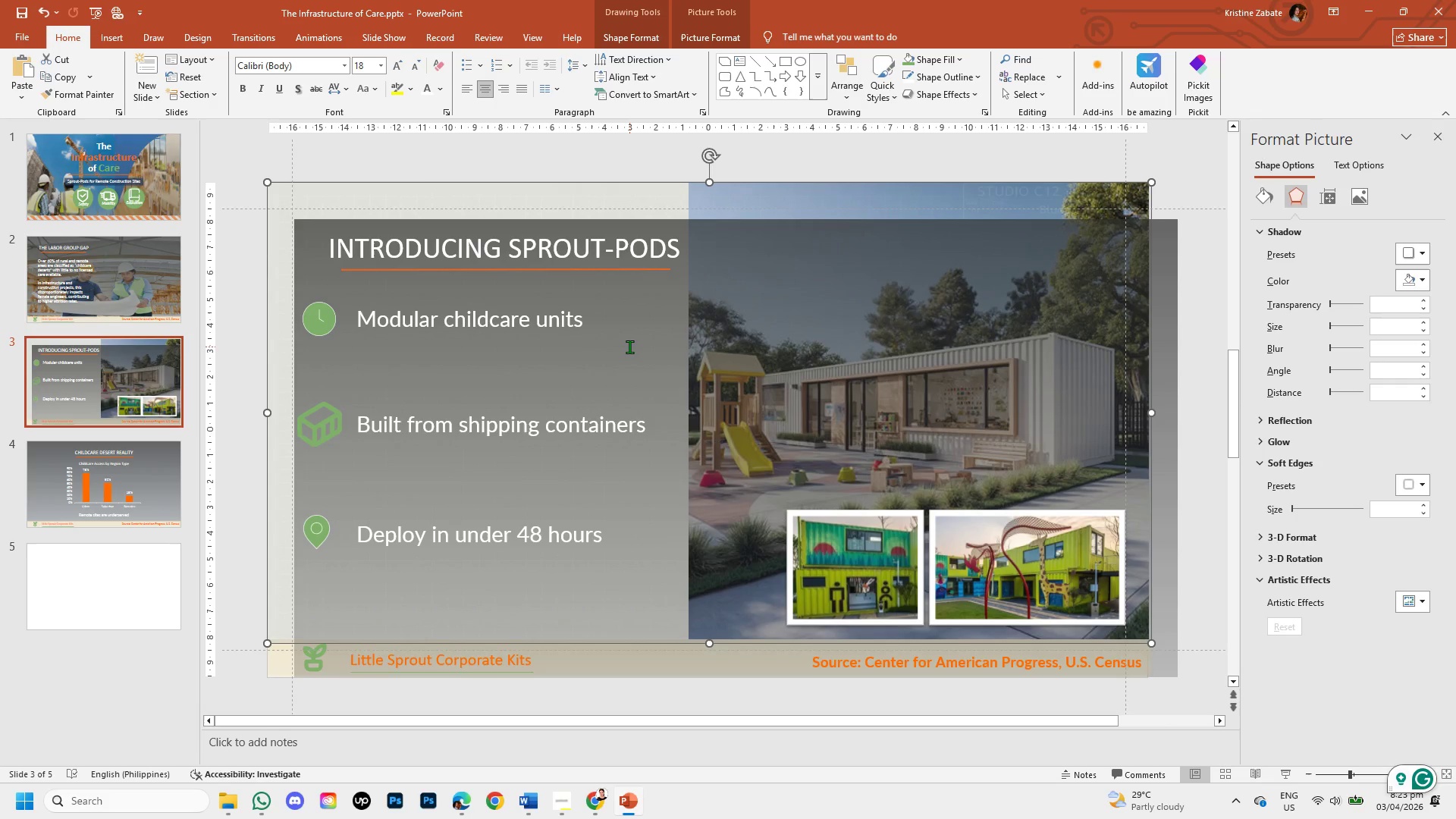 
left_click([629, 347])
 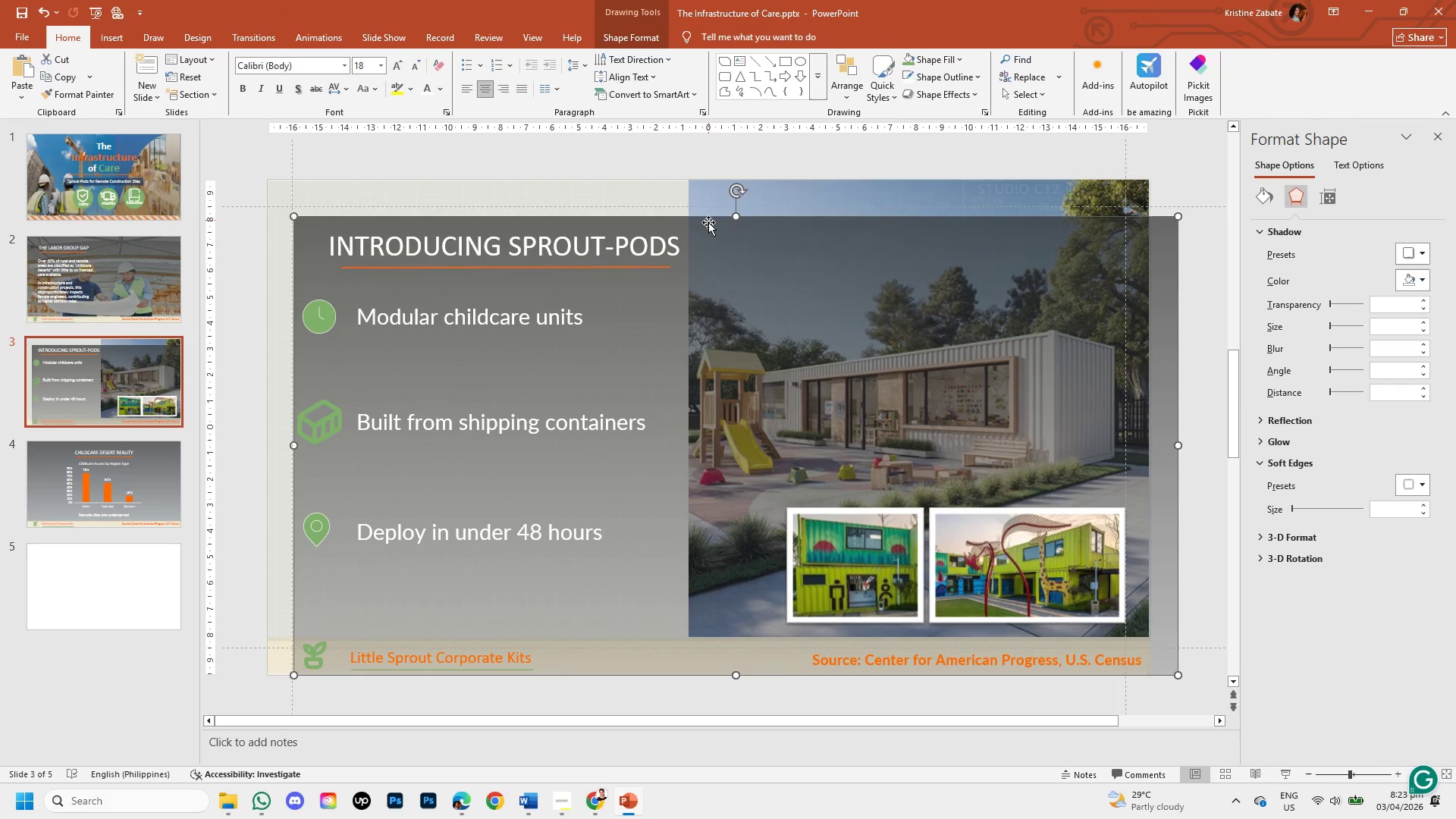 
left_click_drag(start_coordinate=[711, 234], to_coordinate=[684, 195])
 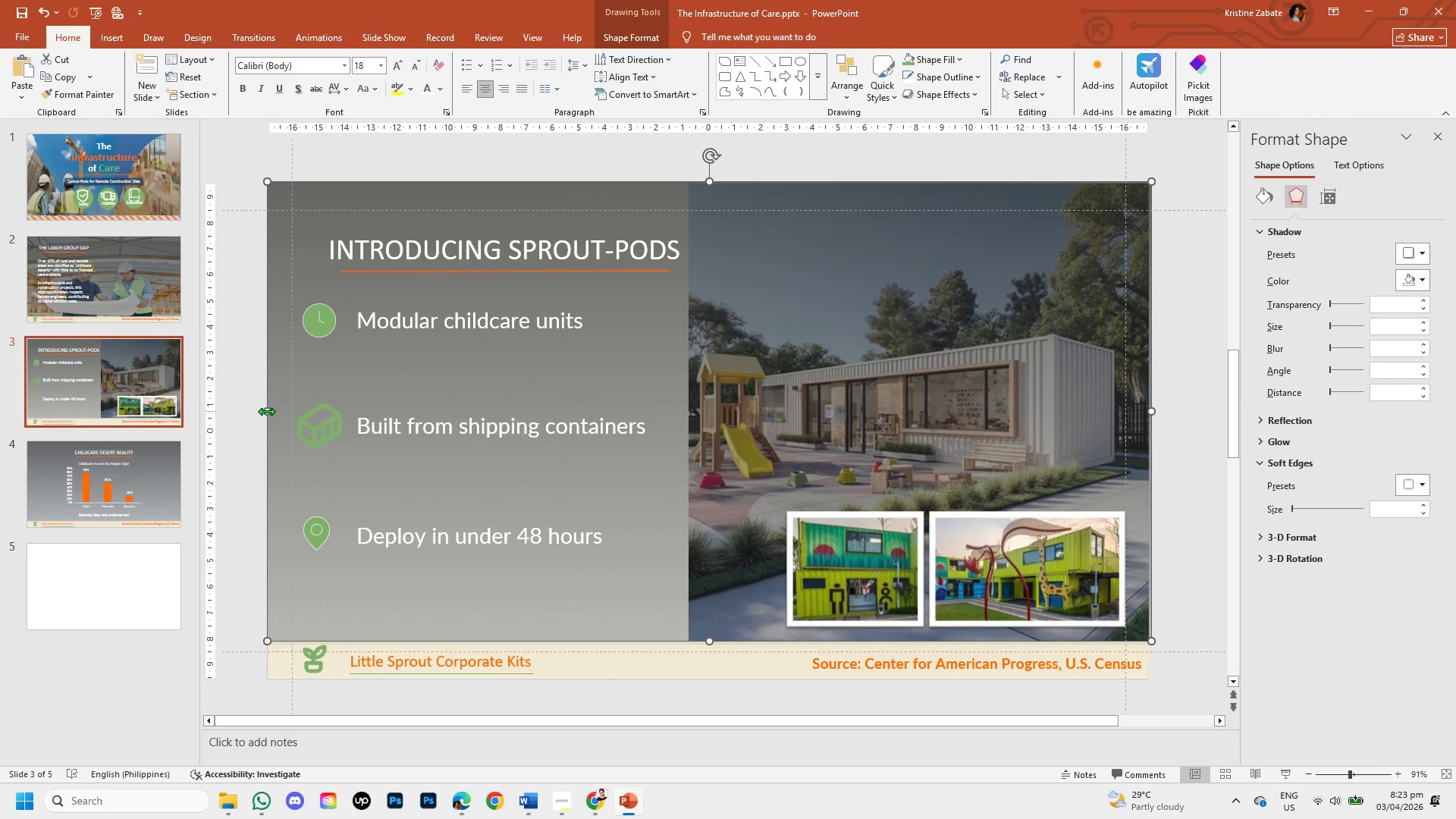 
left_click_drag(start_coordinate=[266, 411], to_coordinate=[266, 402])
 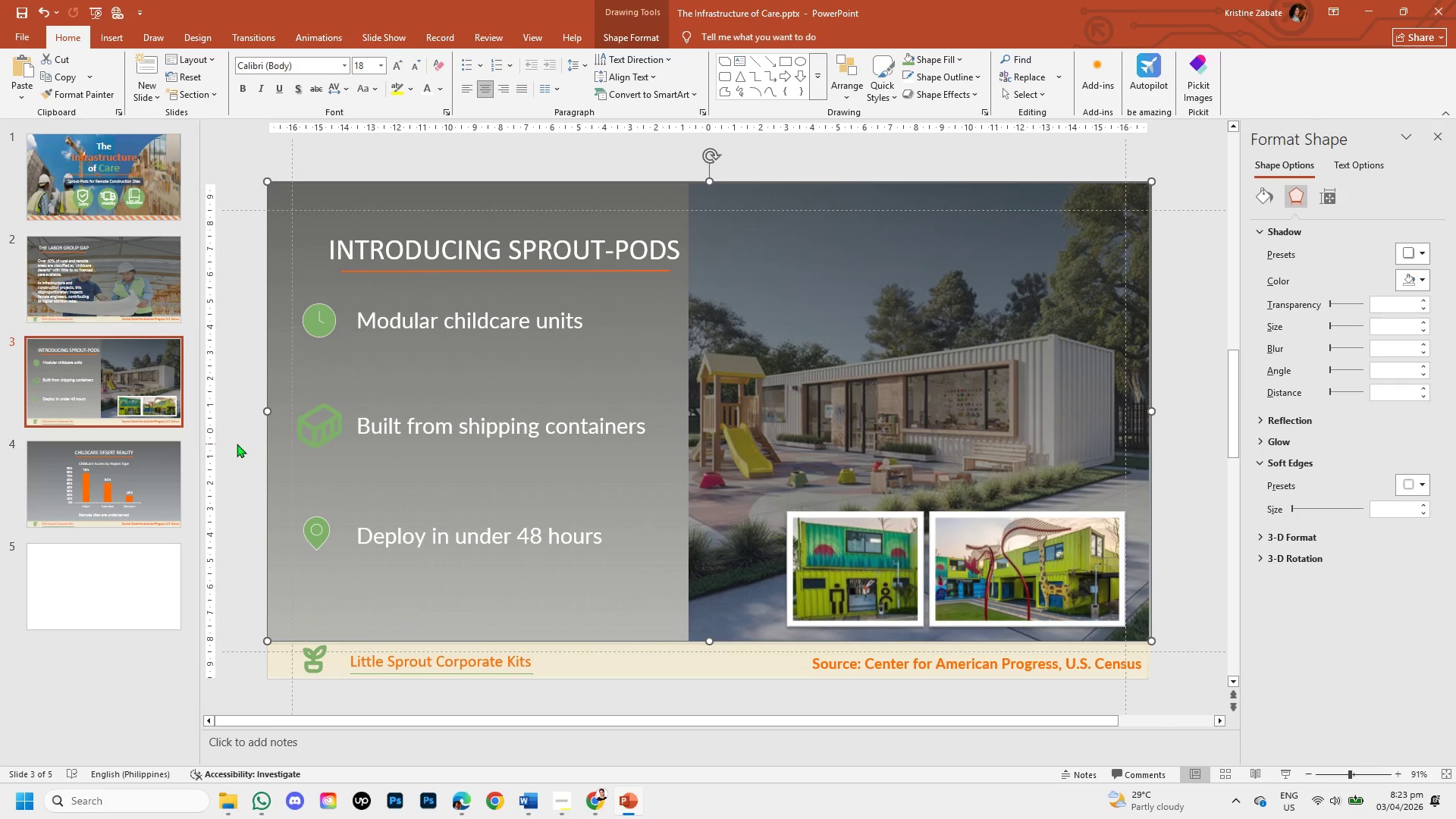 
left_click([237, 444])
 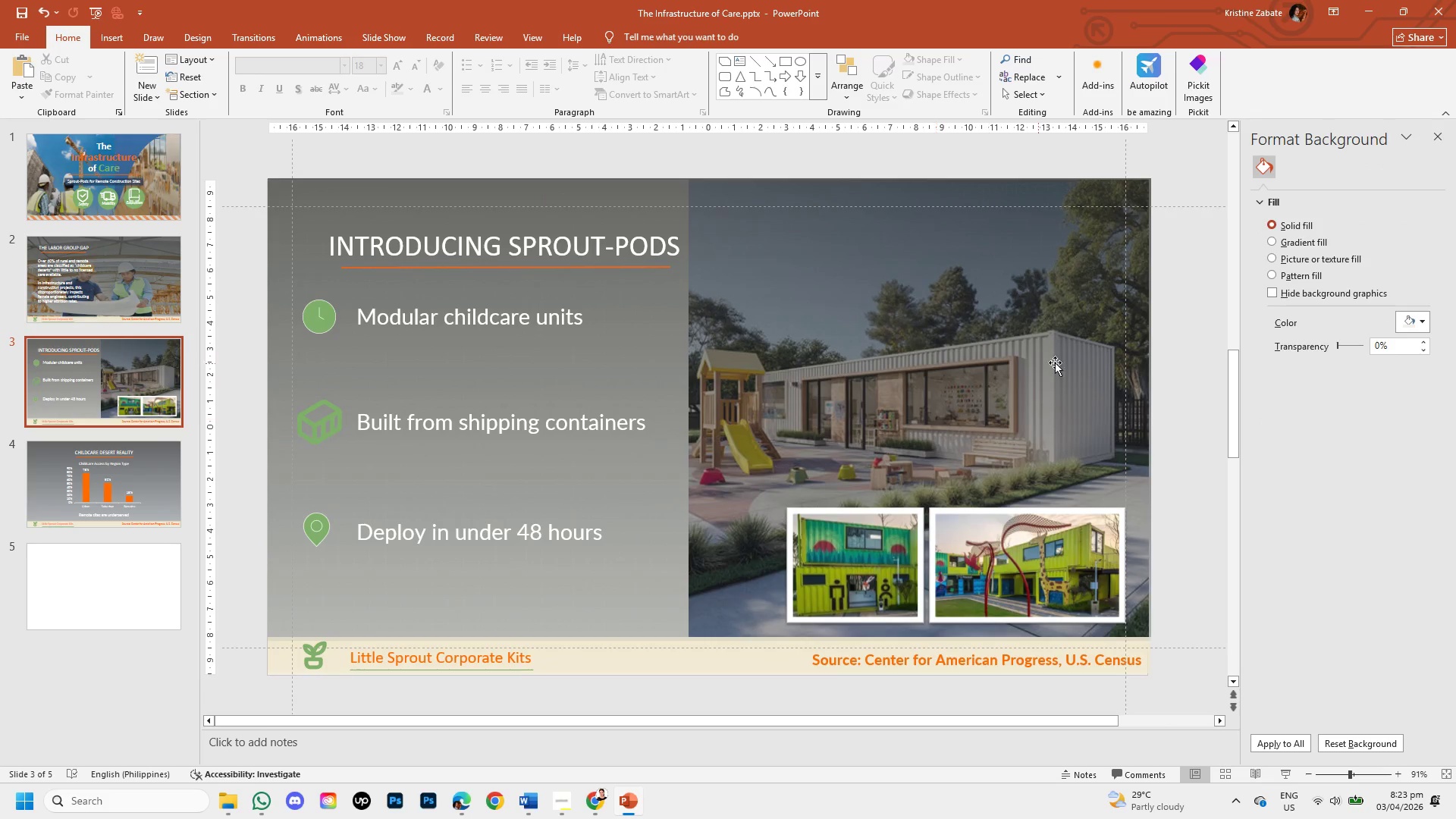 
left_click([1142, 408])
 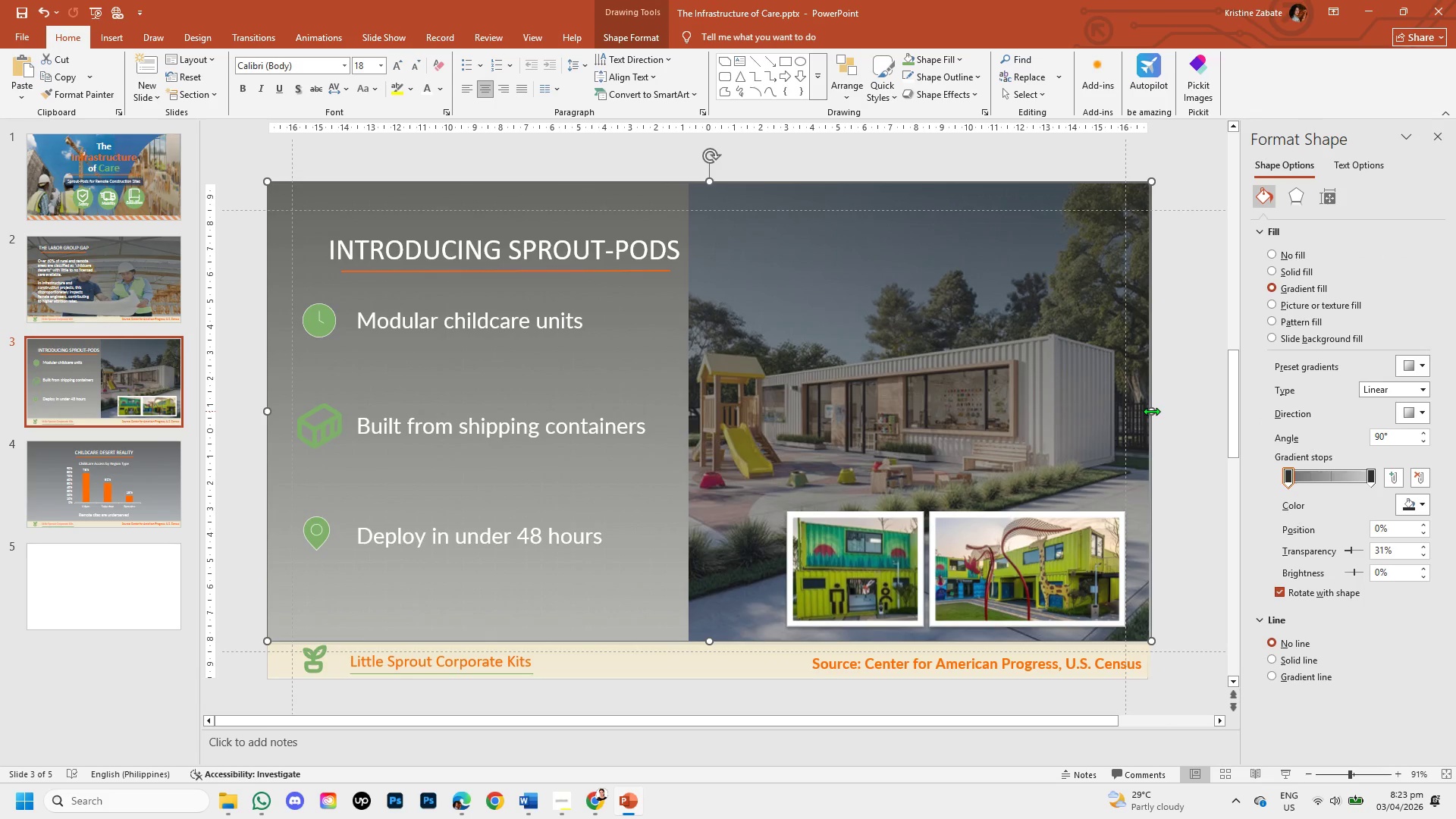 
left_click_drag(start_coordinate=[1151, 411], to_coordinate=[1144, 410])
 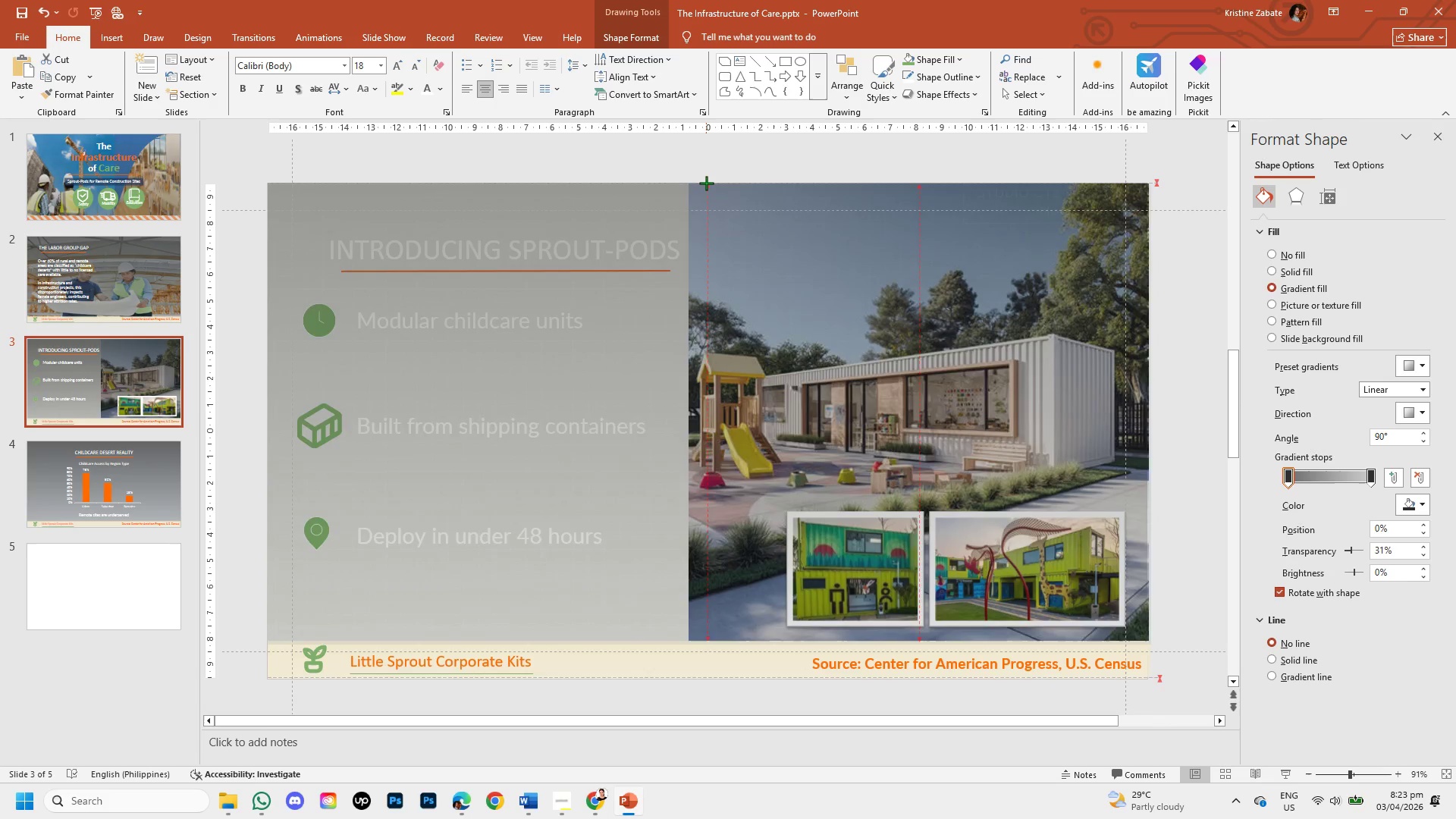 
wait(6.08)
 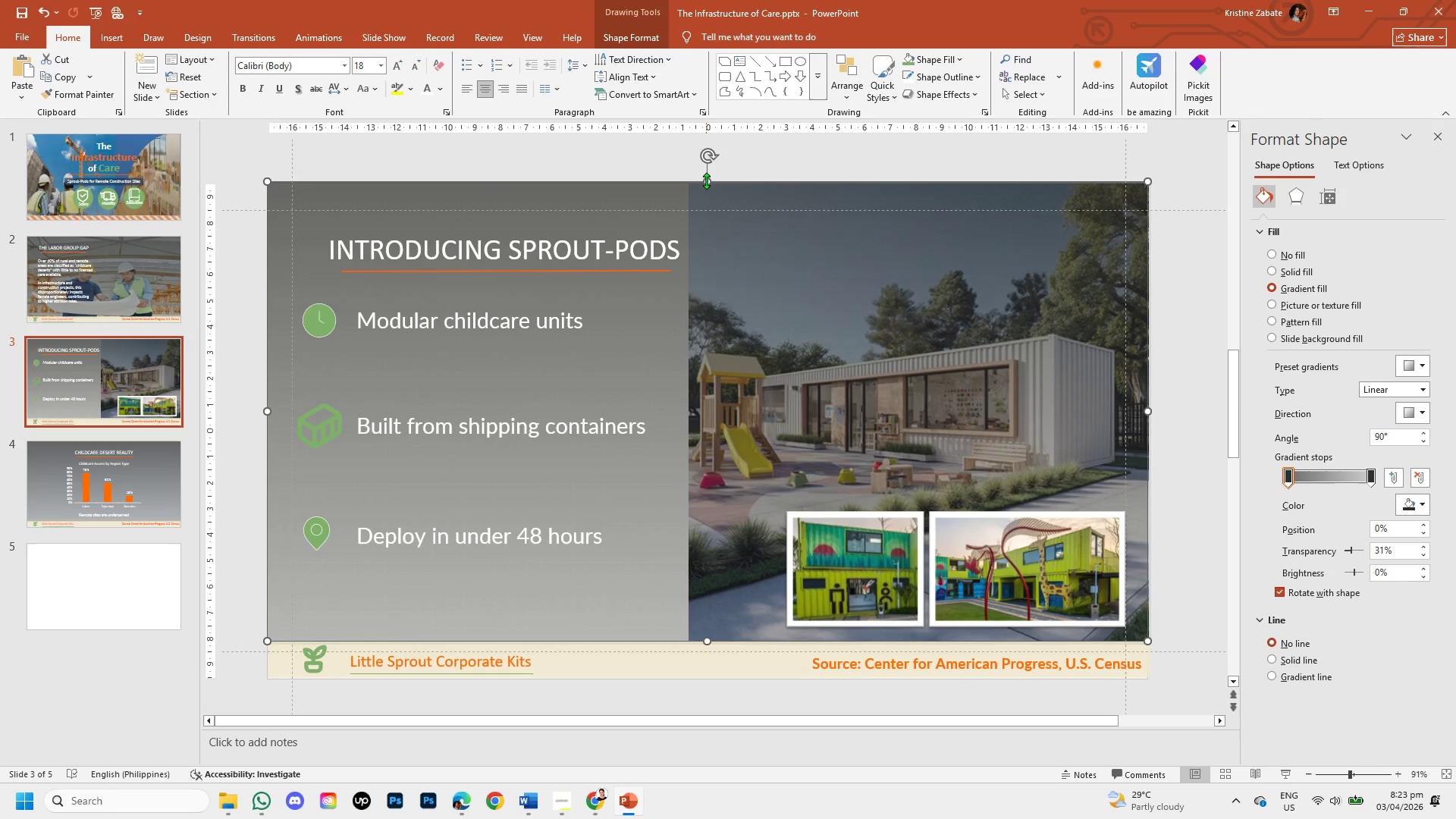 
left_click([1196, 378])
 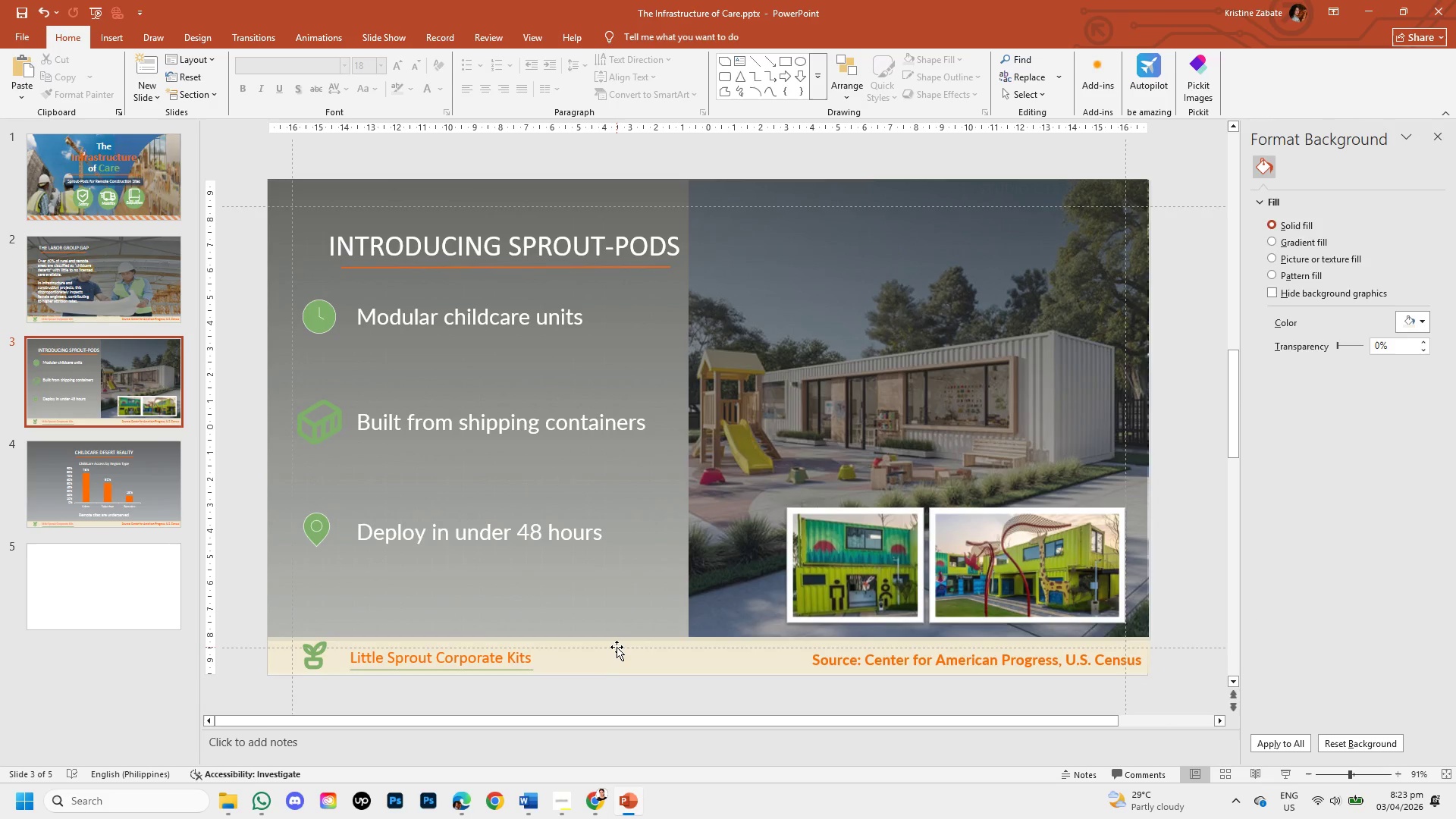 
left_click([613, 639])
 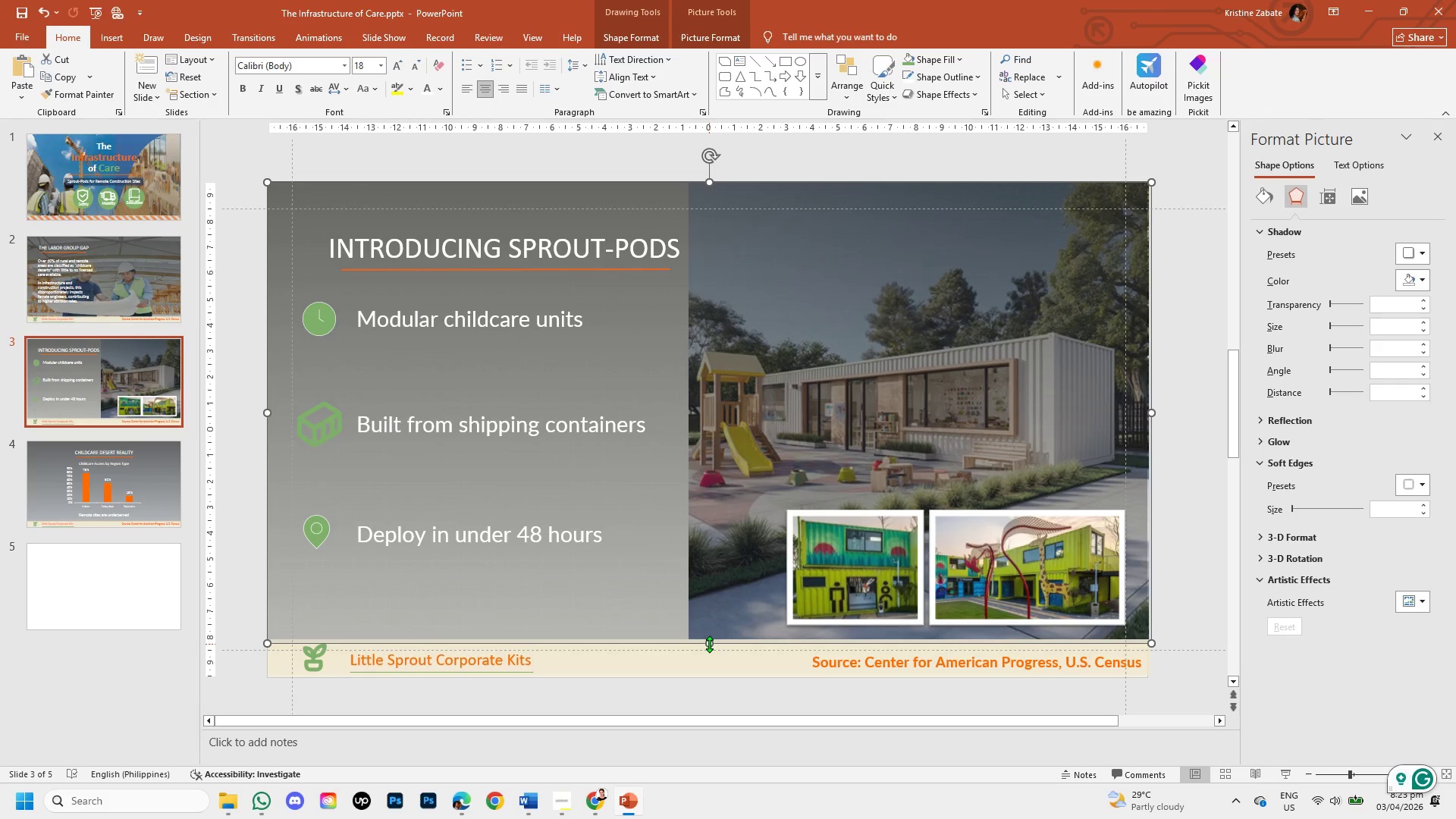 
left_click_drag(start_coordinate=[709, 644], to_coordinate=[710, 638])
 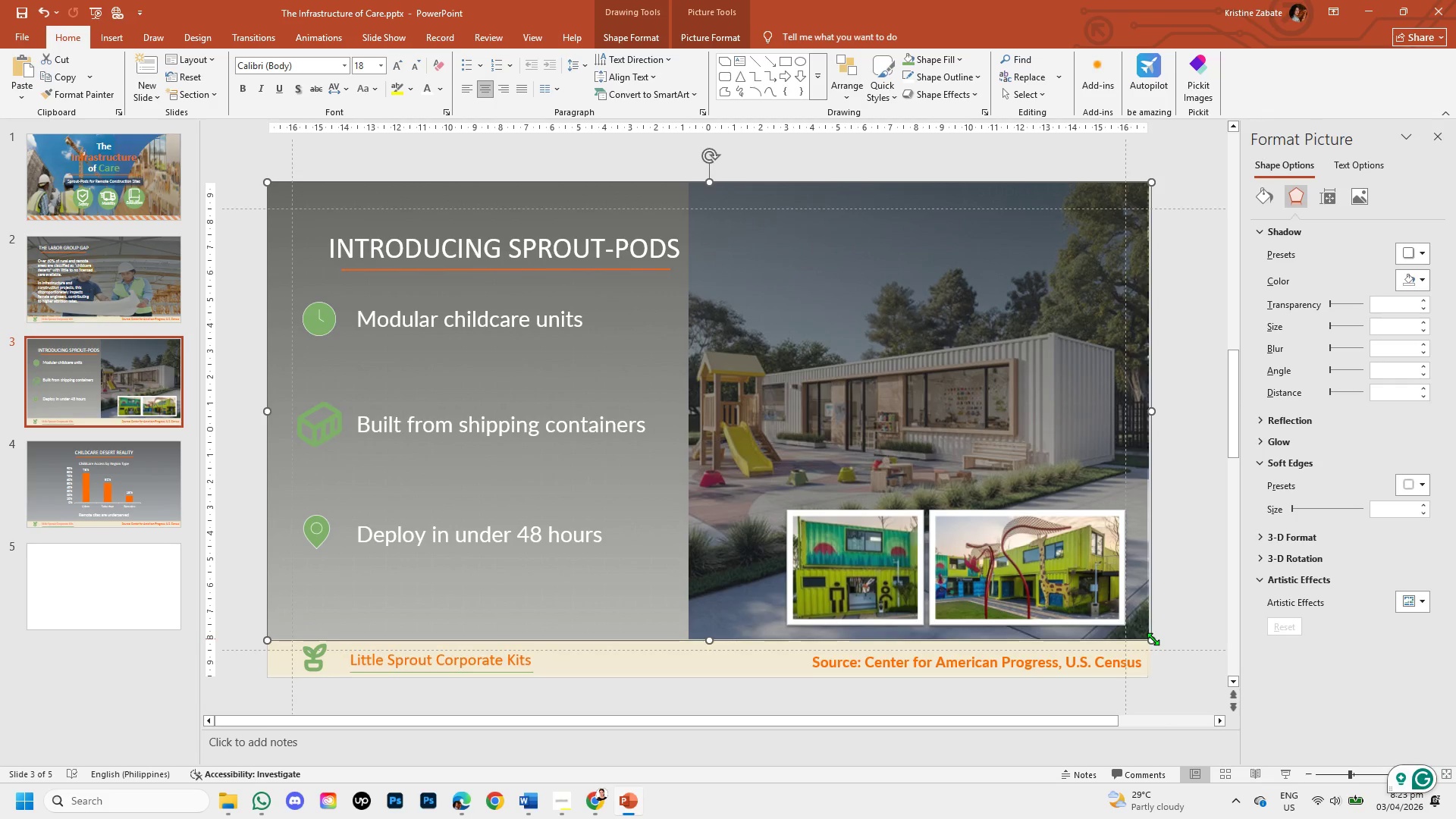 
left_click([1181, 610])
 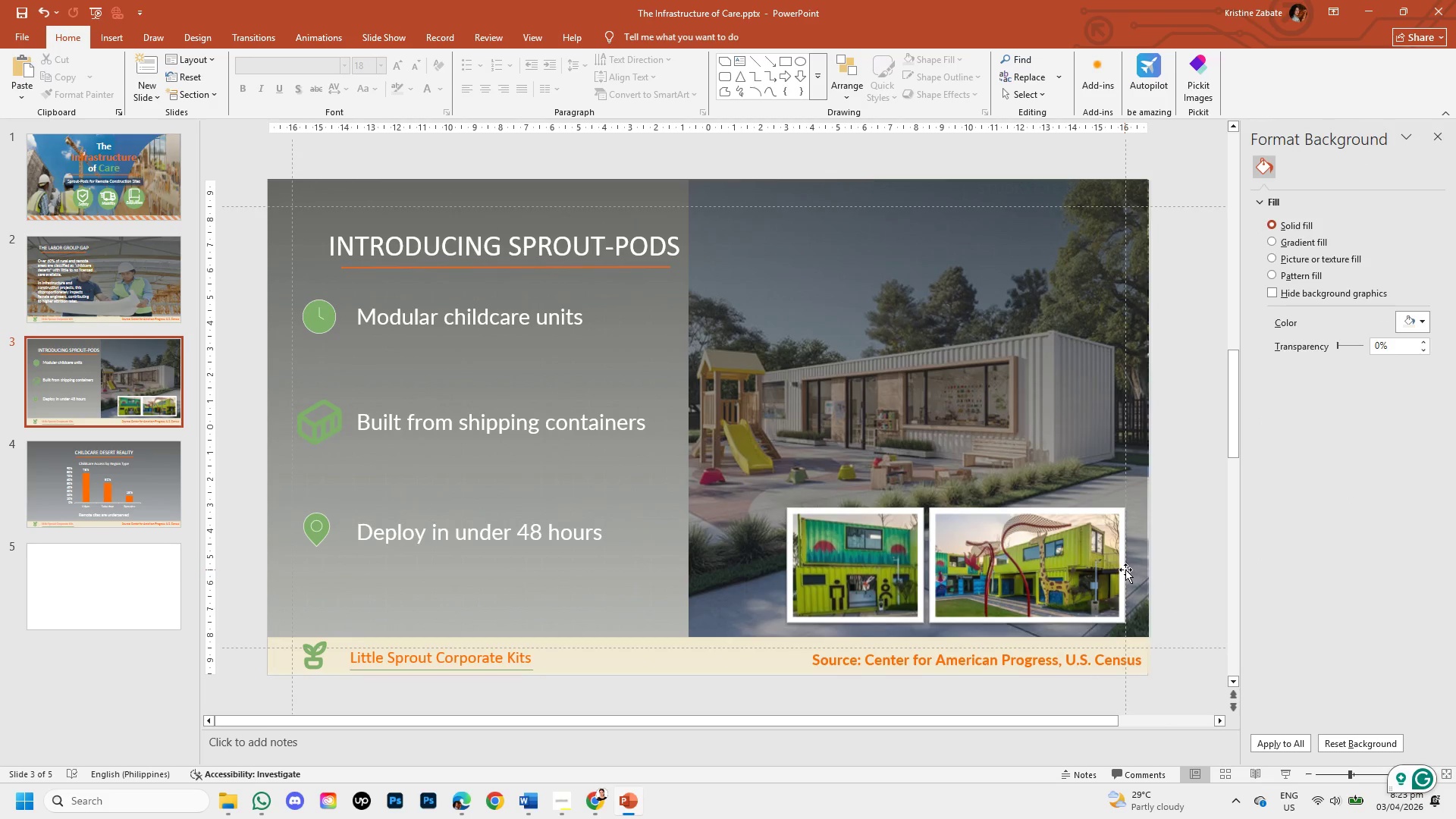 
left_click([1134, 573])
 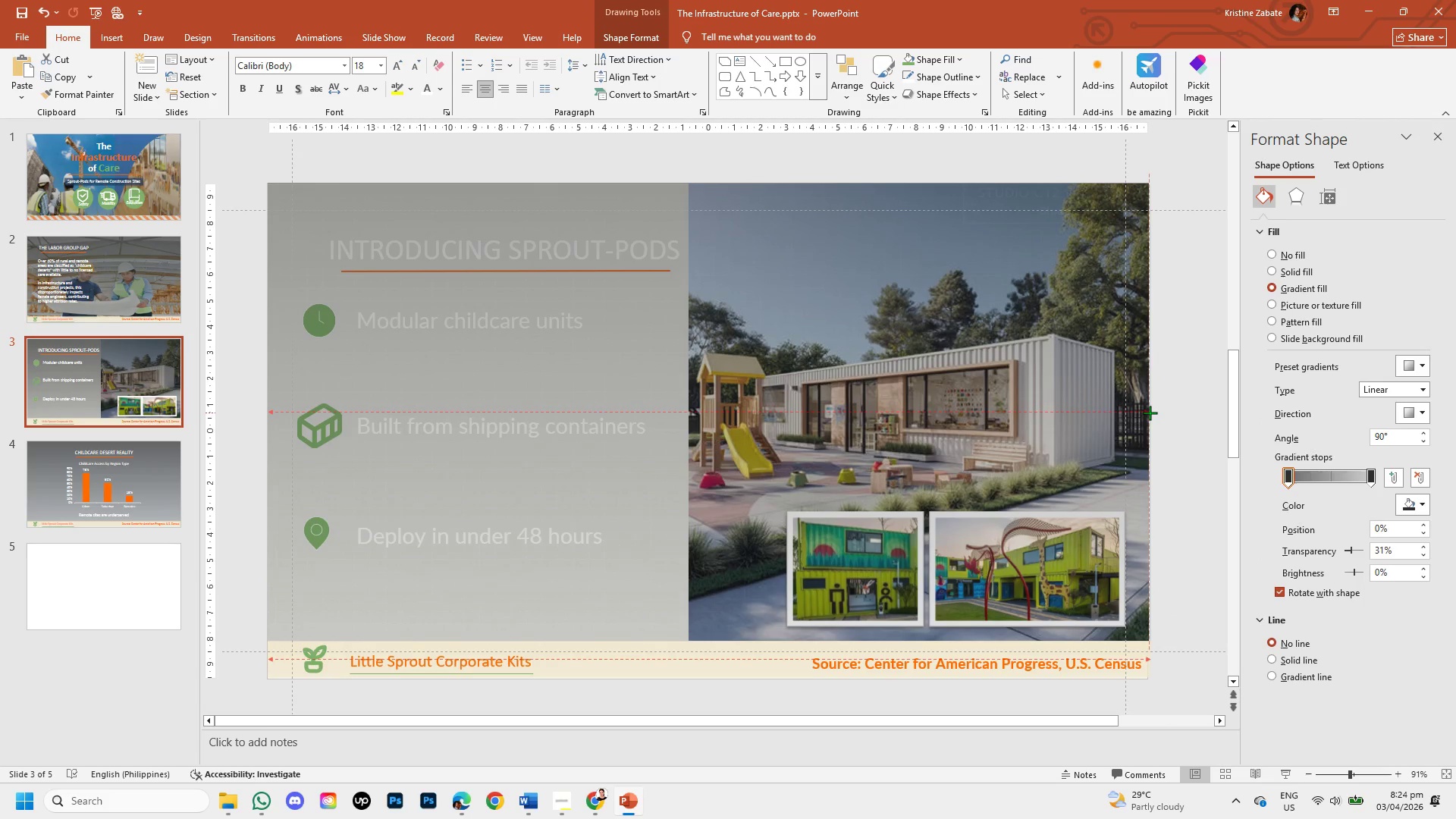 
wait(5.25)
 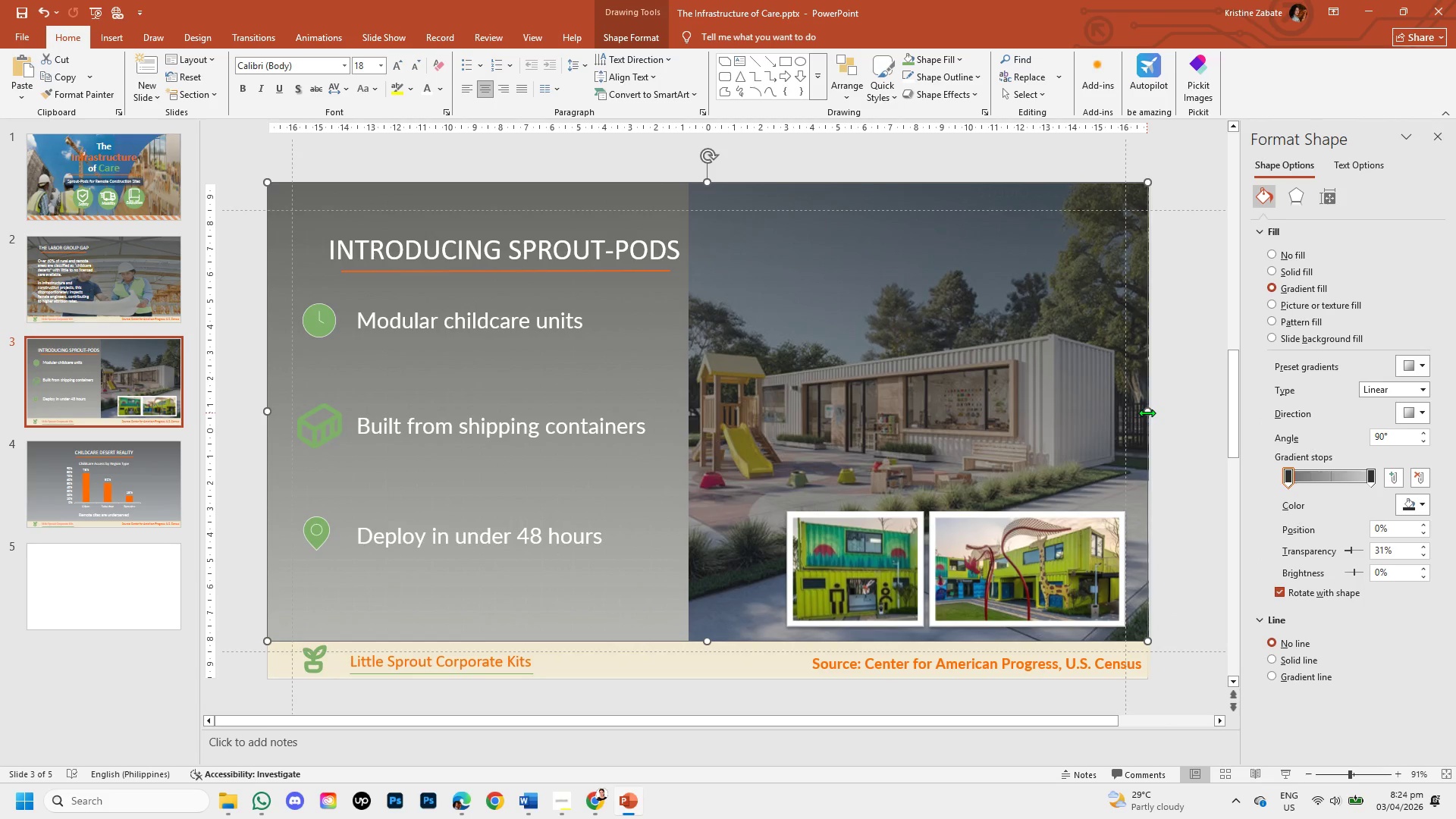 
left_click([1238, 545])
 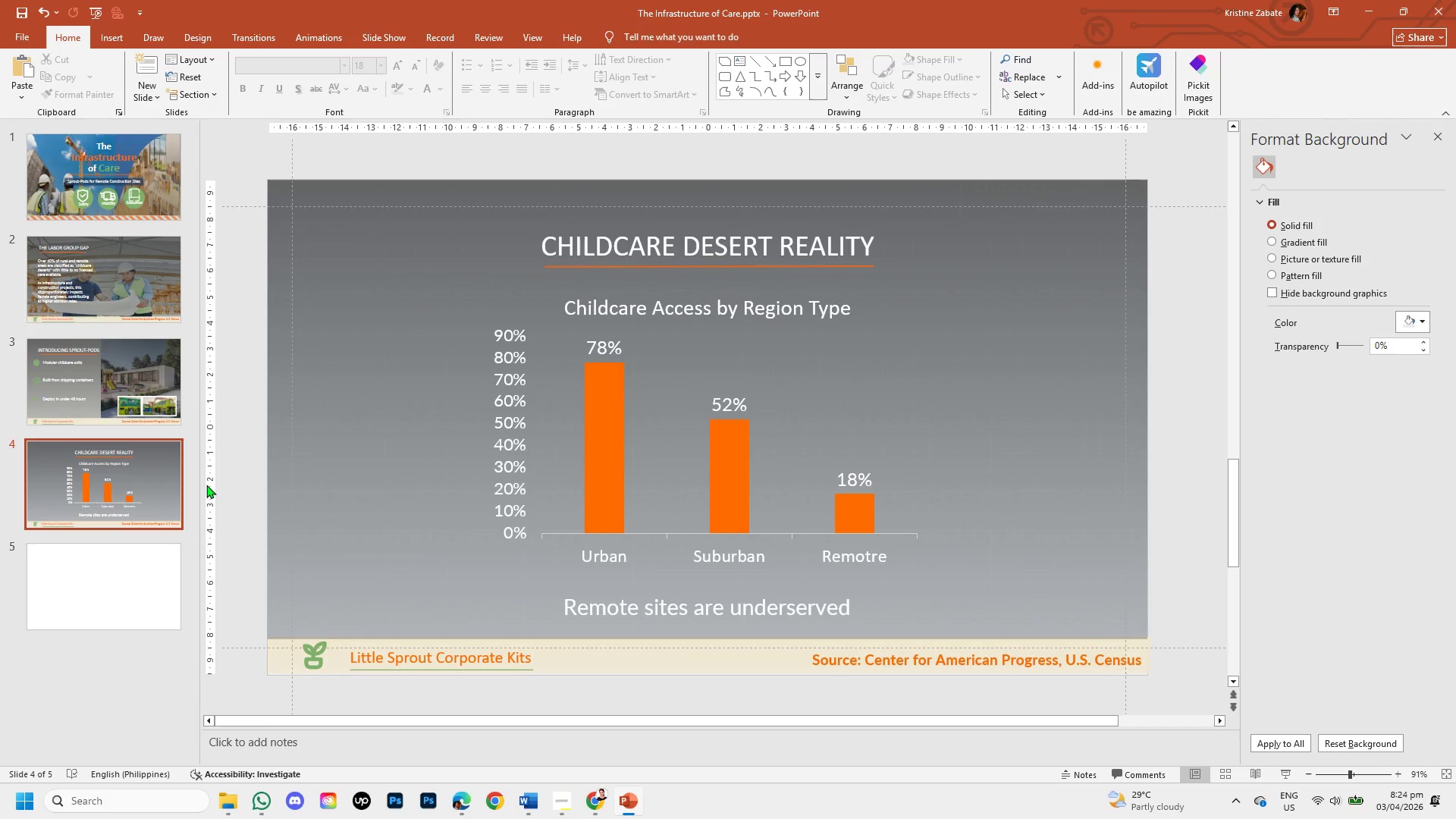 
left_click([121, 382])
 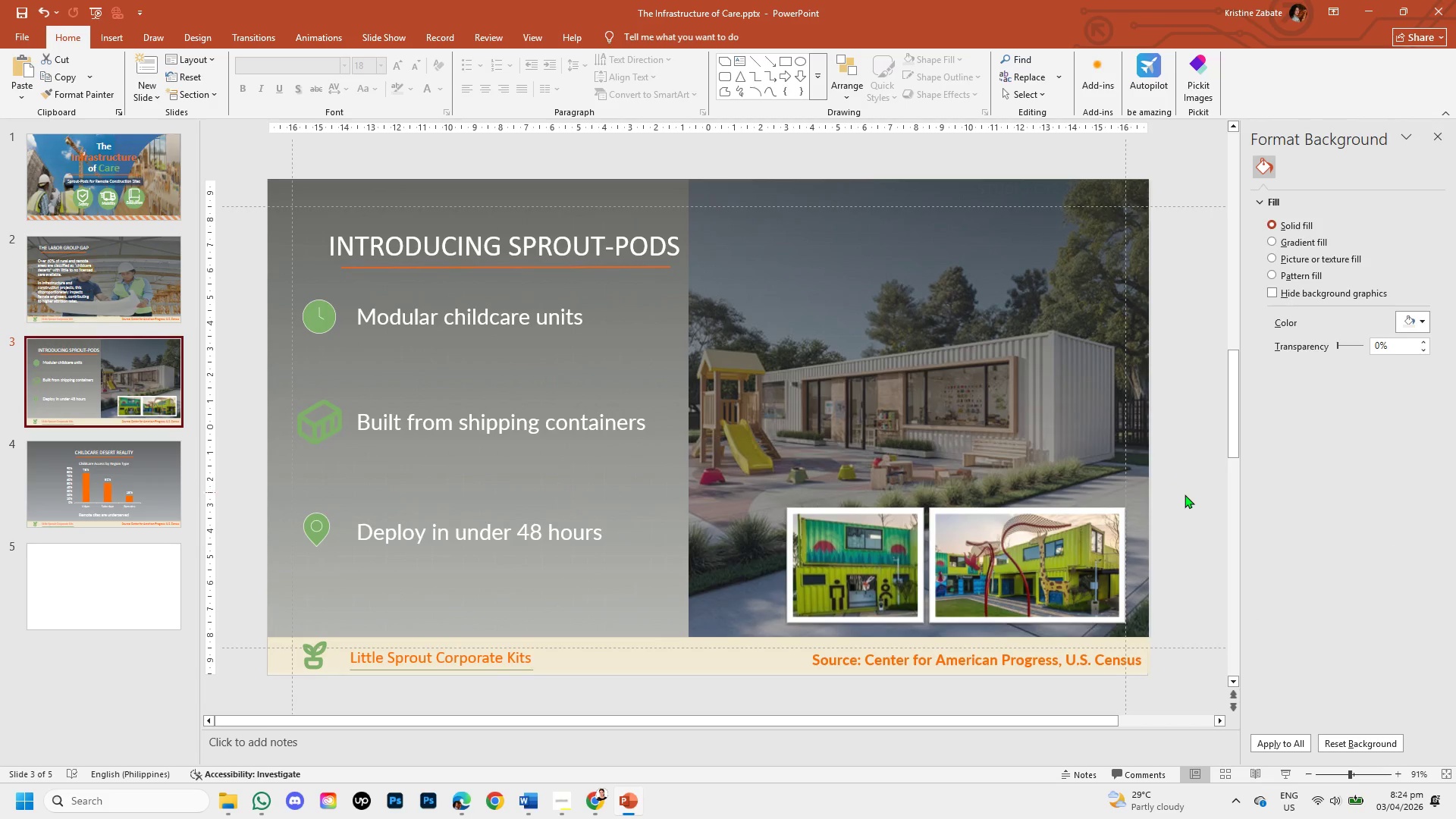 
left_click([1186, 545])
 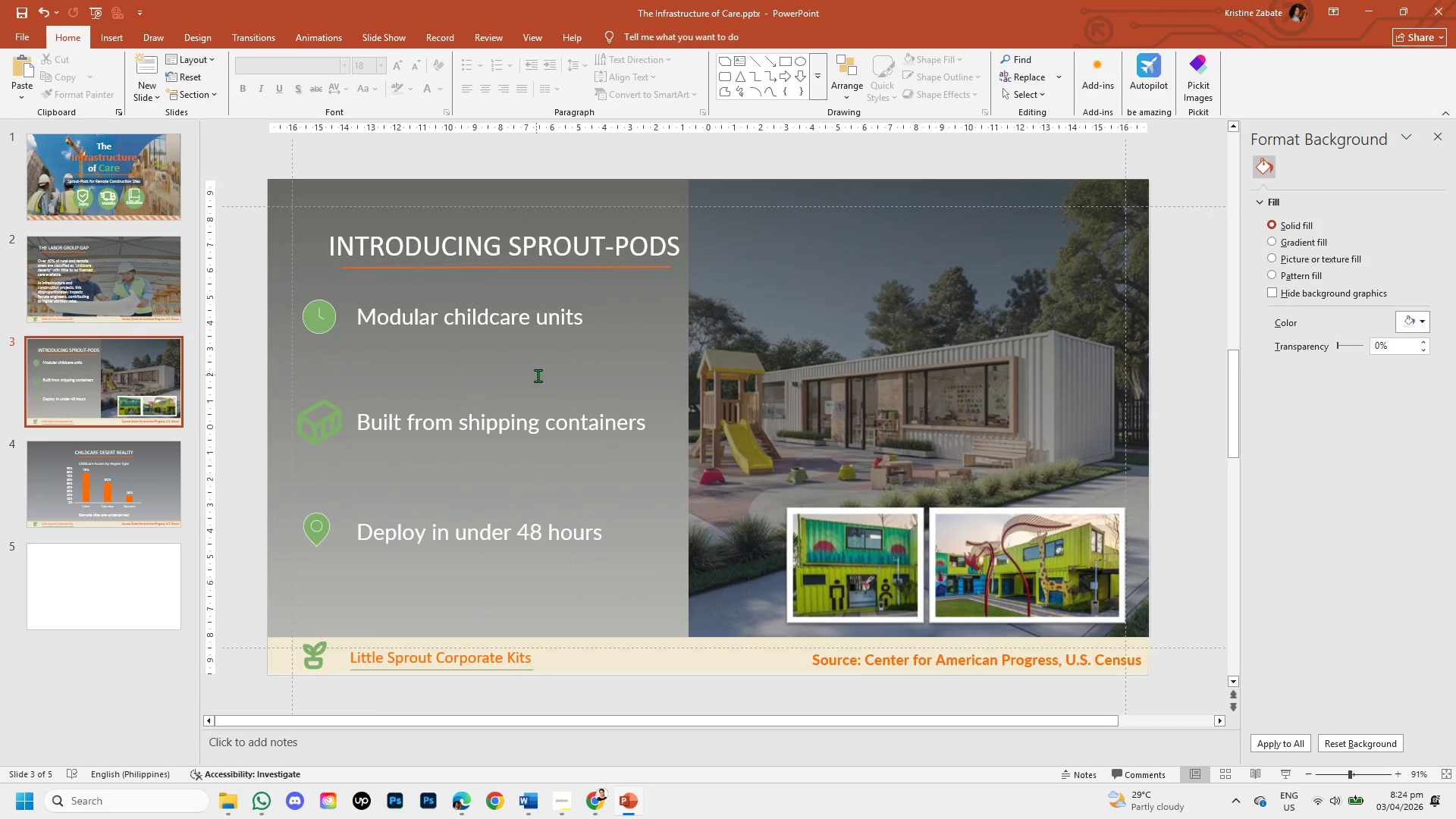 
wait(9.61)
 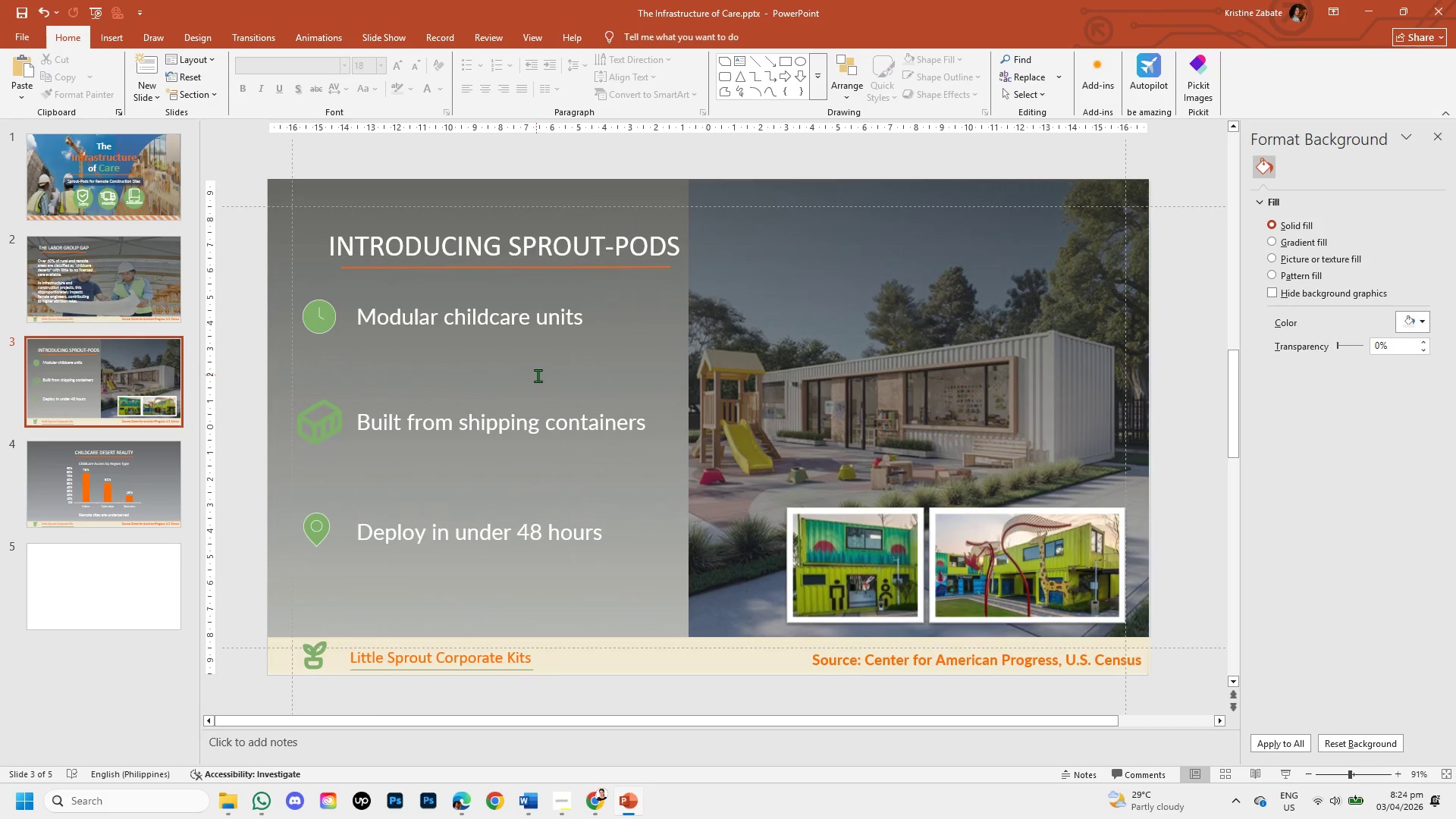 
left_click([273, 260])
 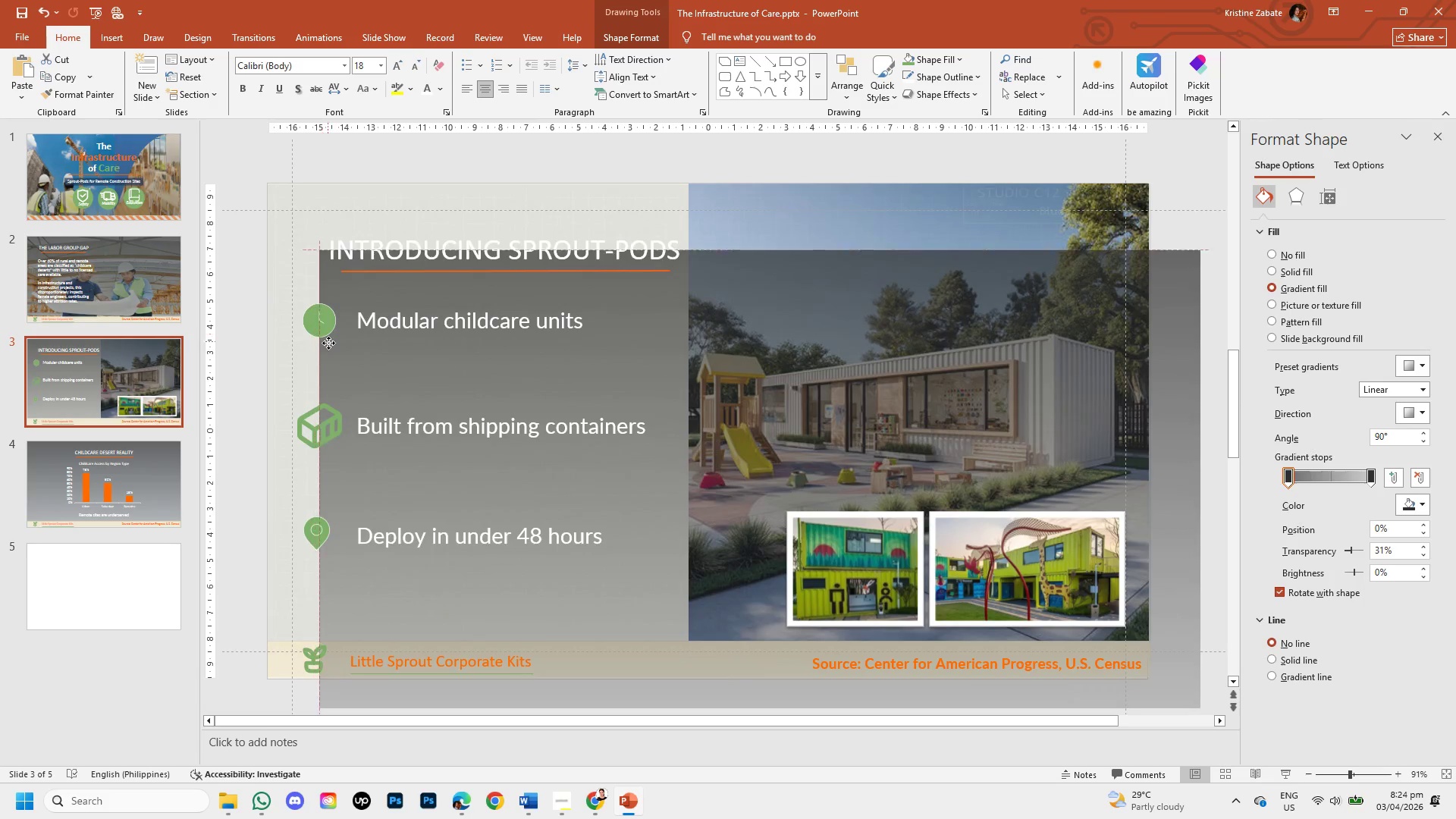 
wait(10.94)
 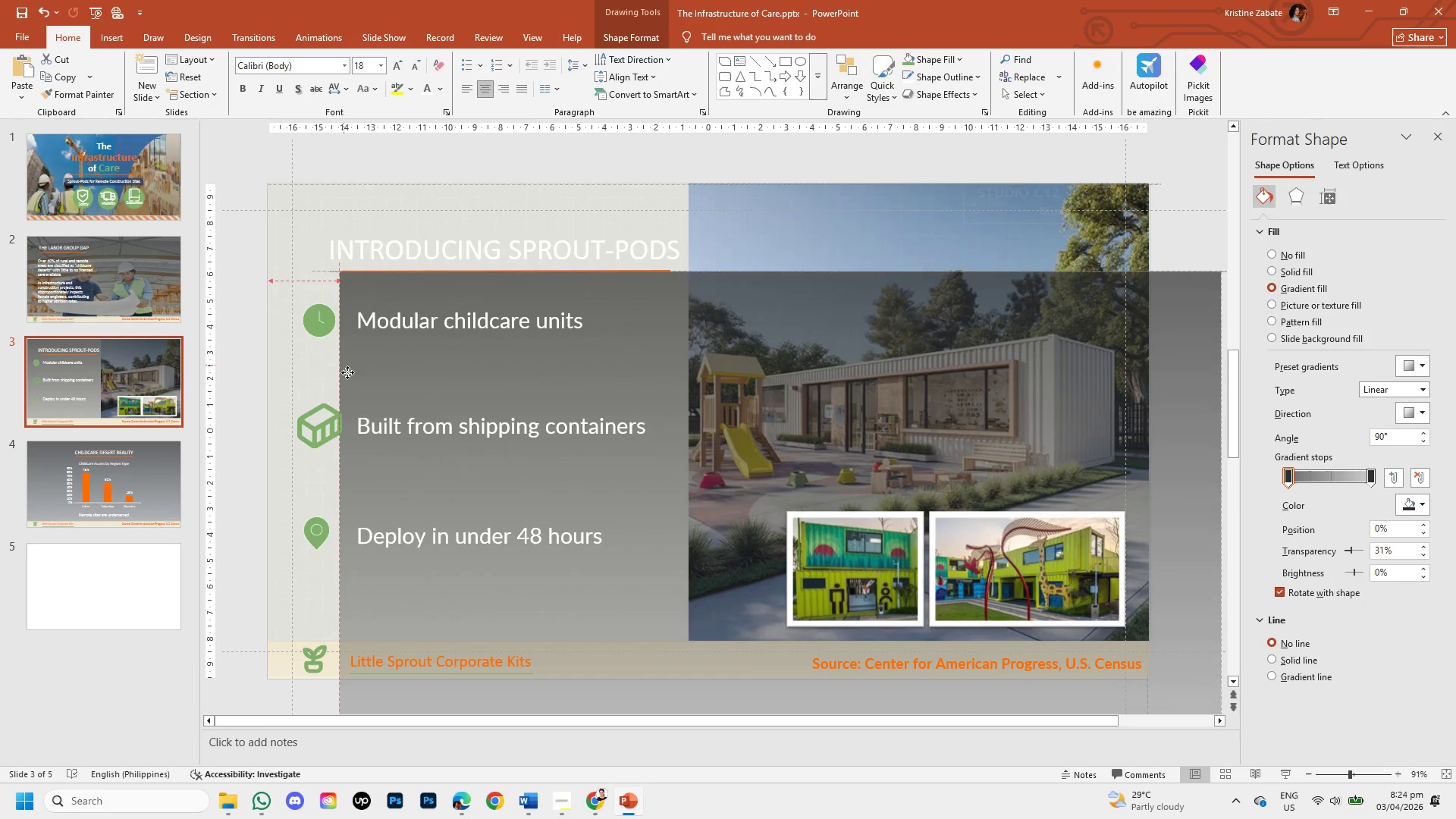 
key(Control+Z)
 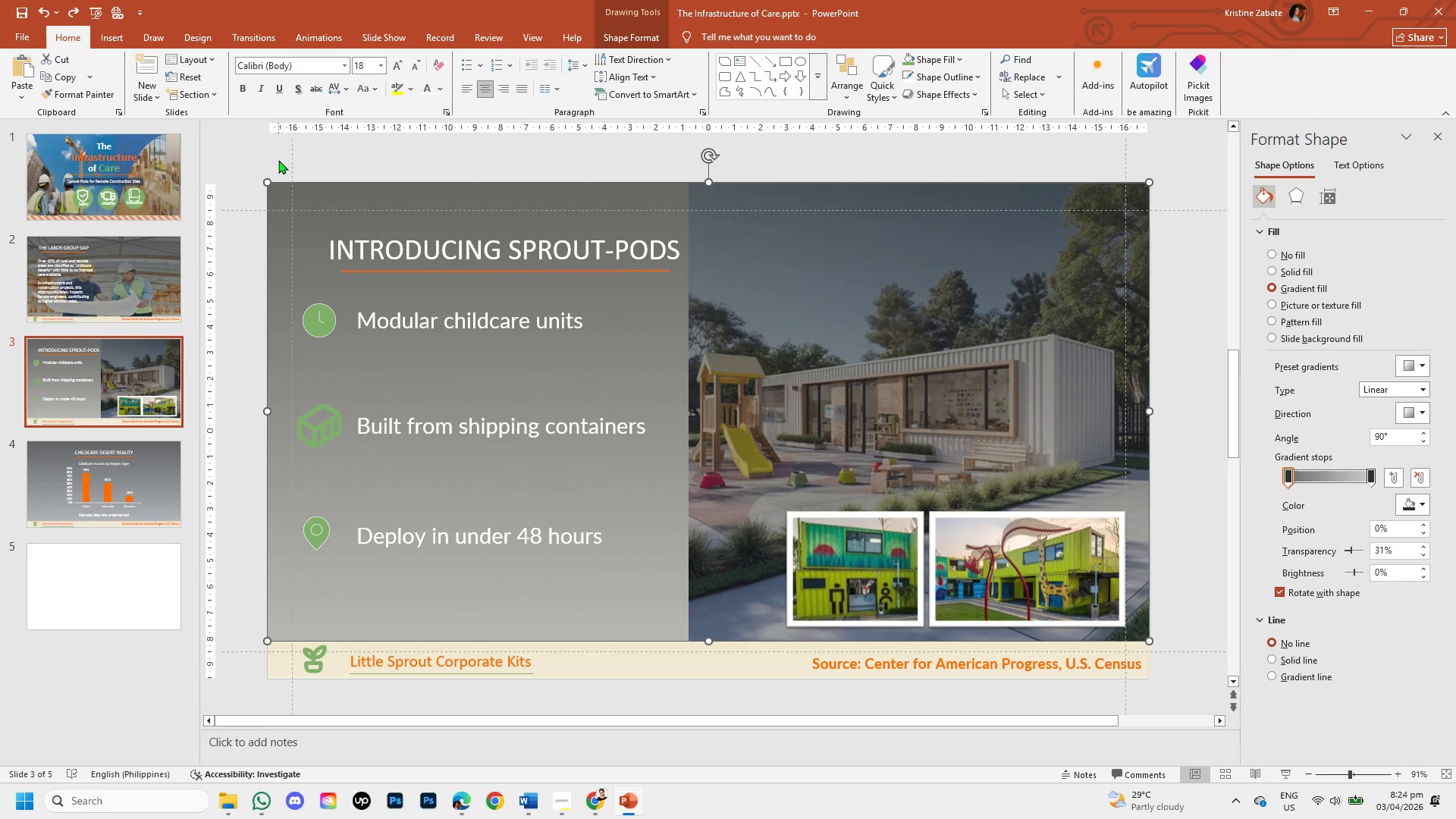 
left_click([268, 156])
 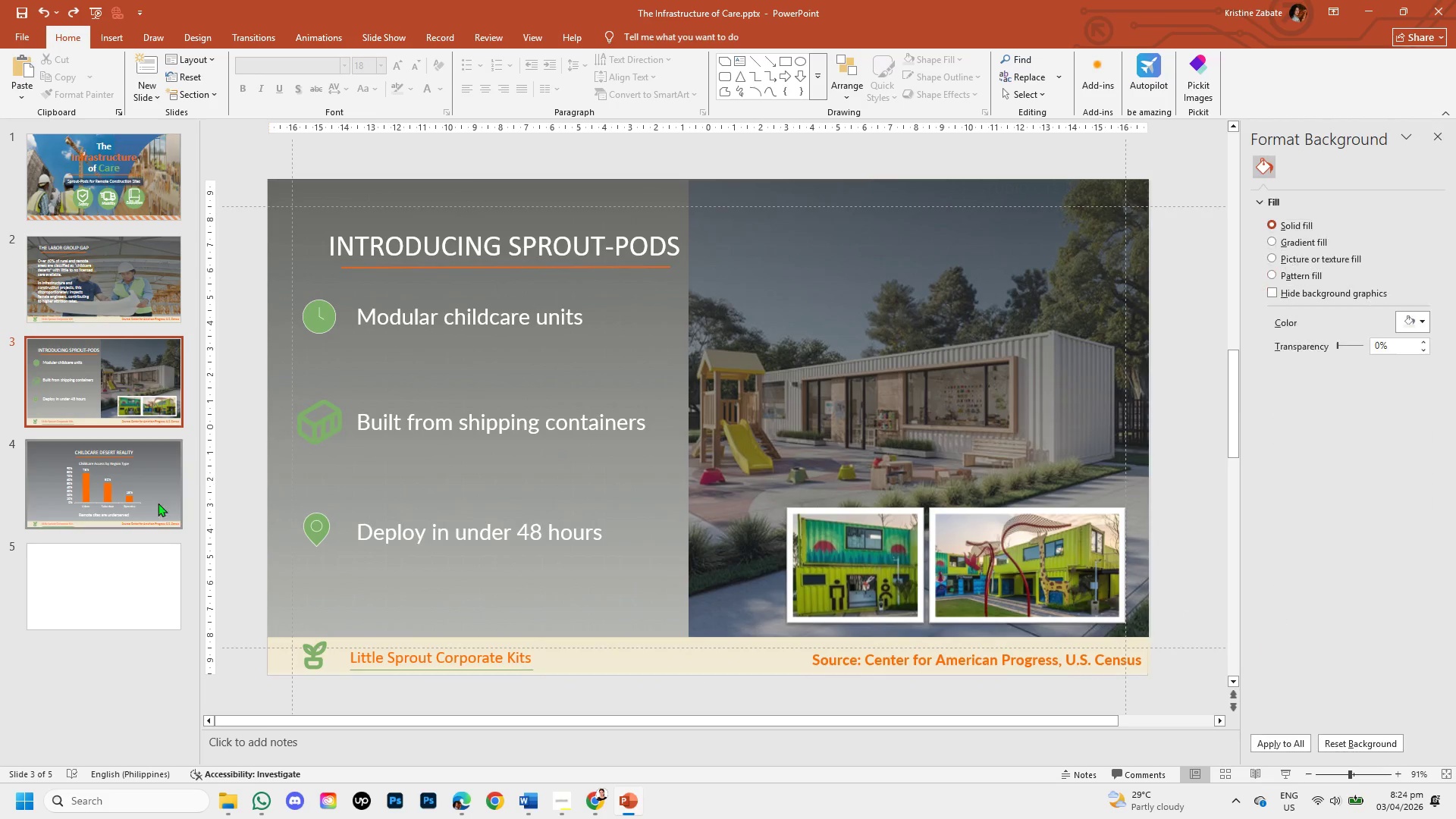 
mouse_move([109, 504])
 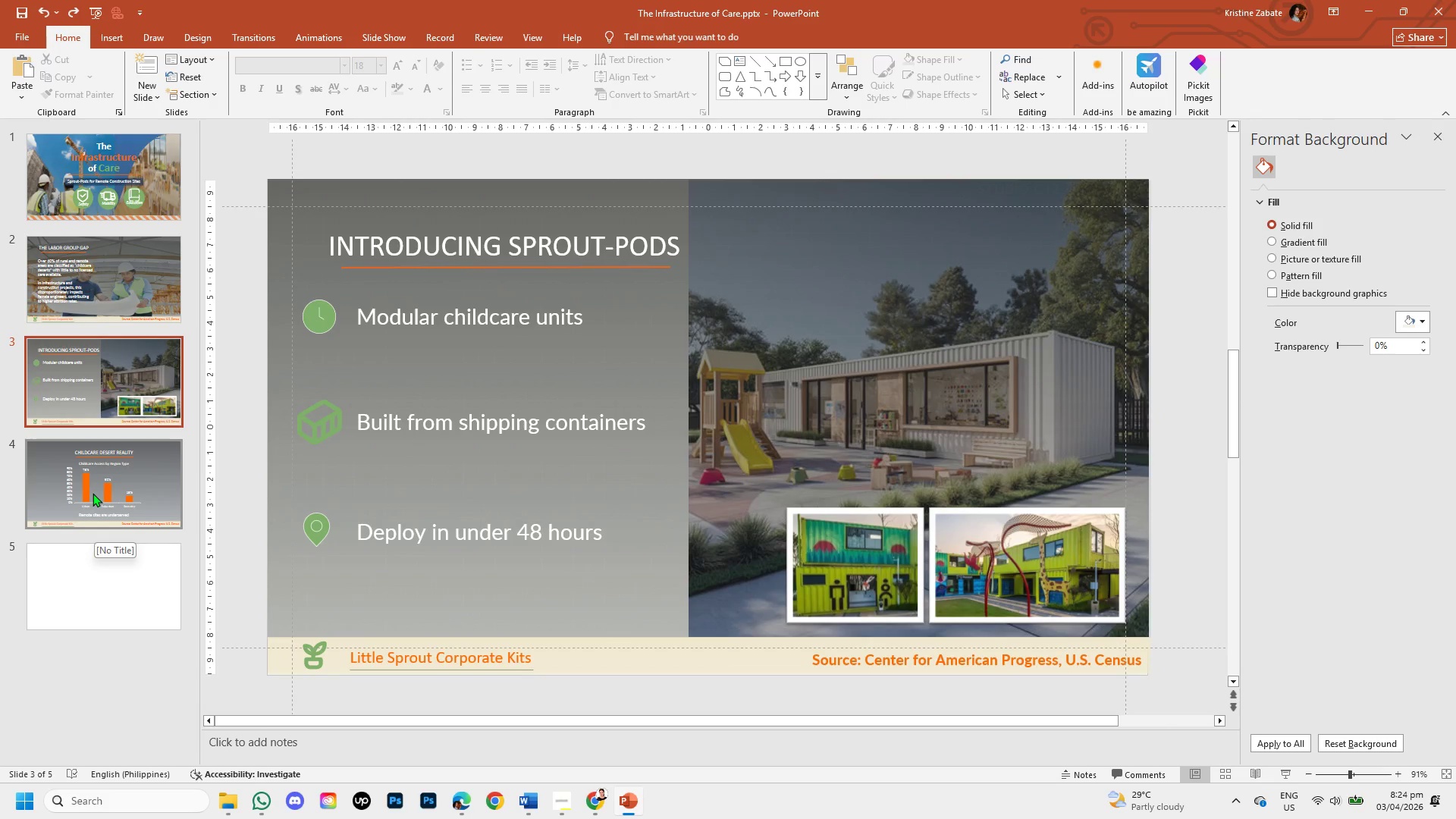 
left_click([93, 493])
 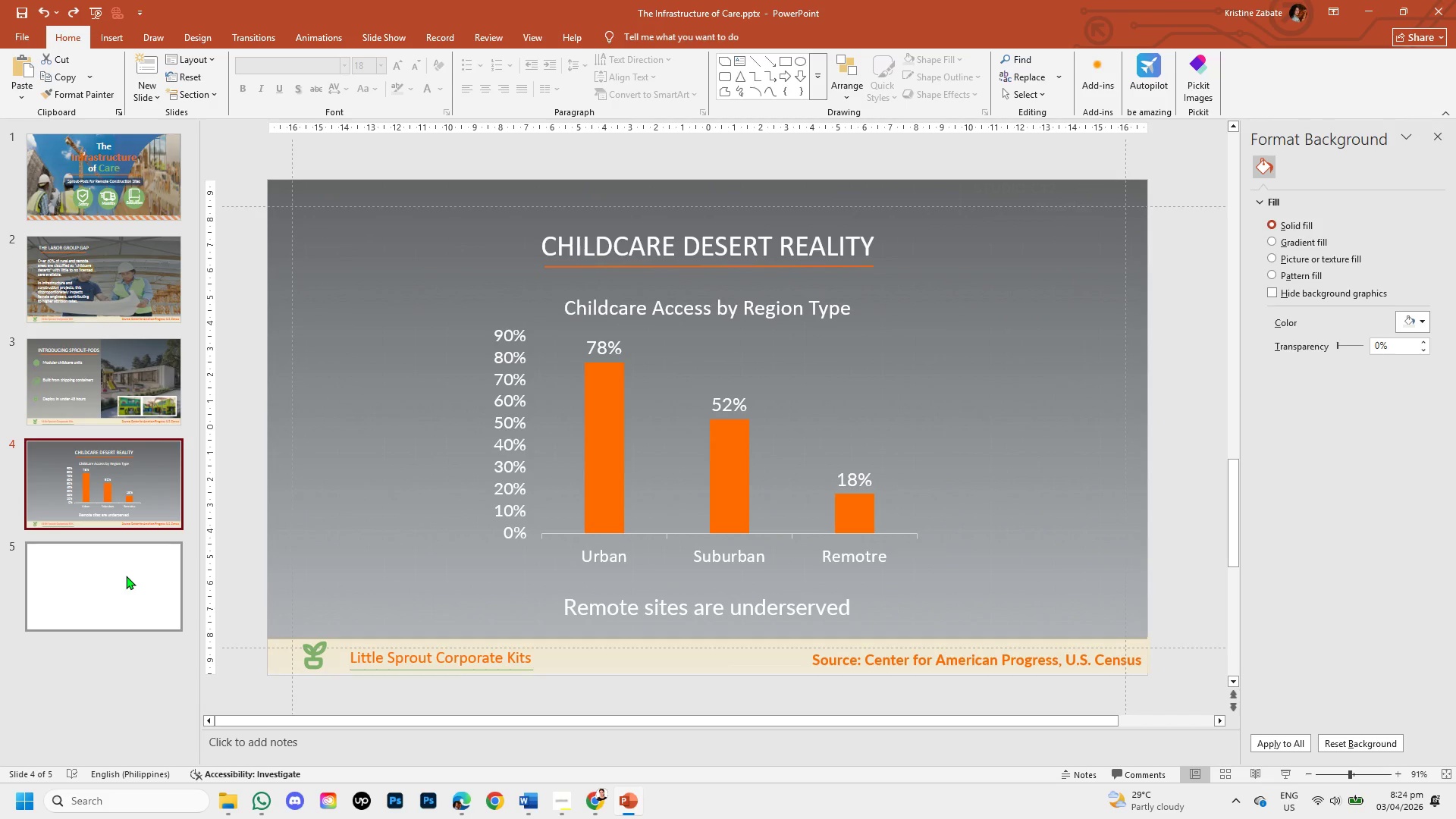 
left_click([126, 576])
 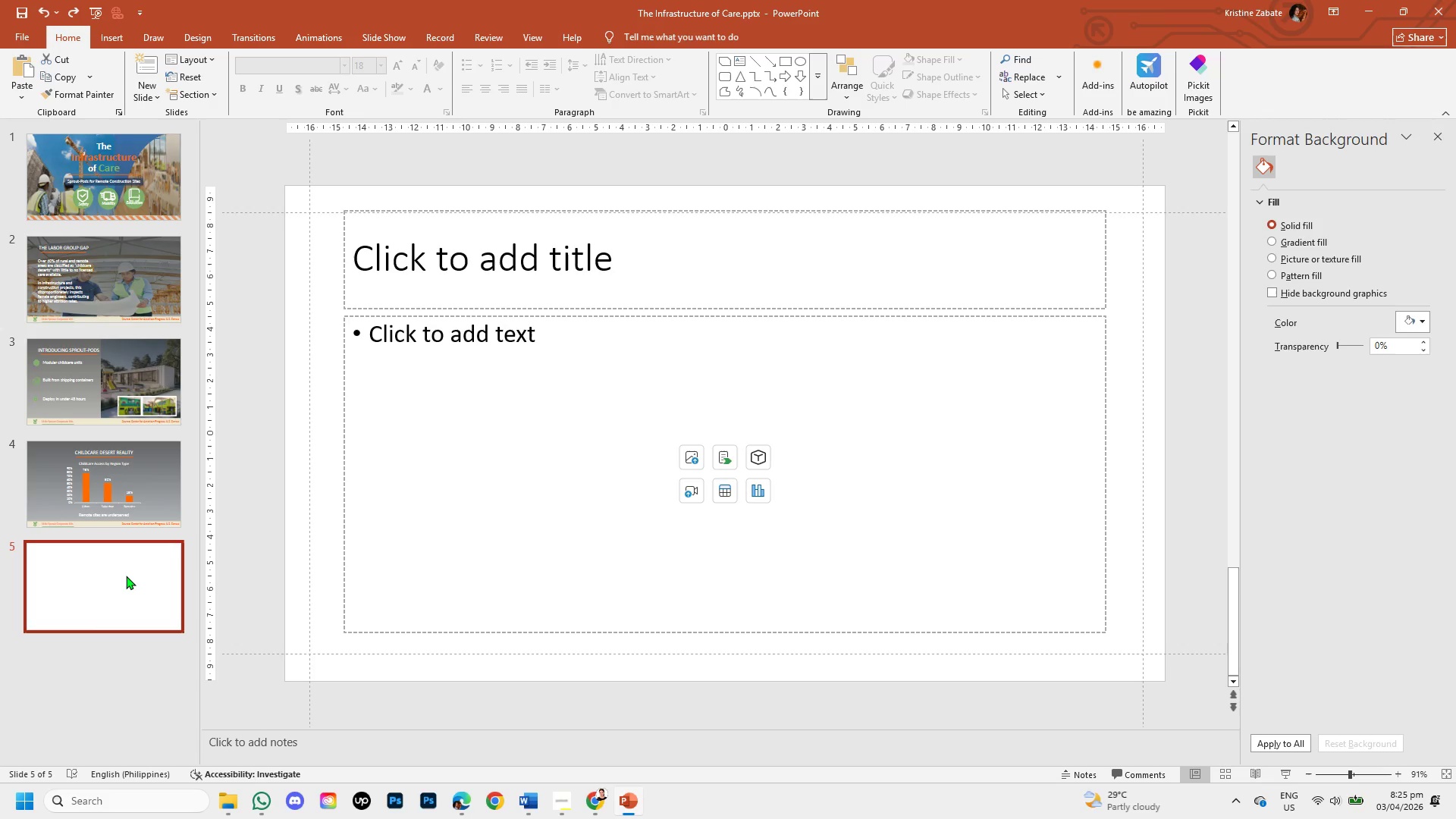 
wait(32.31)
 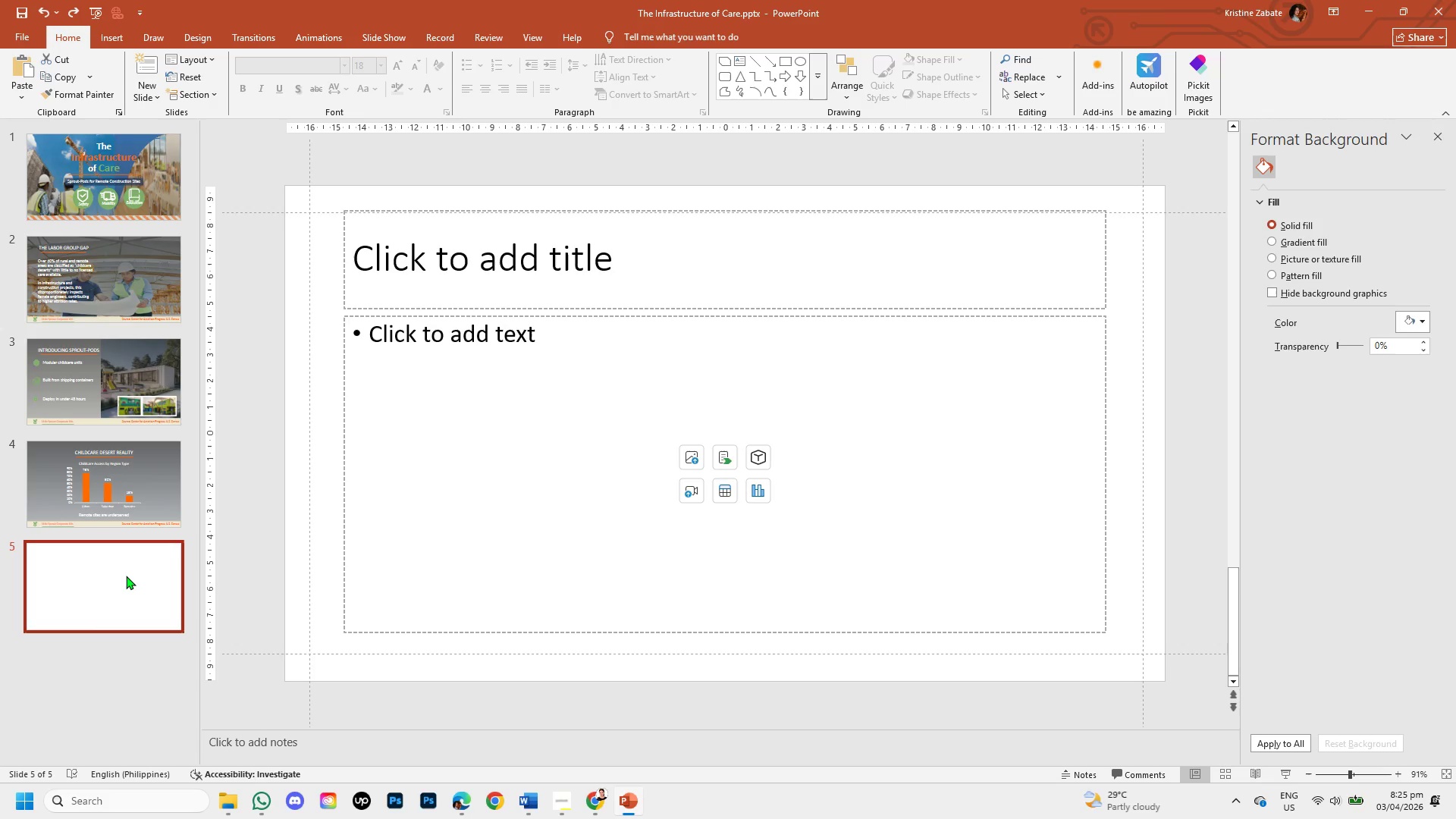 
left_click([86, 475])
 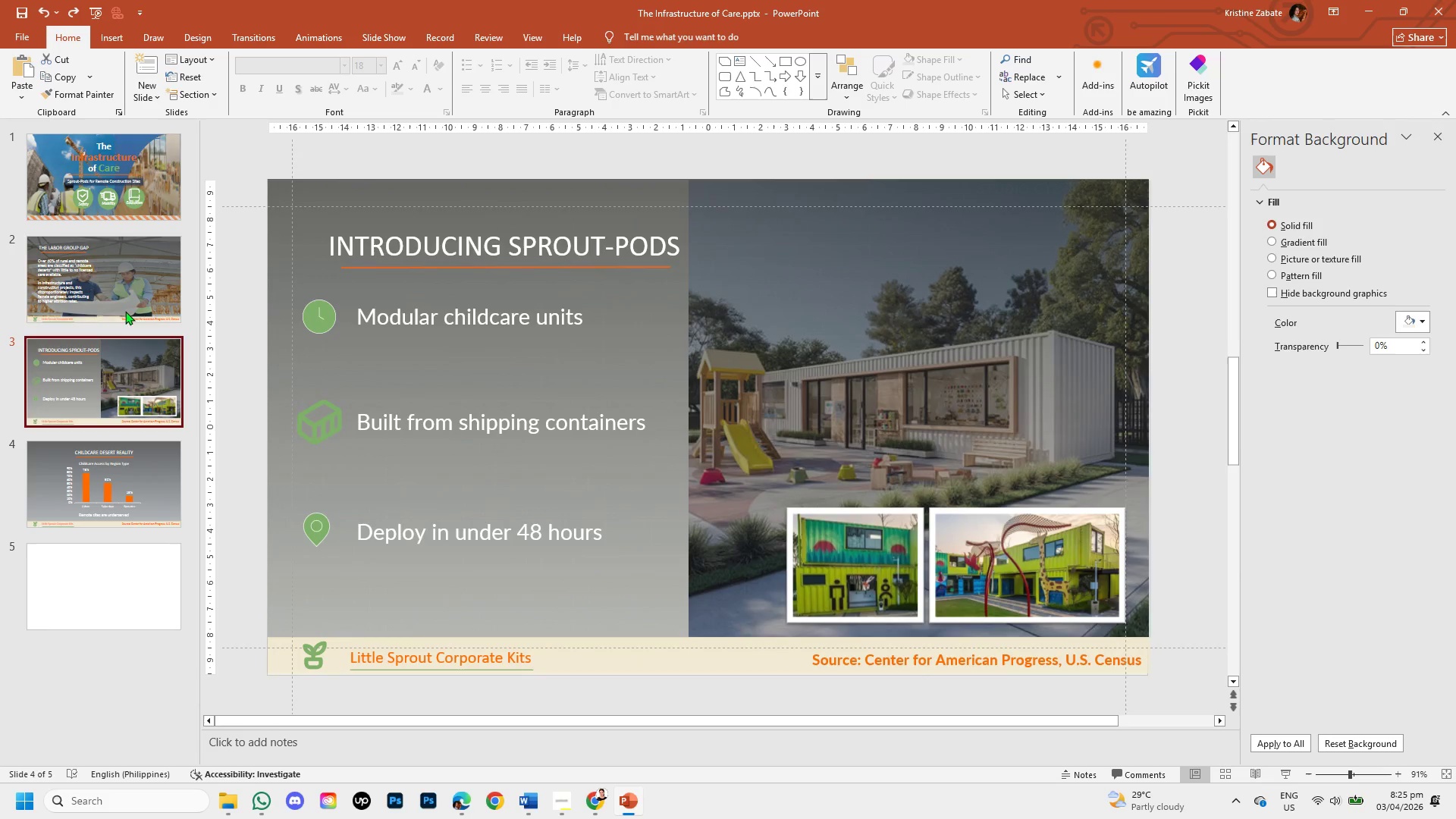 
double_click([119, 268])
 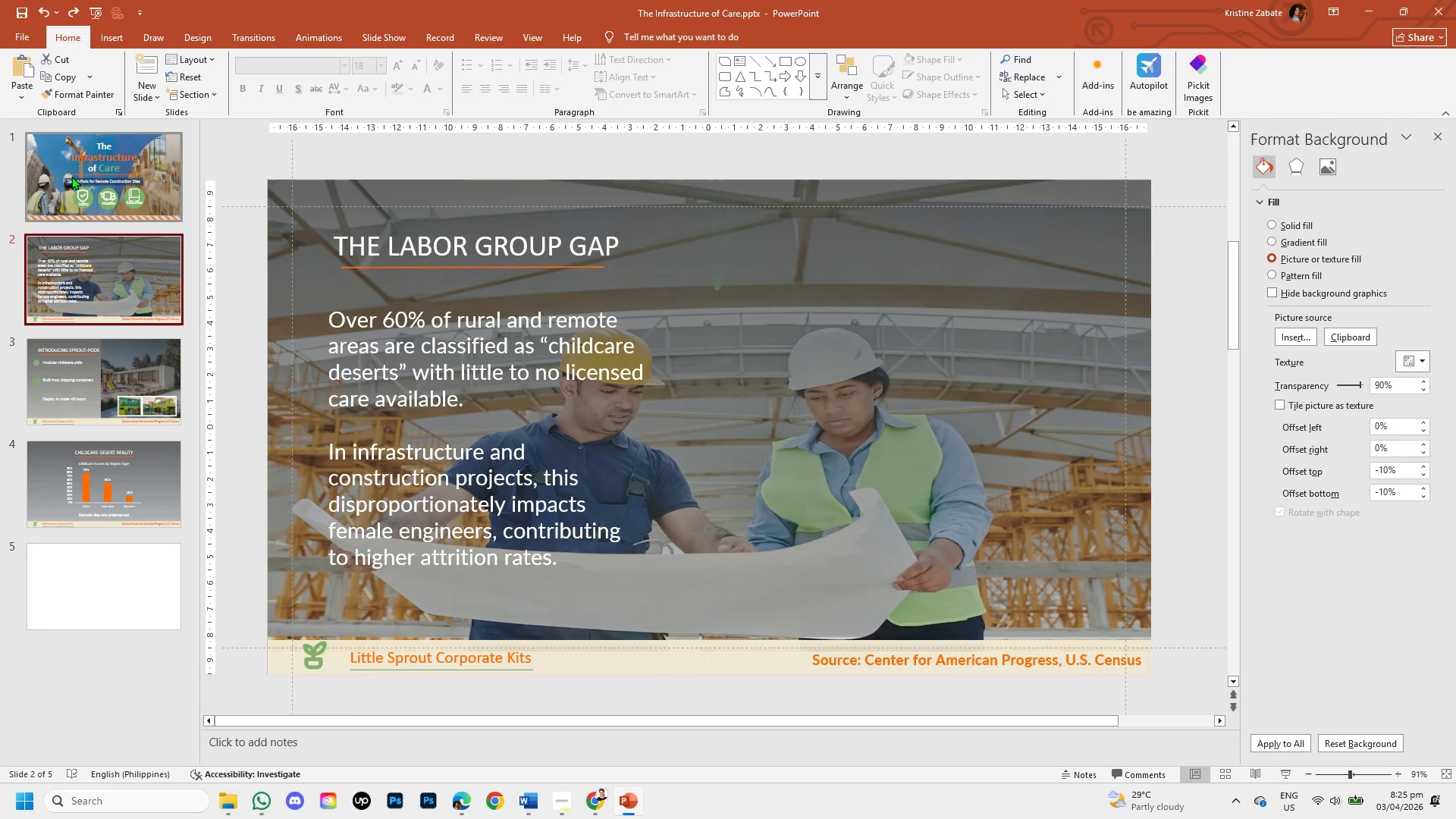 
triple_click([70, 174])
 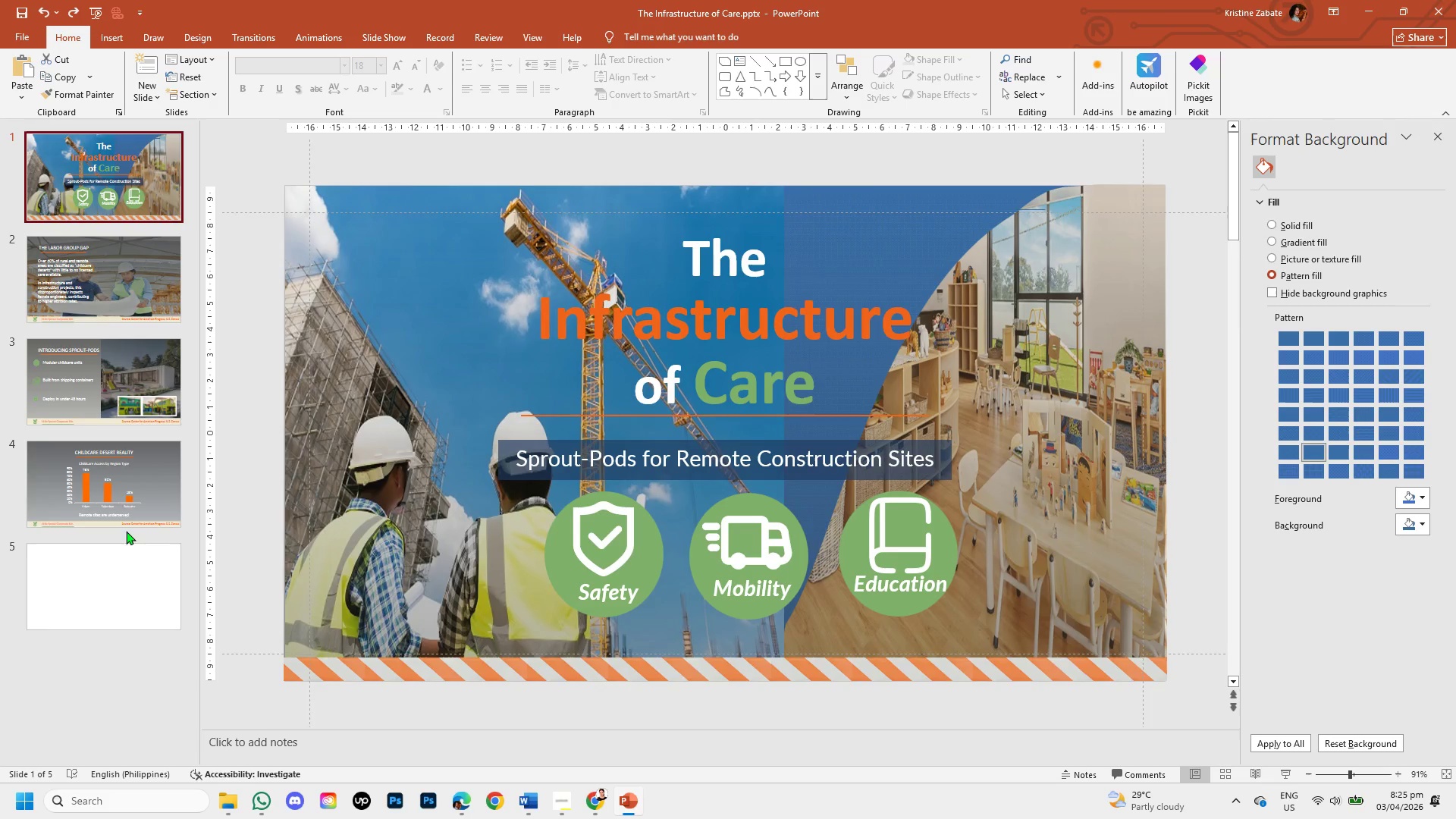 
left_click([130, 466])
 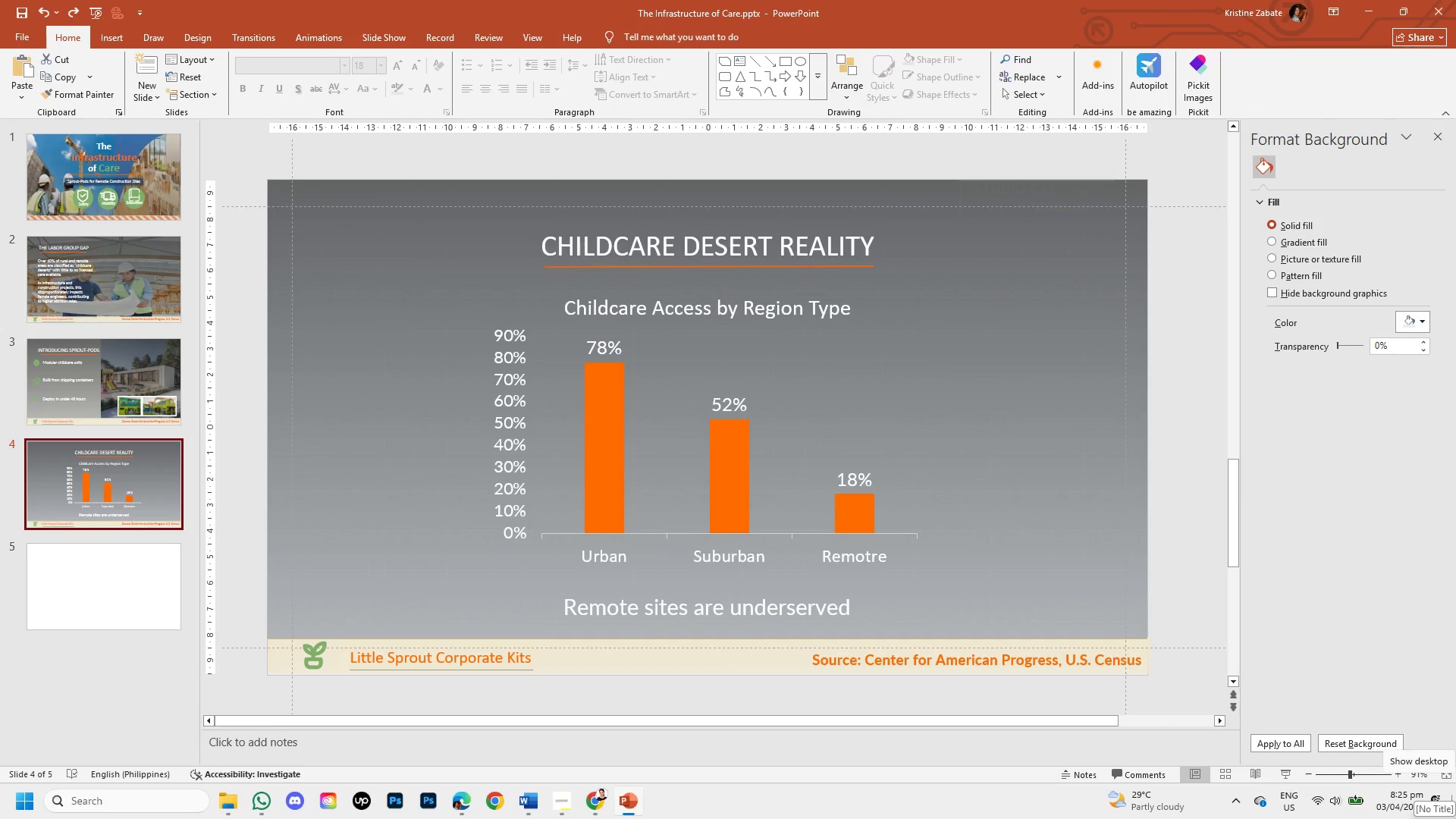 
wait(11.4)
 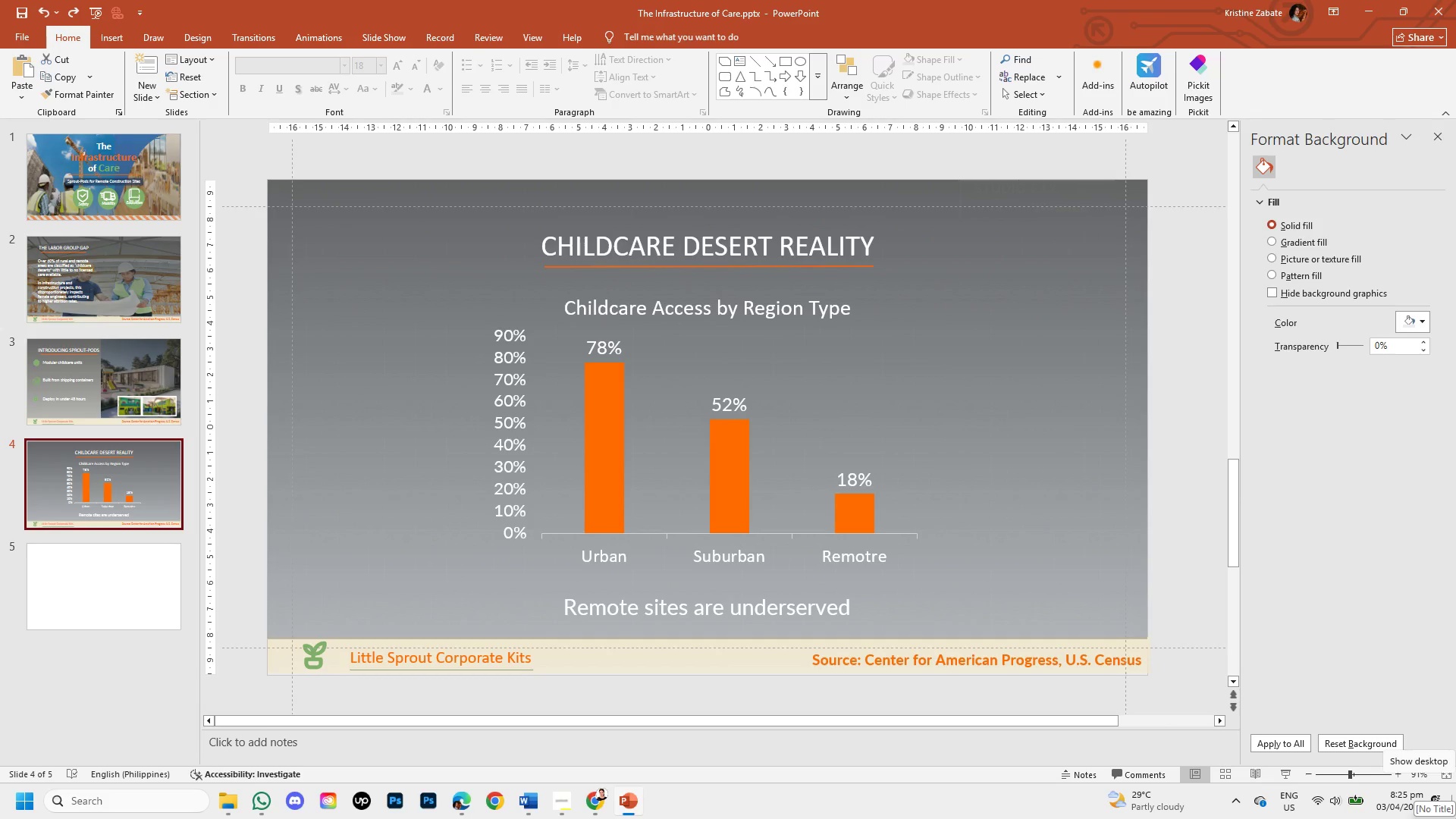 
mouse_move([539, 795])
 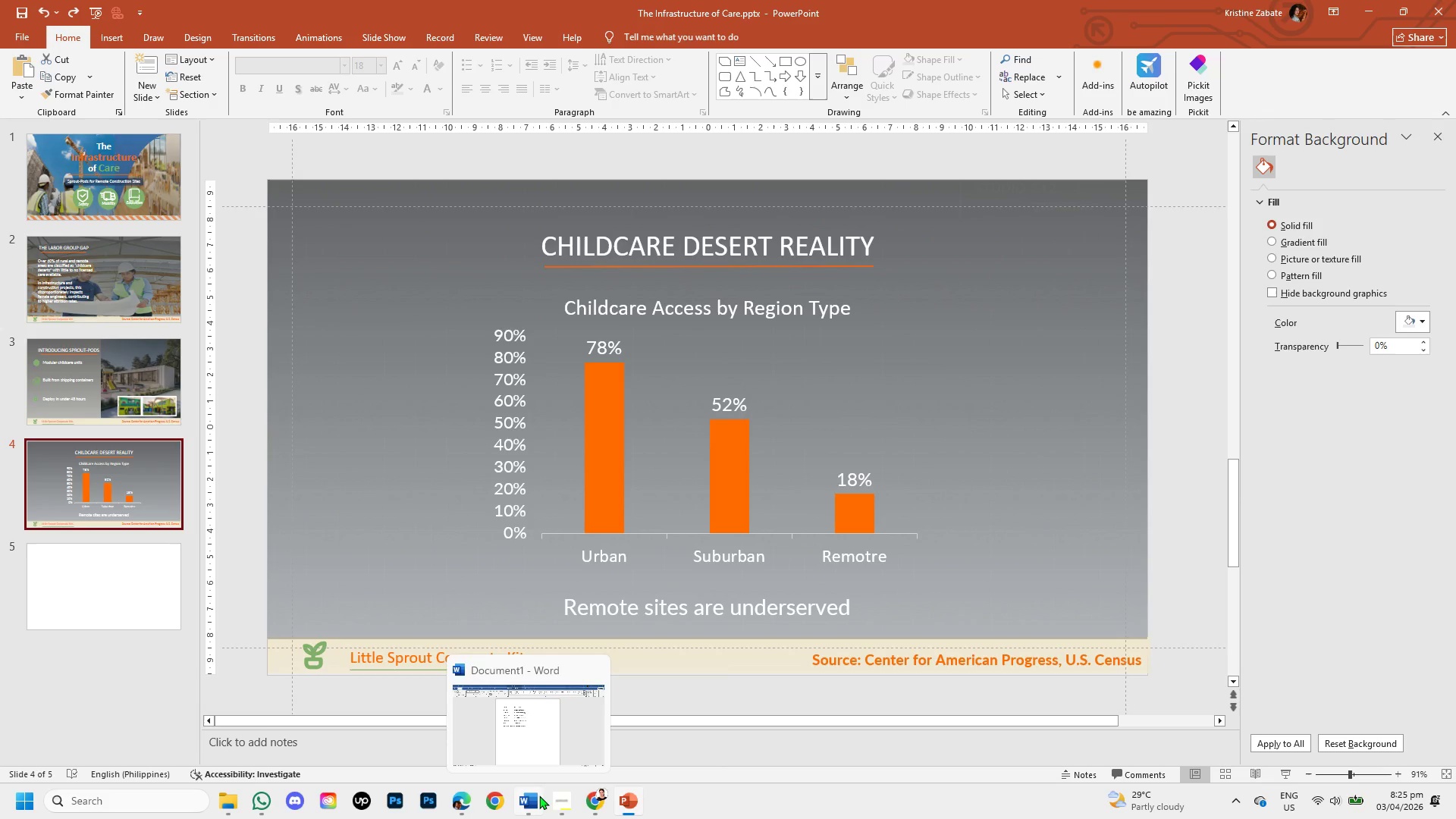 
scroll: coordinate [760, 327], scroll_direction: down, amount: 2.0
 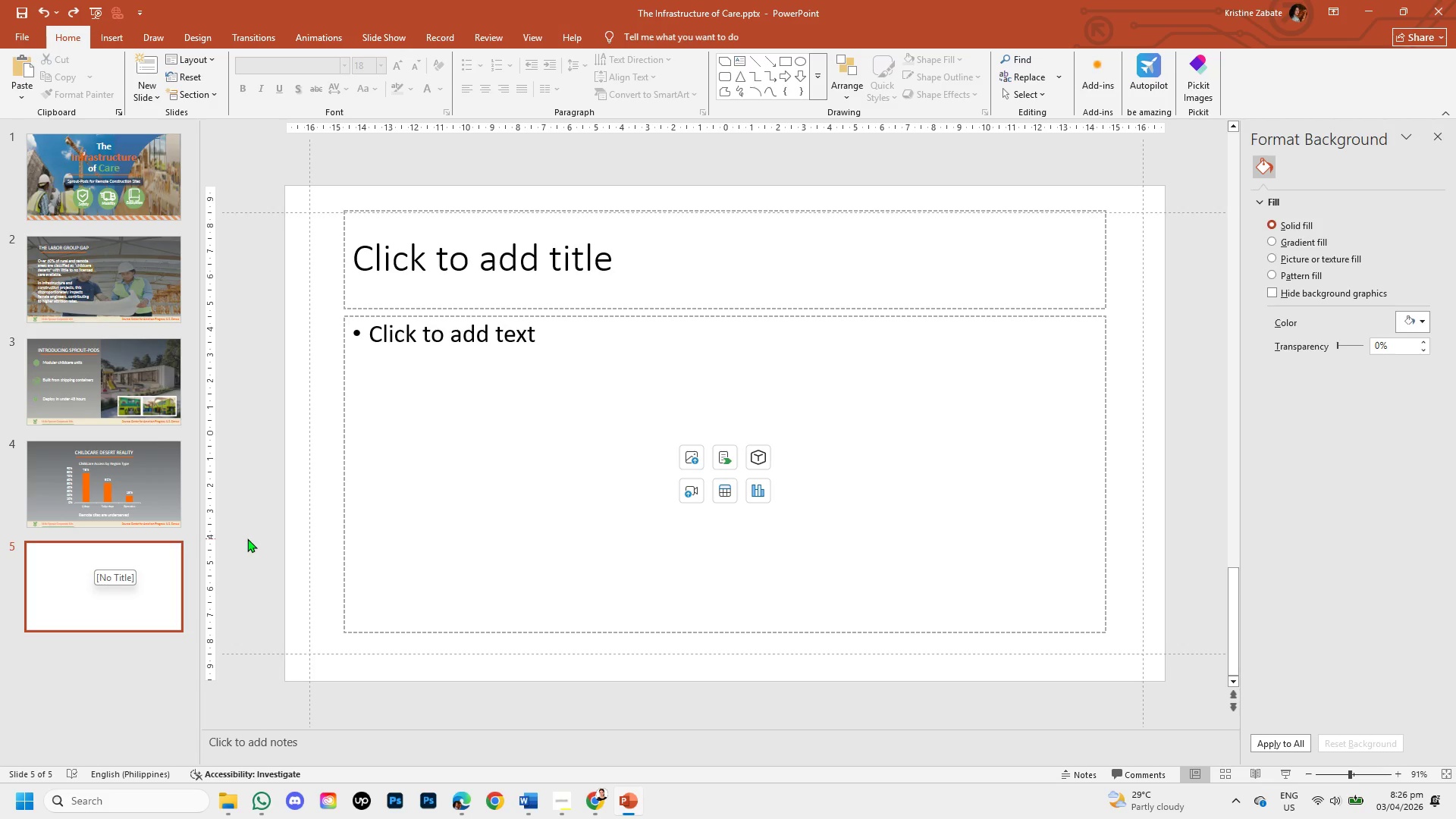 
wait(39.92)
 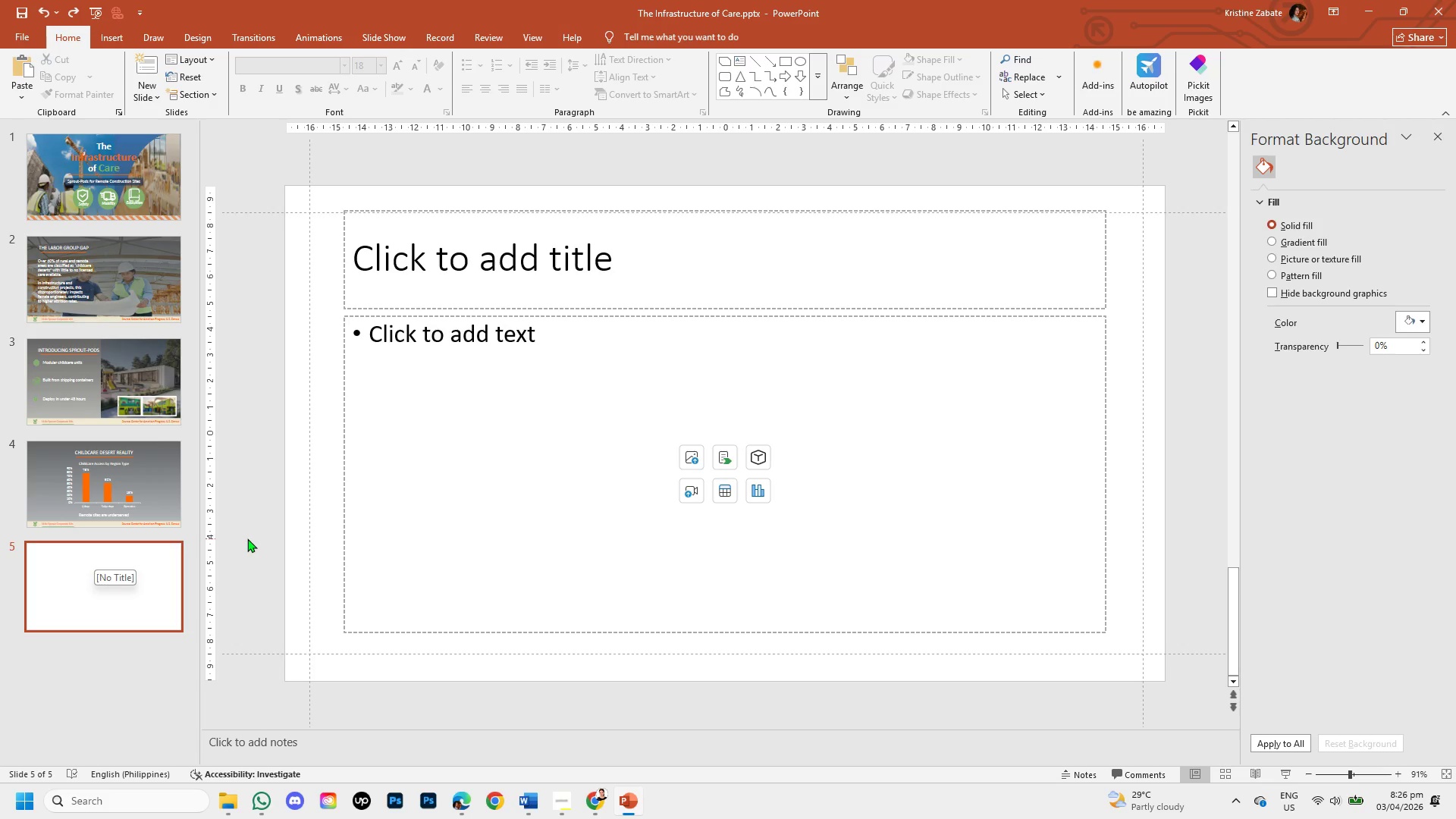 
left_click_drag(start_coordinate=[84, 470], to_coordinate=[89, 357])
 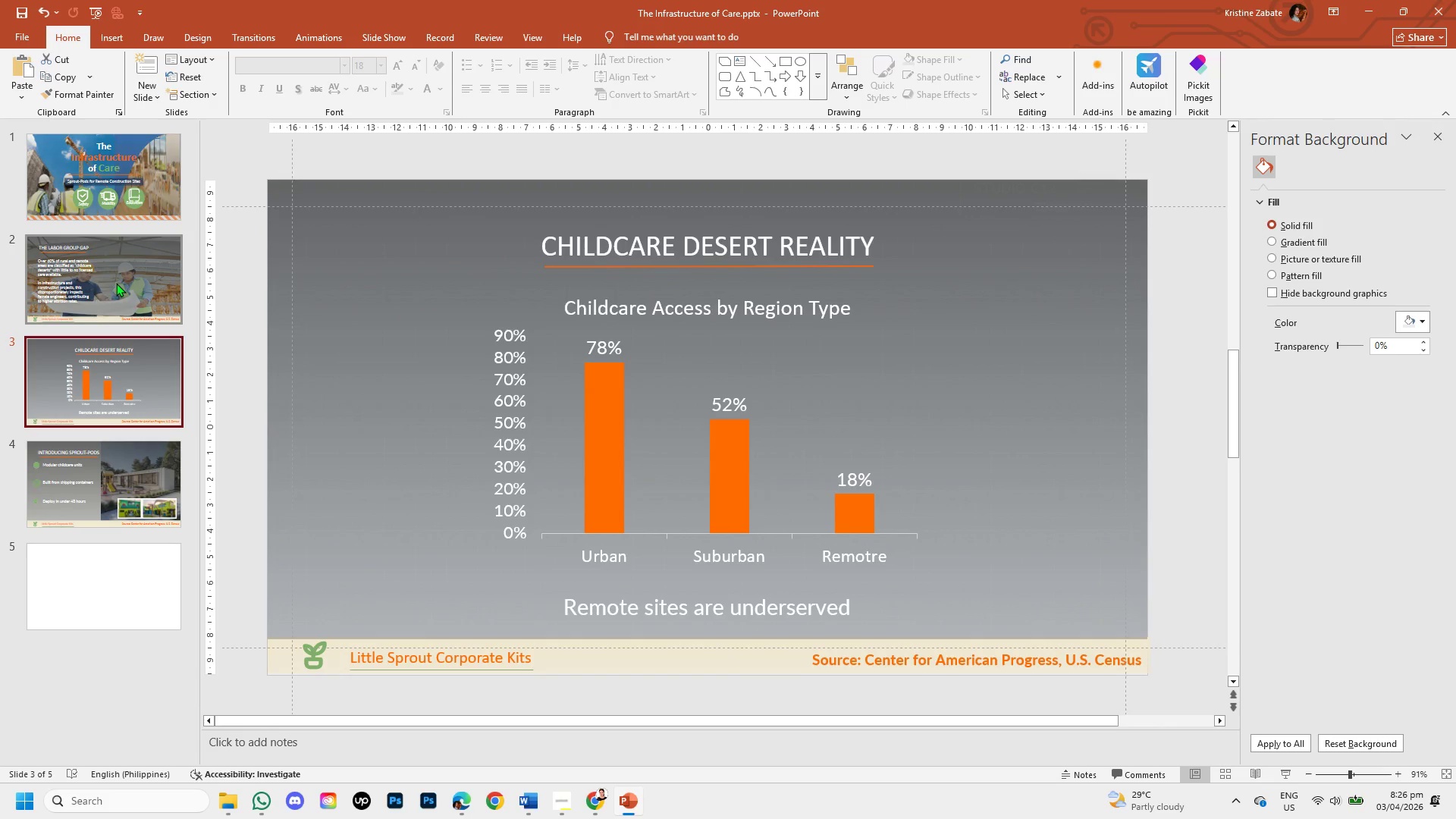 
left_click([116, 283])
 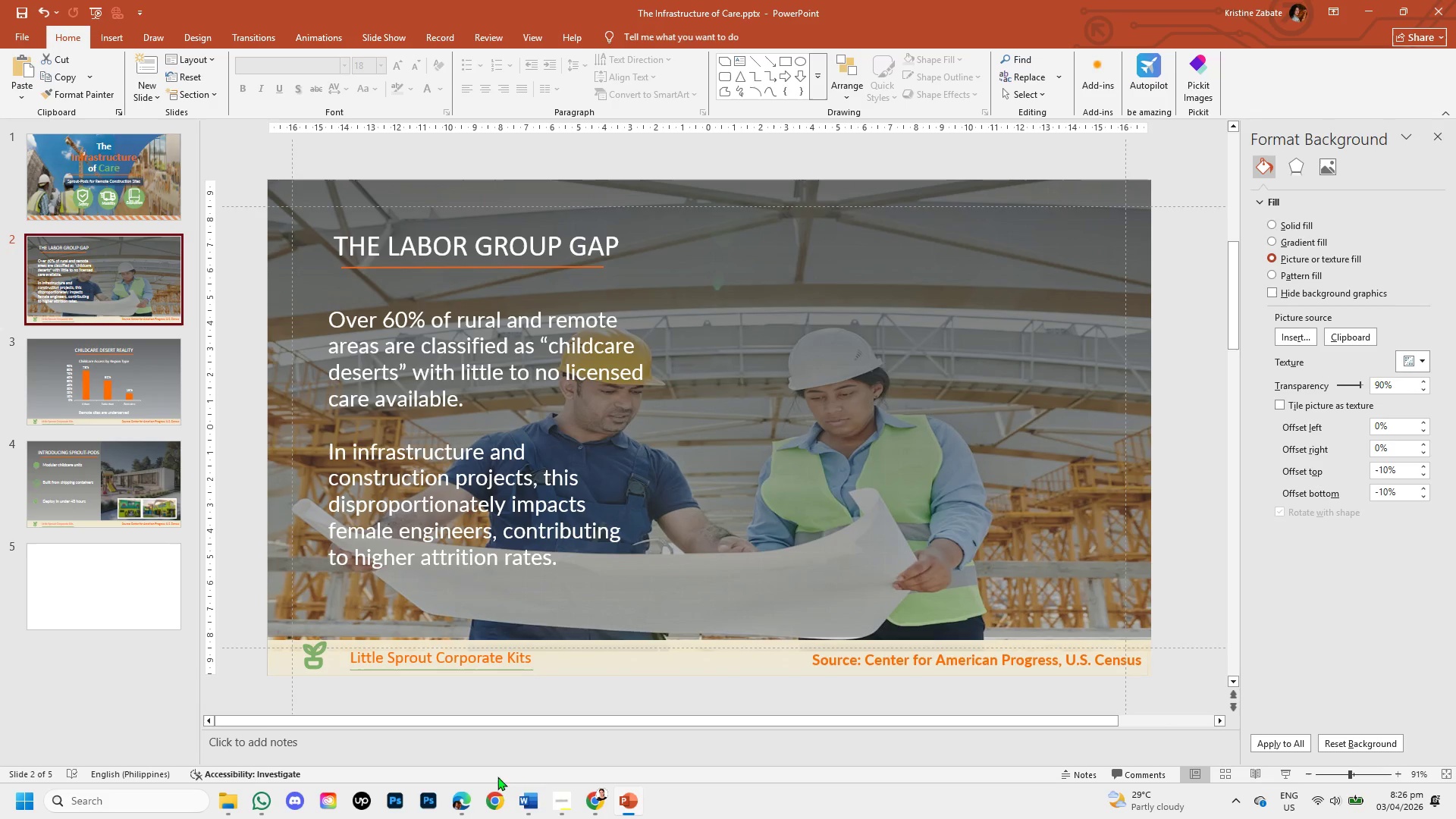 
left_click([588, 808])
 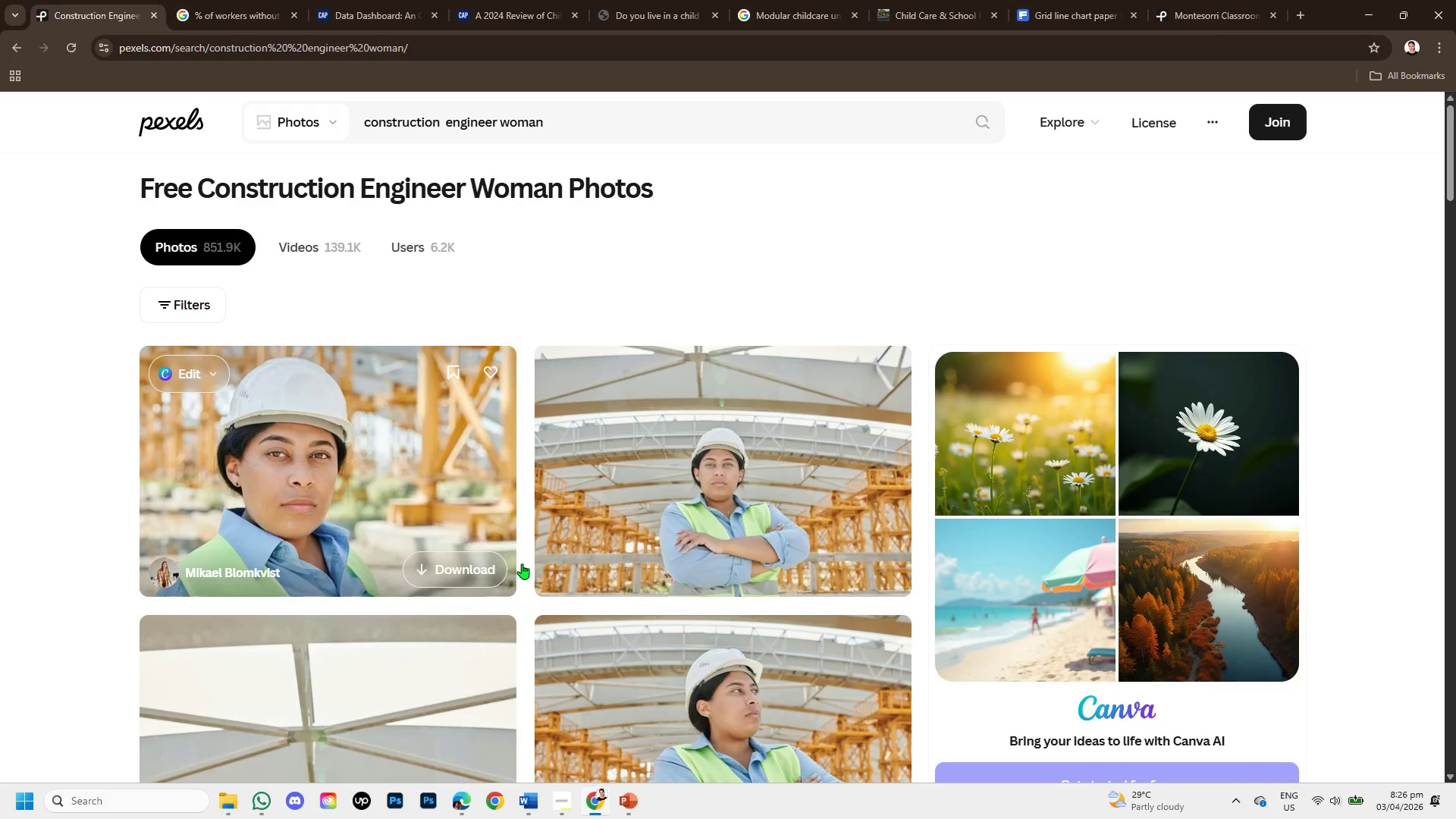 
scroll: coordinate [1075, 515], scroll_direction: down, amount: 6.0
 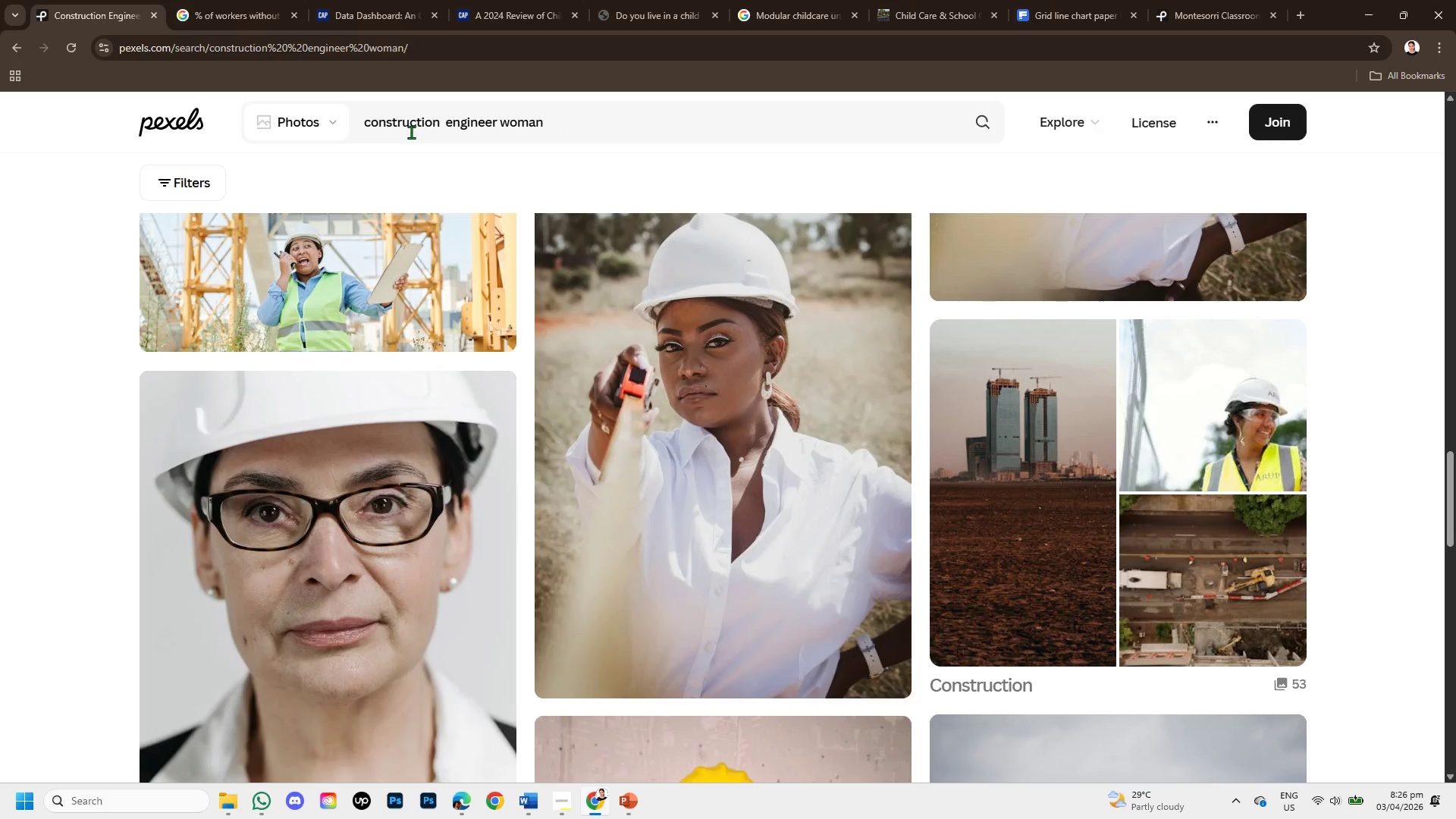 
left_click([441, 125])
 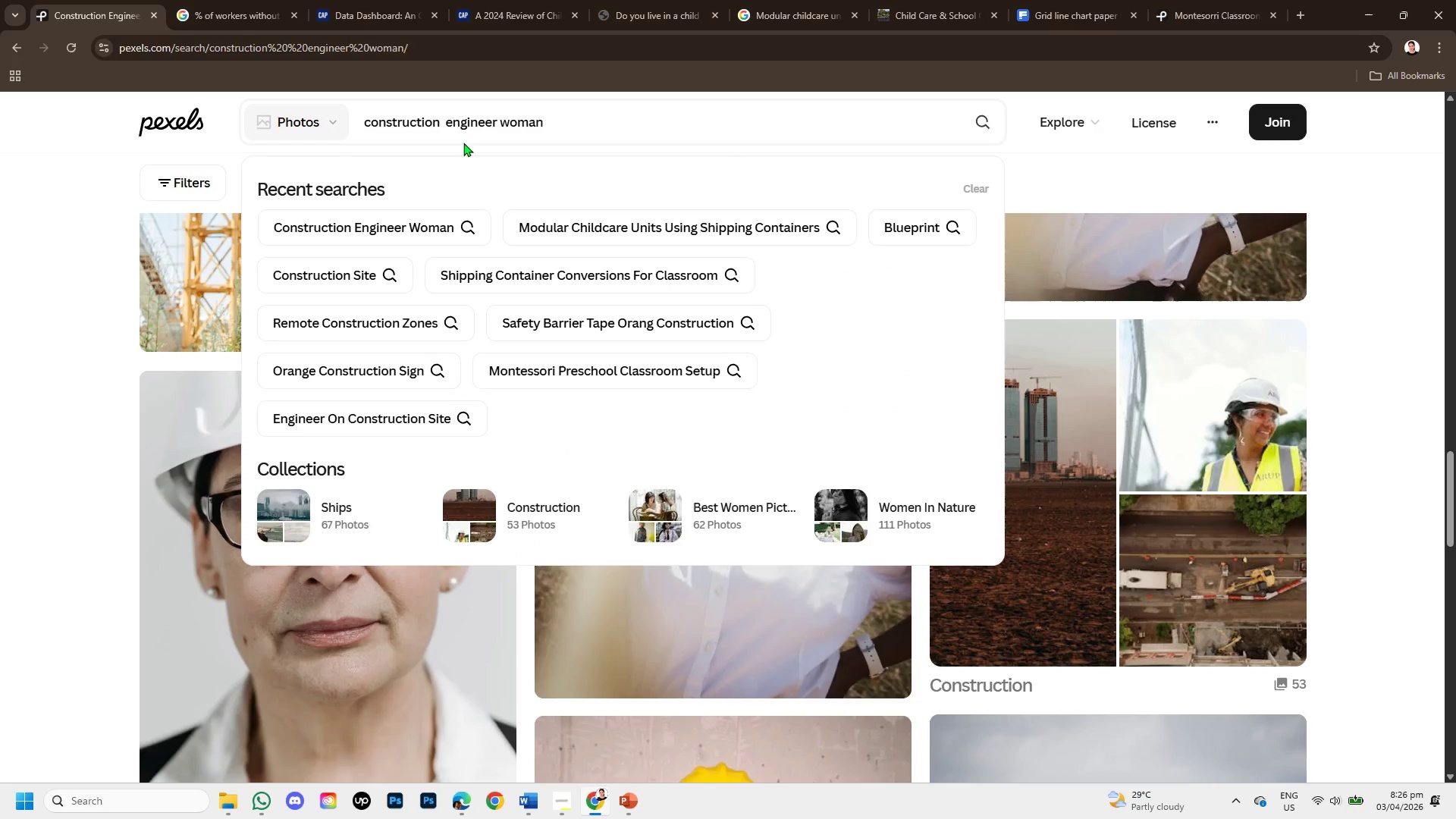 
type(site)
 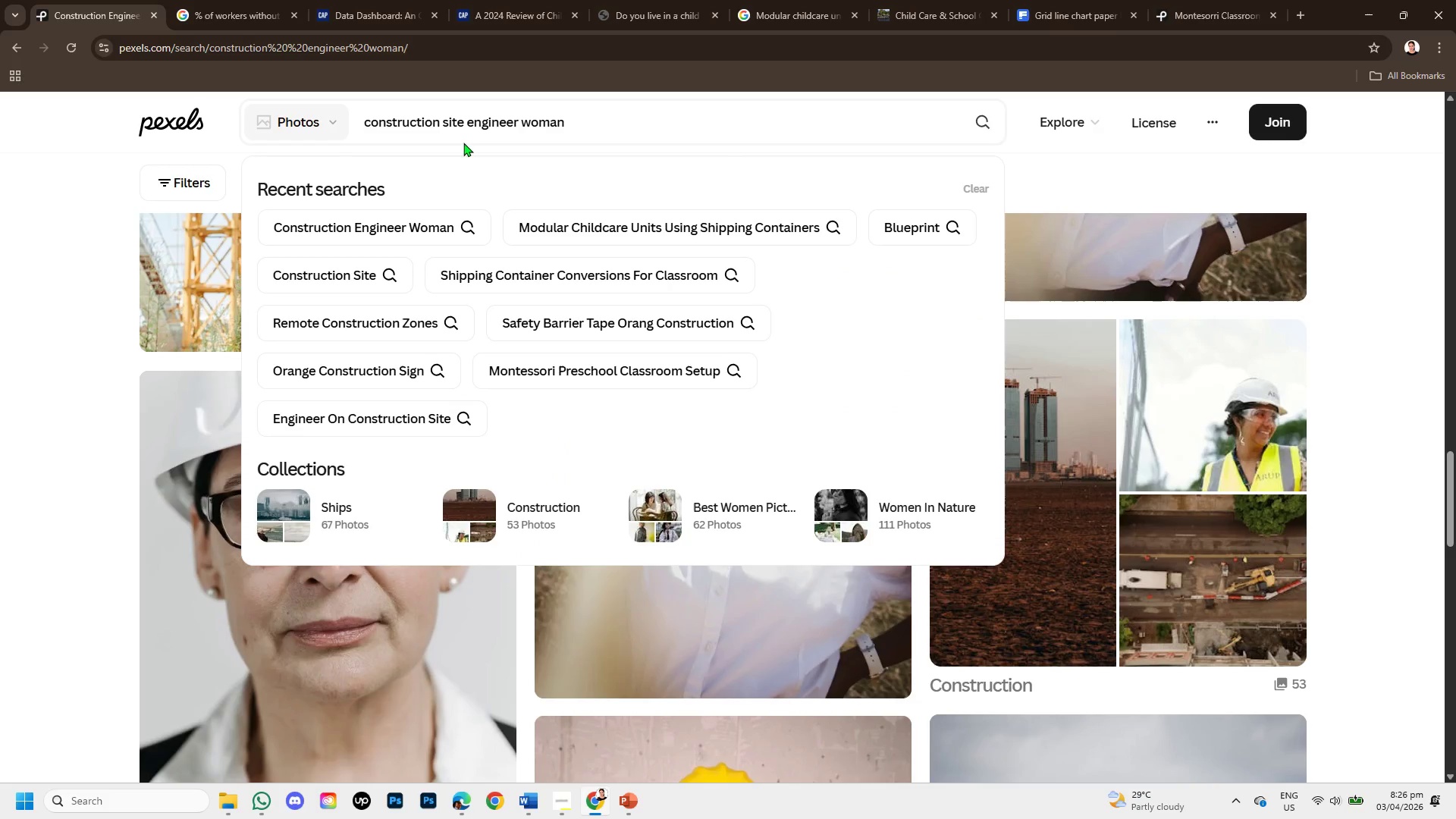 
key(Enter)
 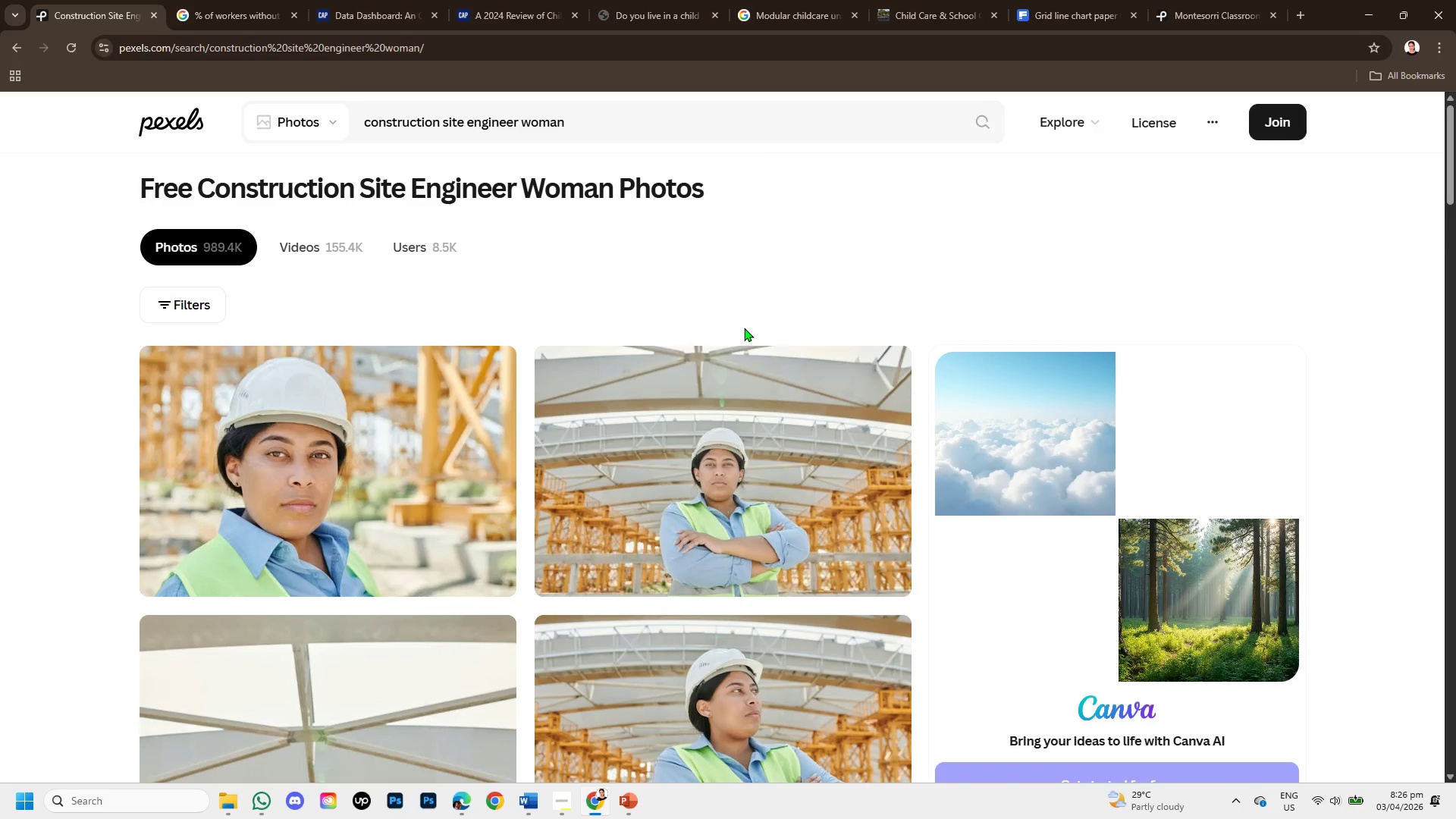 
scroll: coordinate [851, 497], scroll_direction: down, amount: 9.0
 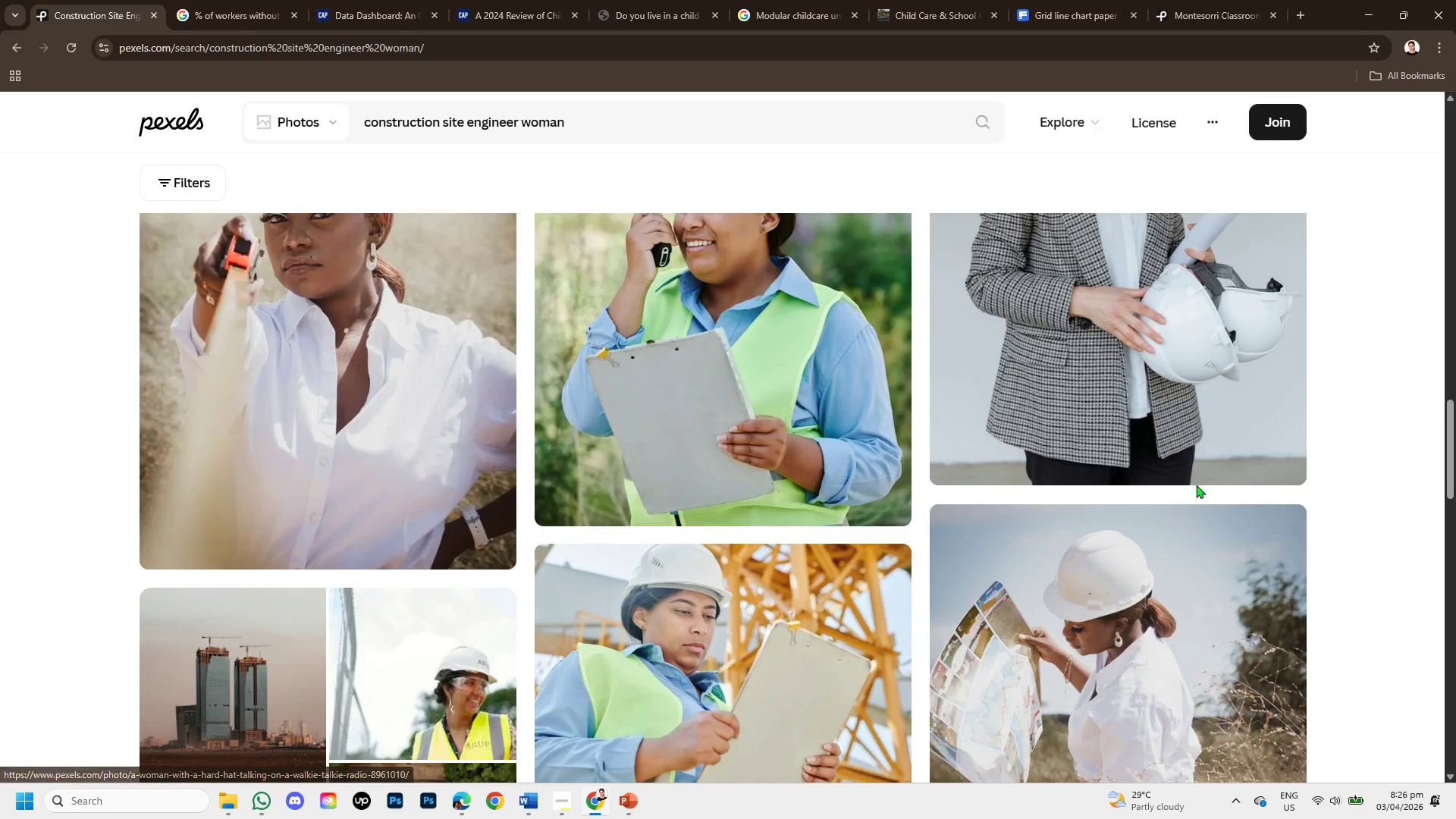 
scroll: coordinate [1042, 488], scroll_direction: down, amount: 9.0
 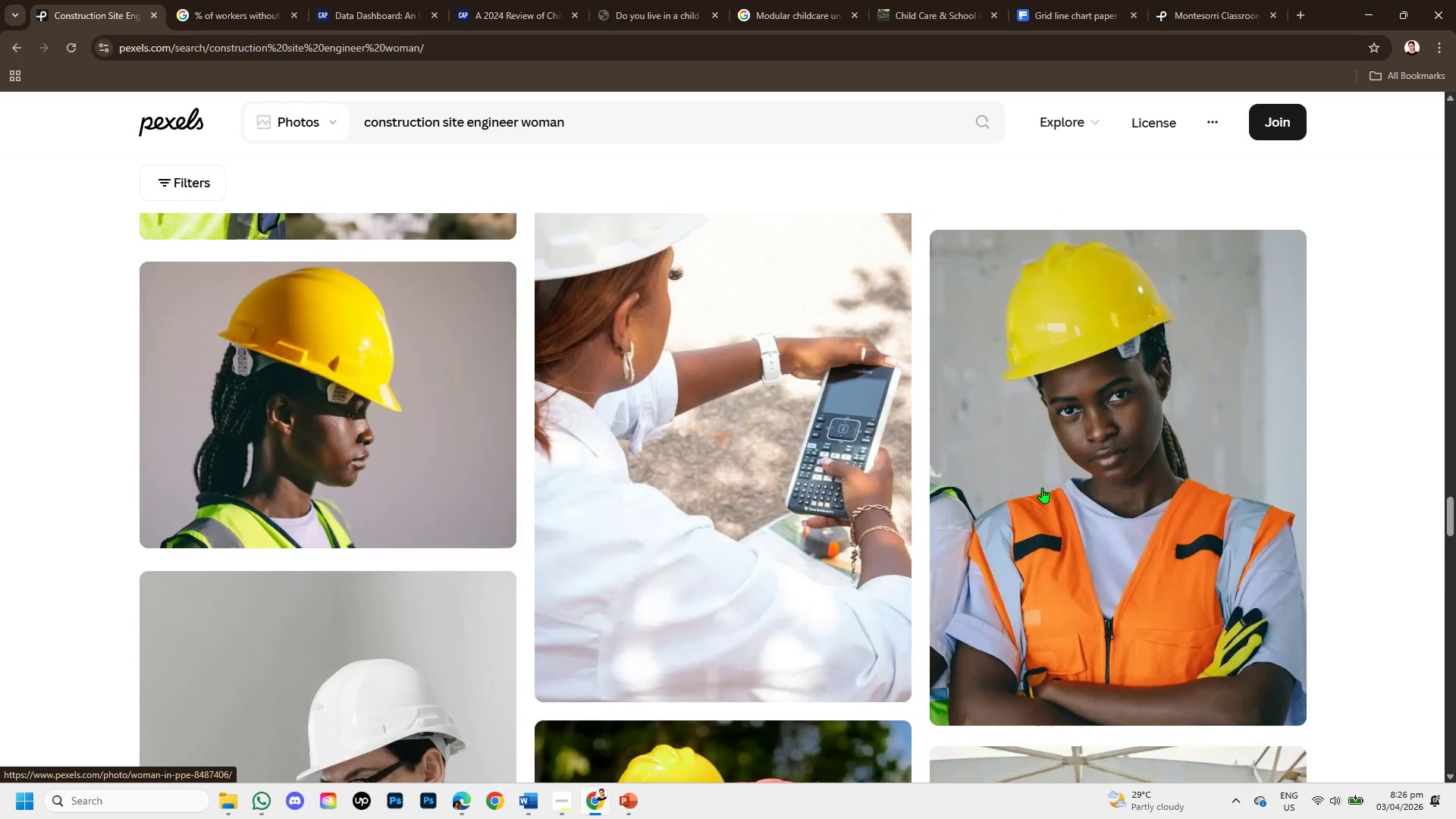 
scroll: coordinate [1056, 485], scroll_direction: up, amount: 2.0
 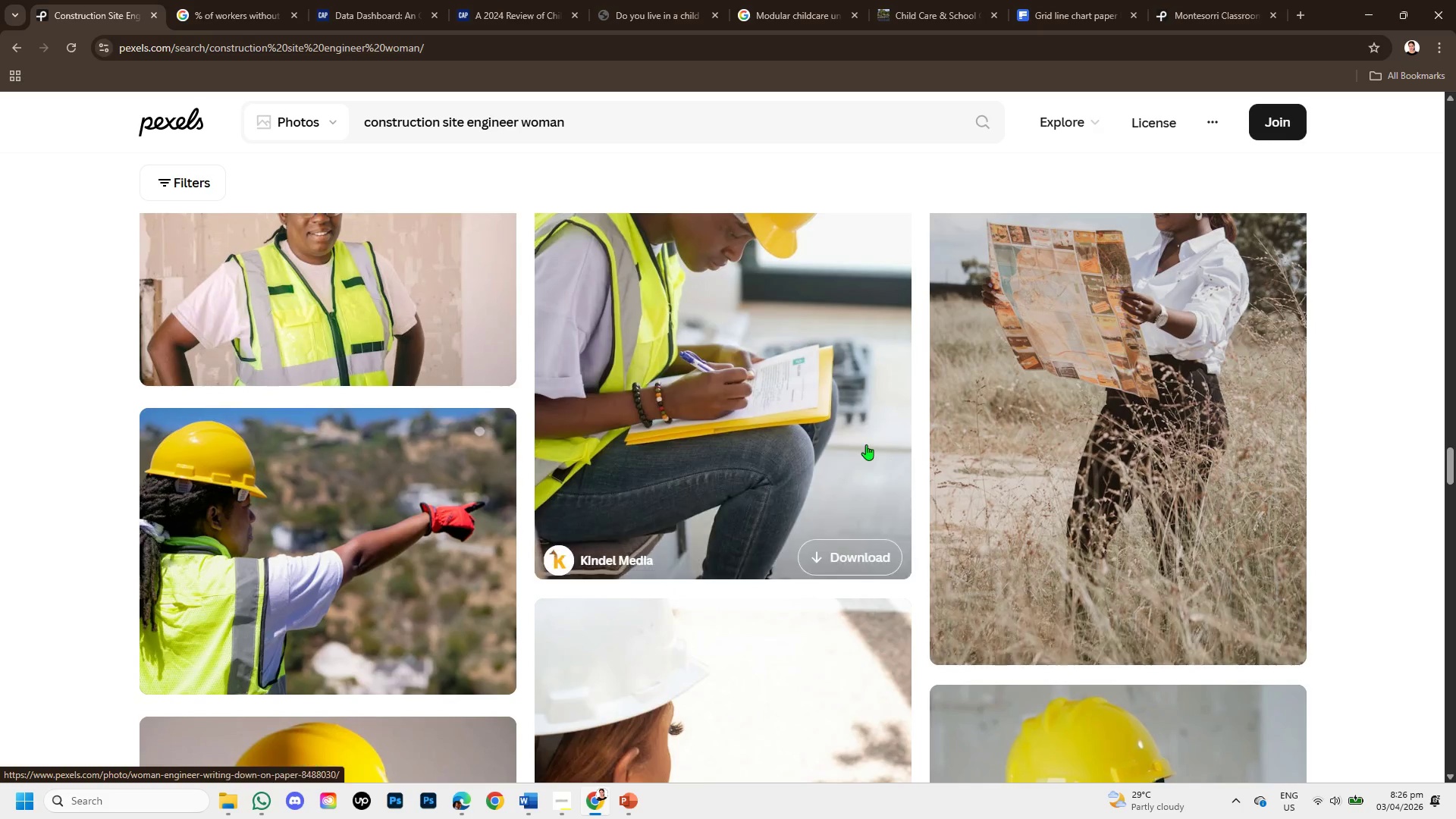 
scroll: coordinate [821, 383], scroll_direction: down, amount: 8.0
 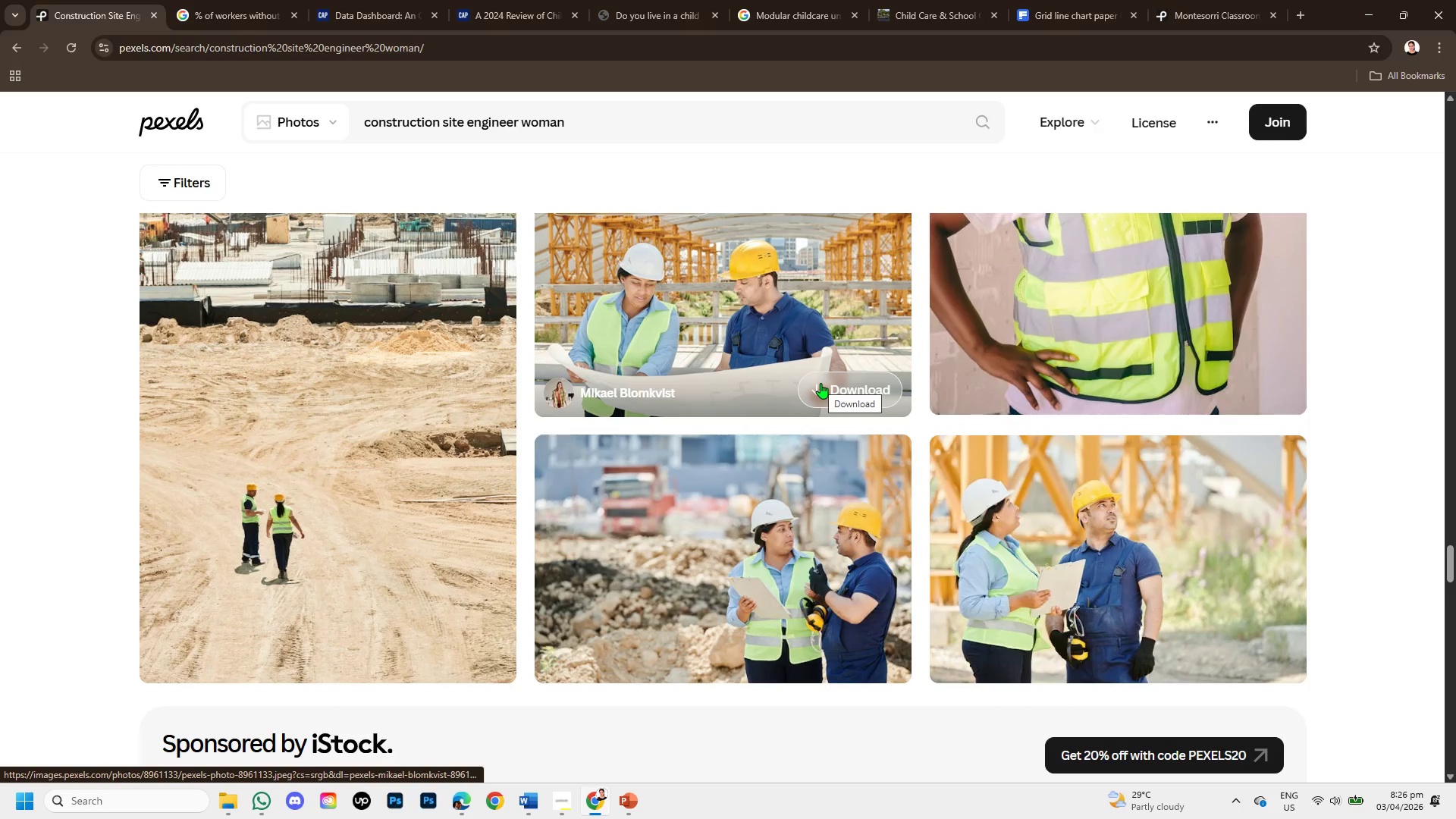 
scroll: coordinate [821, 383], scroll_direction: up, amount: 1.0
 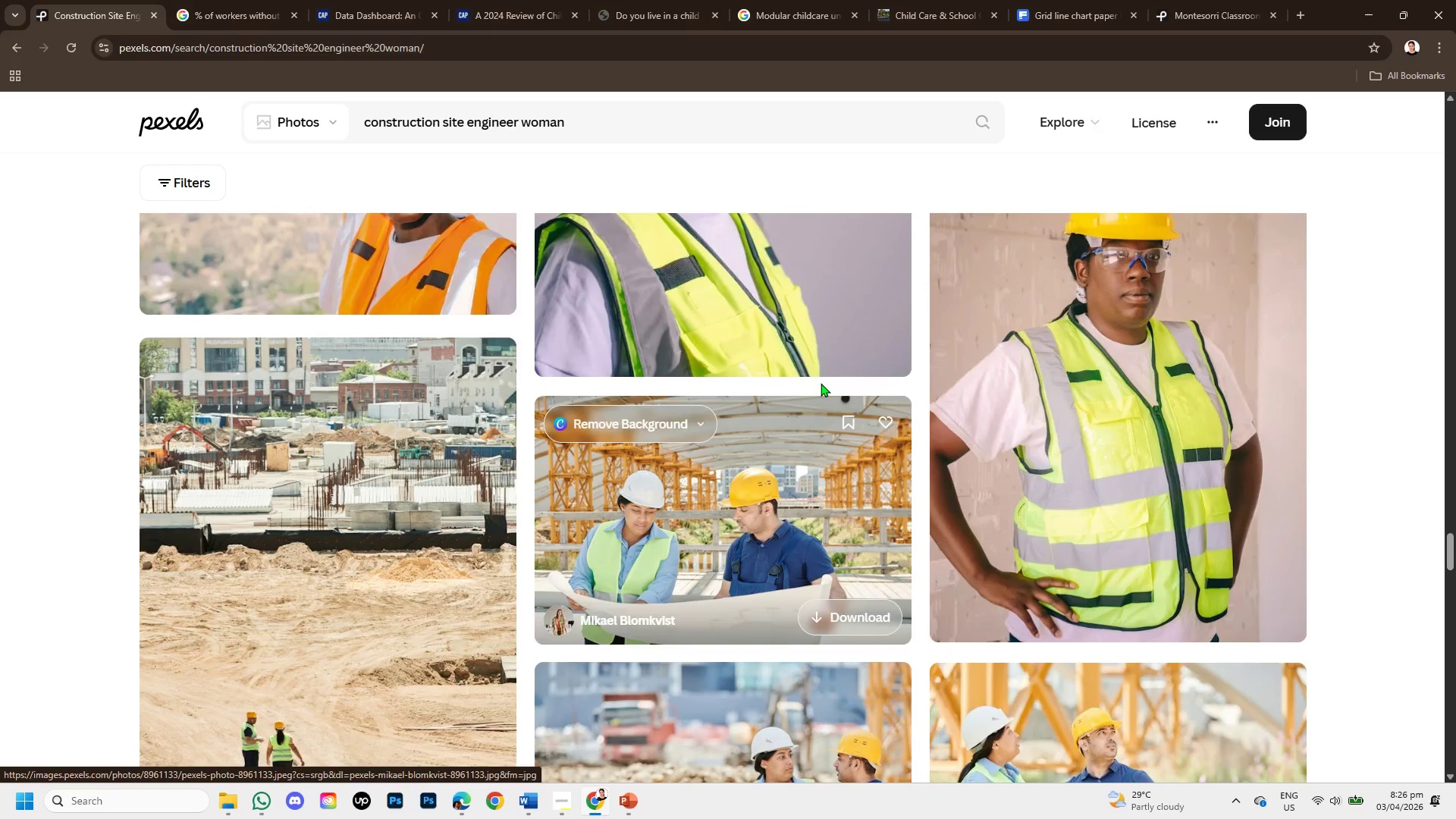 
scroll: coordinate [821, 383], scroll_direction: down, amount: 1.0
 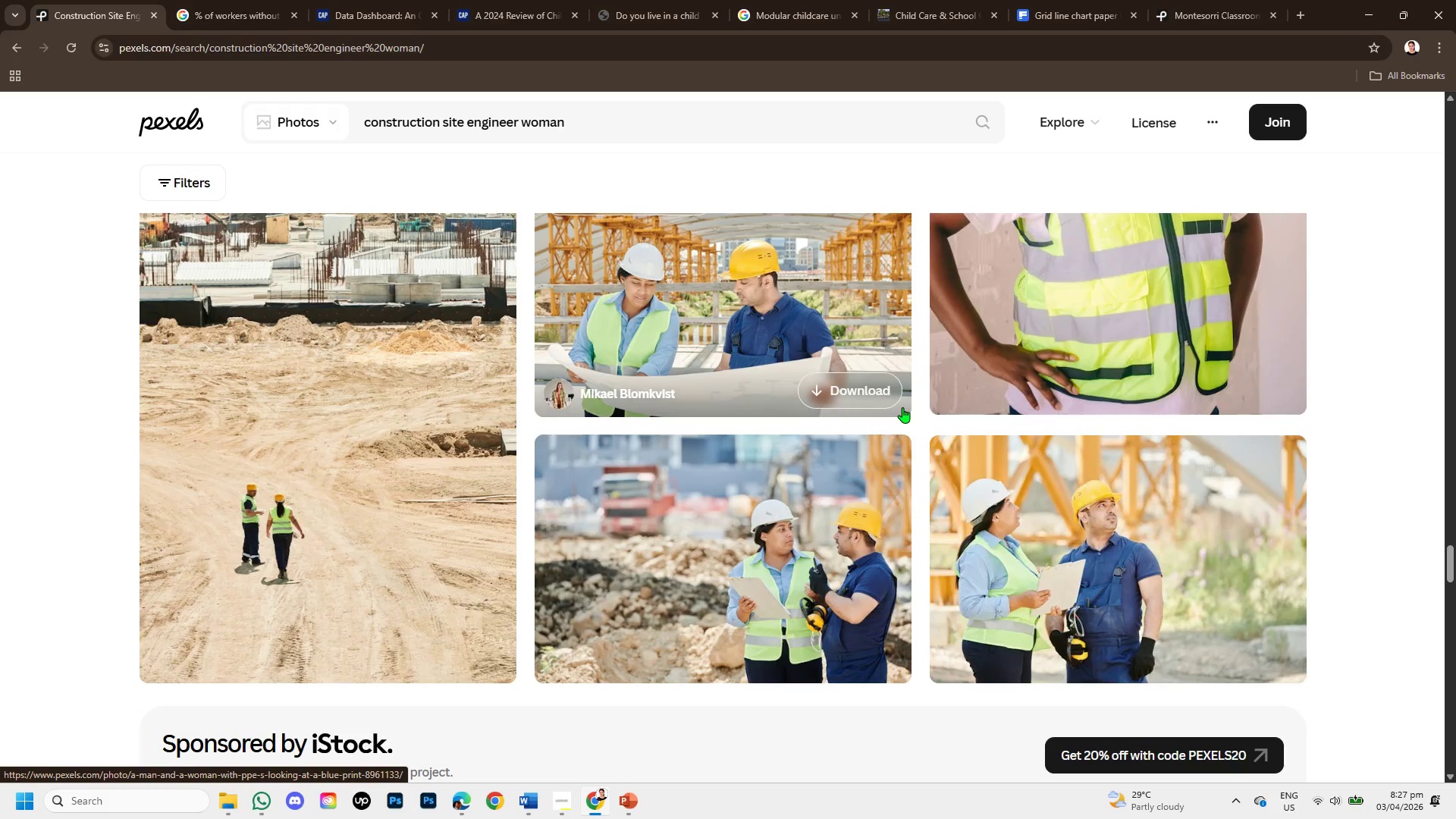 
mouse_move([883, 544])
 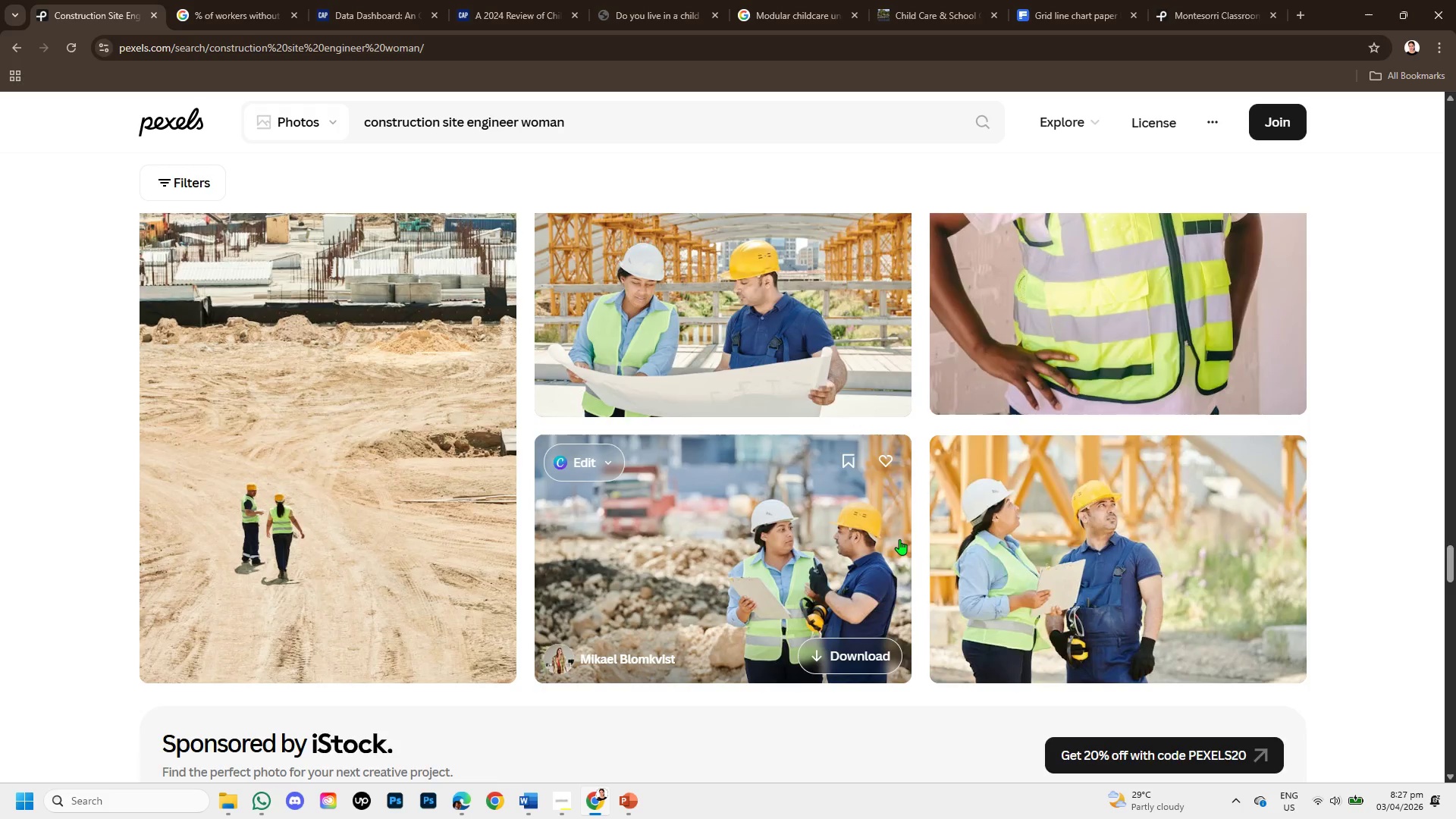 
scroll: coordinate [896, 541], scroll_direction: down, amount: 8.0
 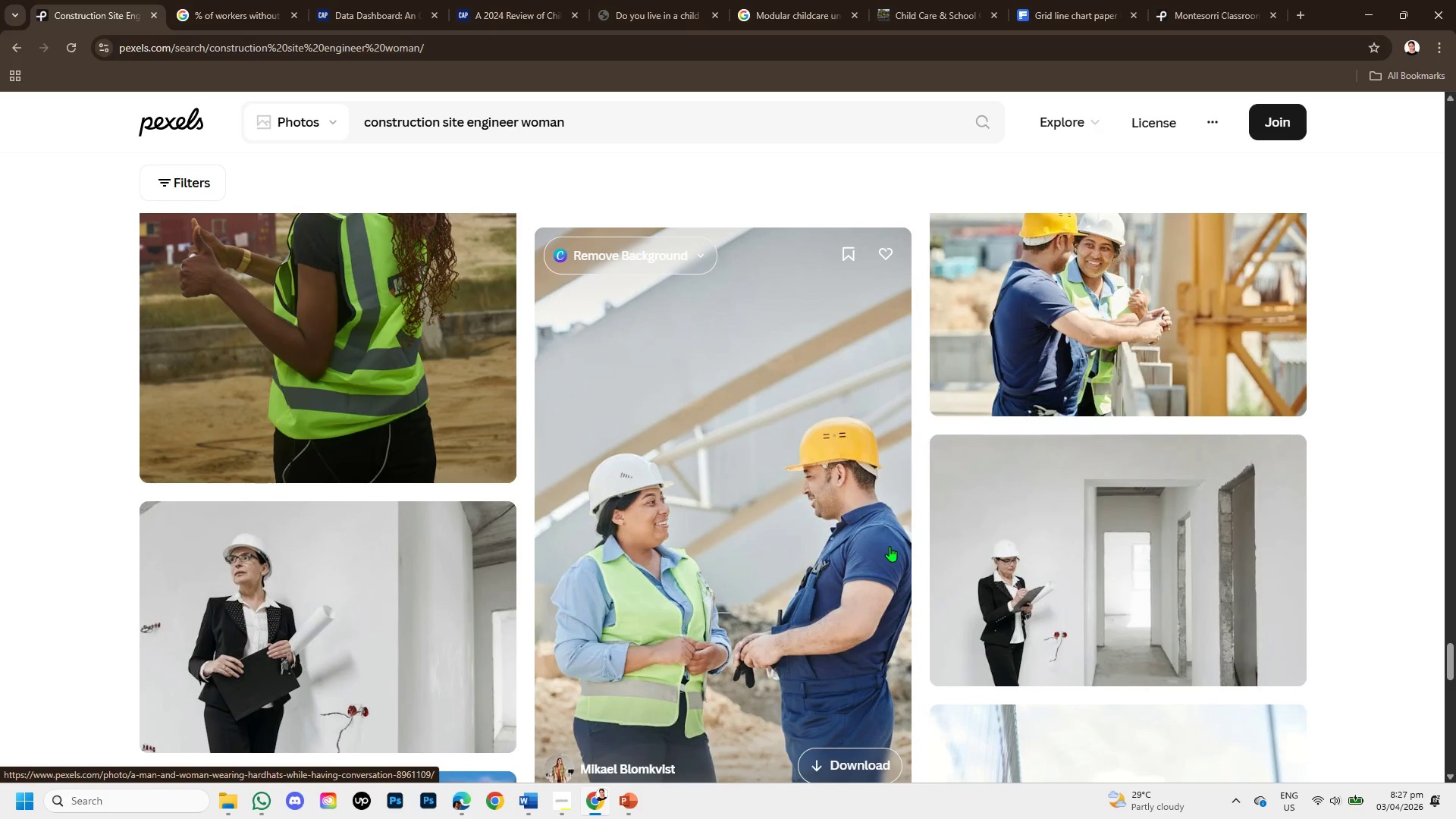 
scroll: coordinate [890, 546], scroll_direction: up, amount: 1.0
 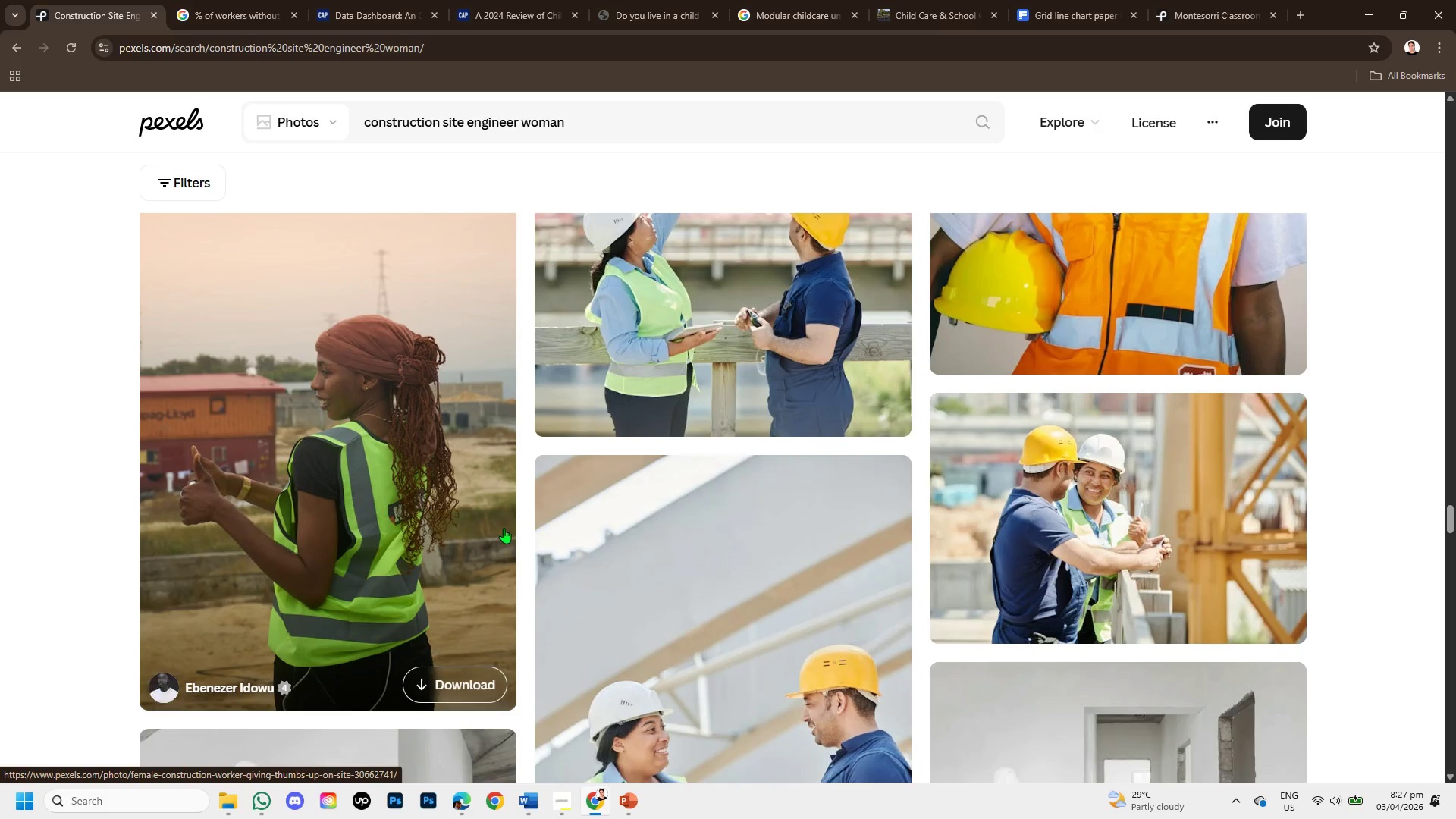 
left_click([414, 490])
 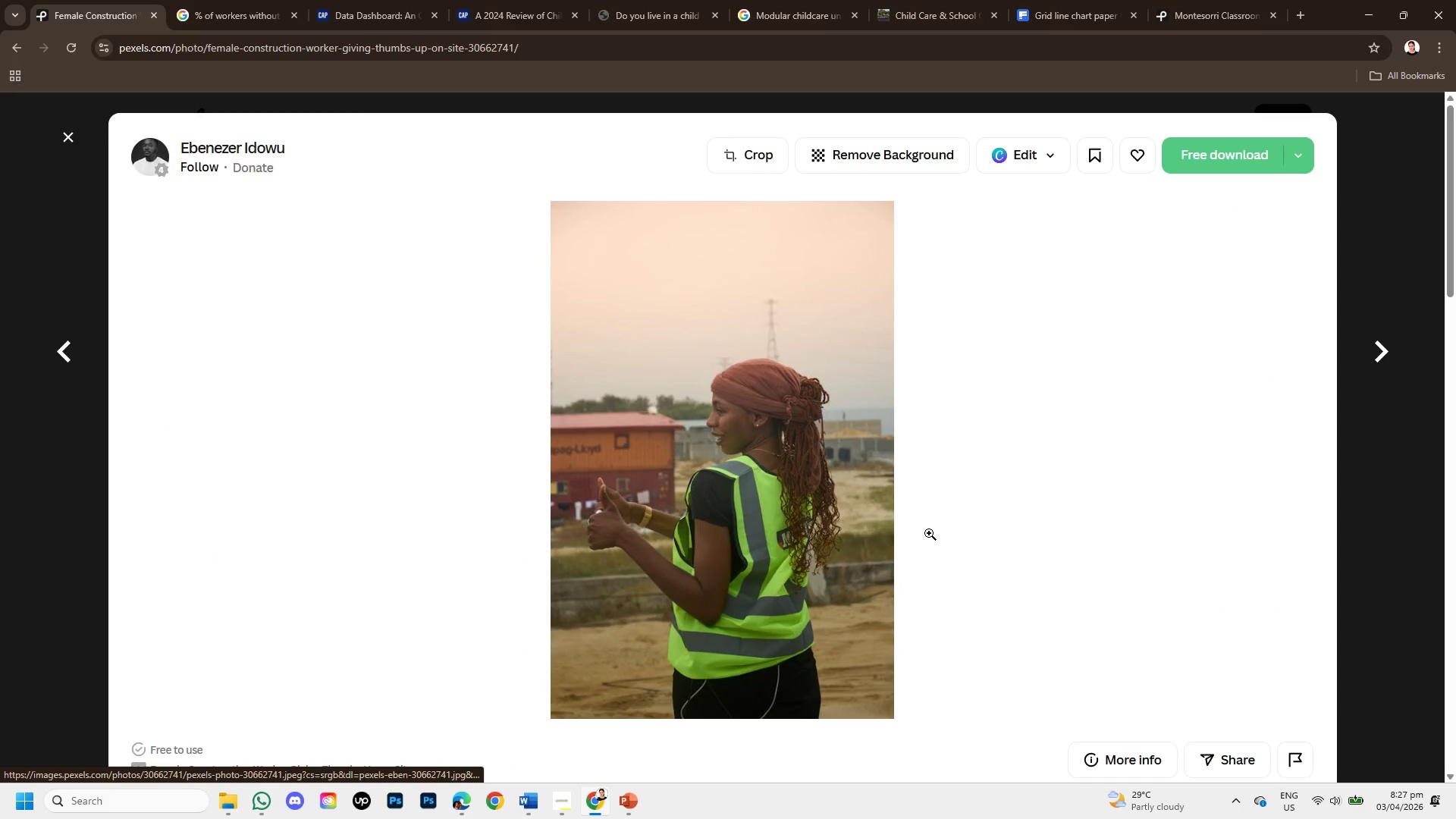 
scroll: coordinate [925, 535], scroll_direction: down, amount: 14.0
 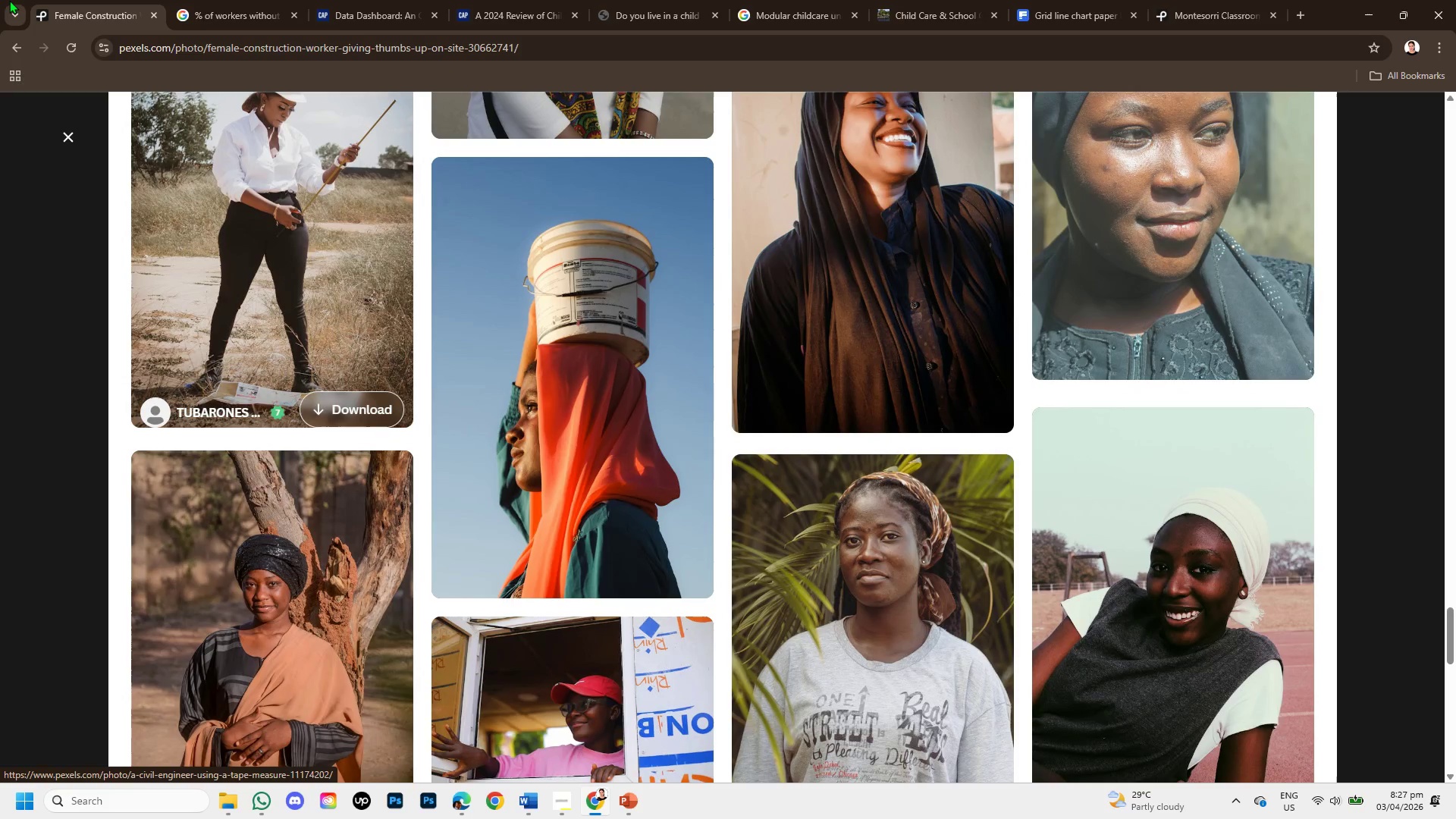 
left_click([1200, 0])
 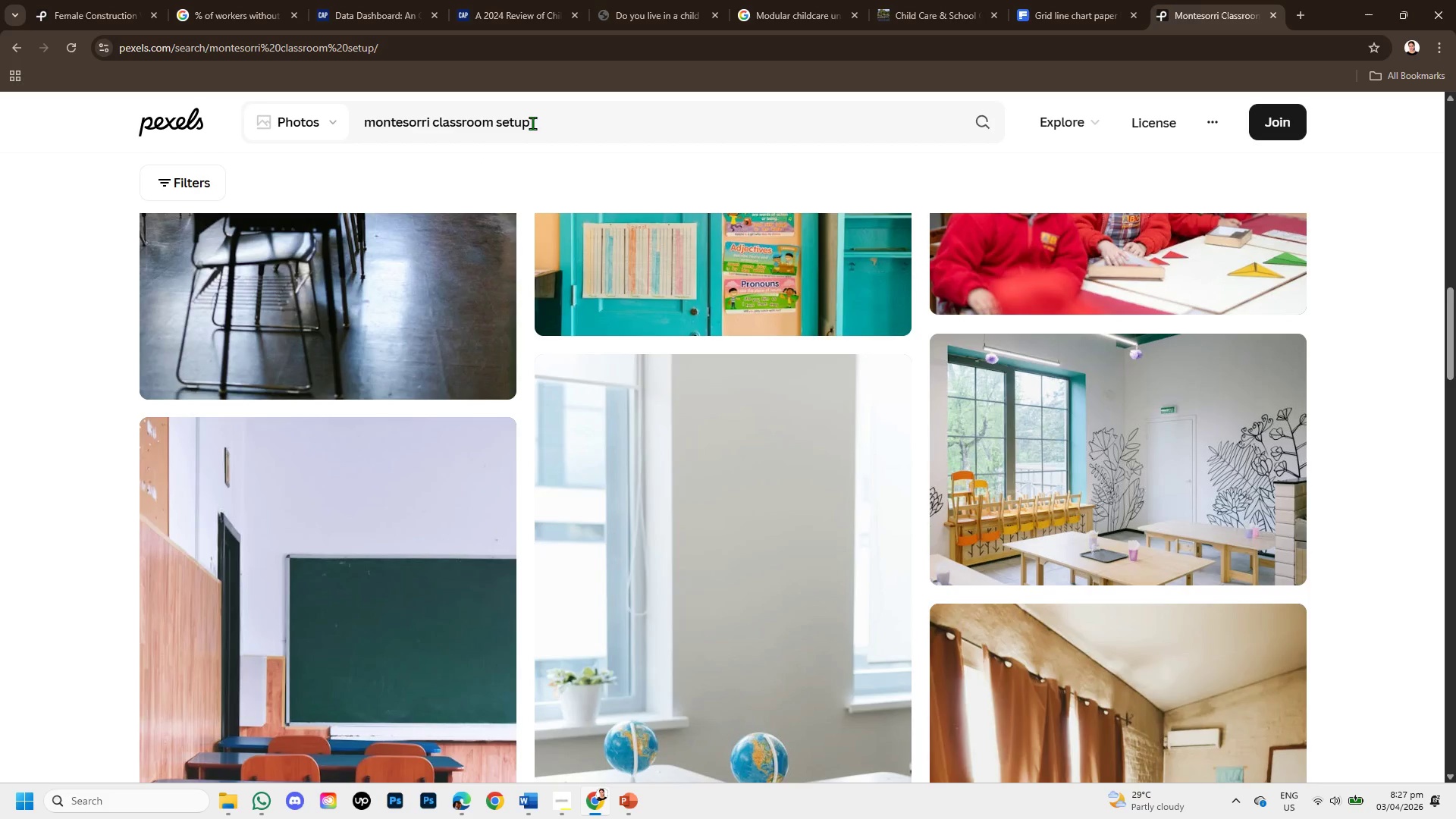 
left_click_drag(start_coordinate=[542, 122], to_coordinate=[281, 119])
 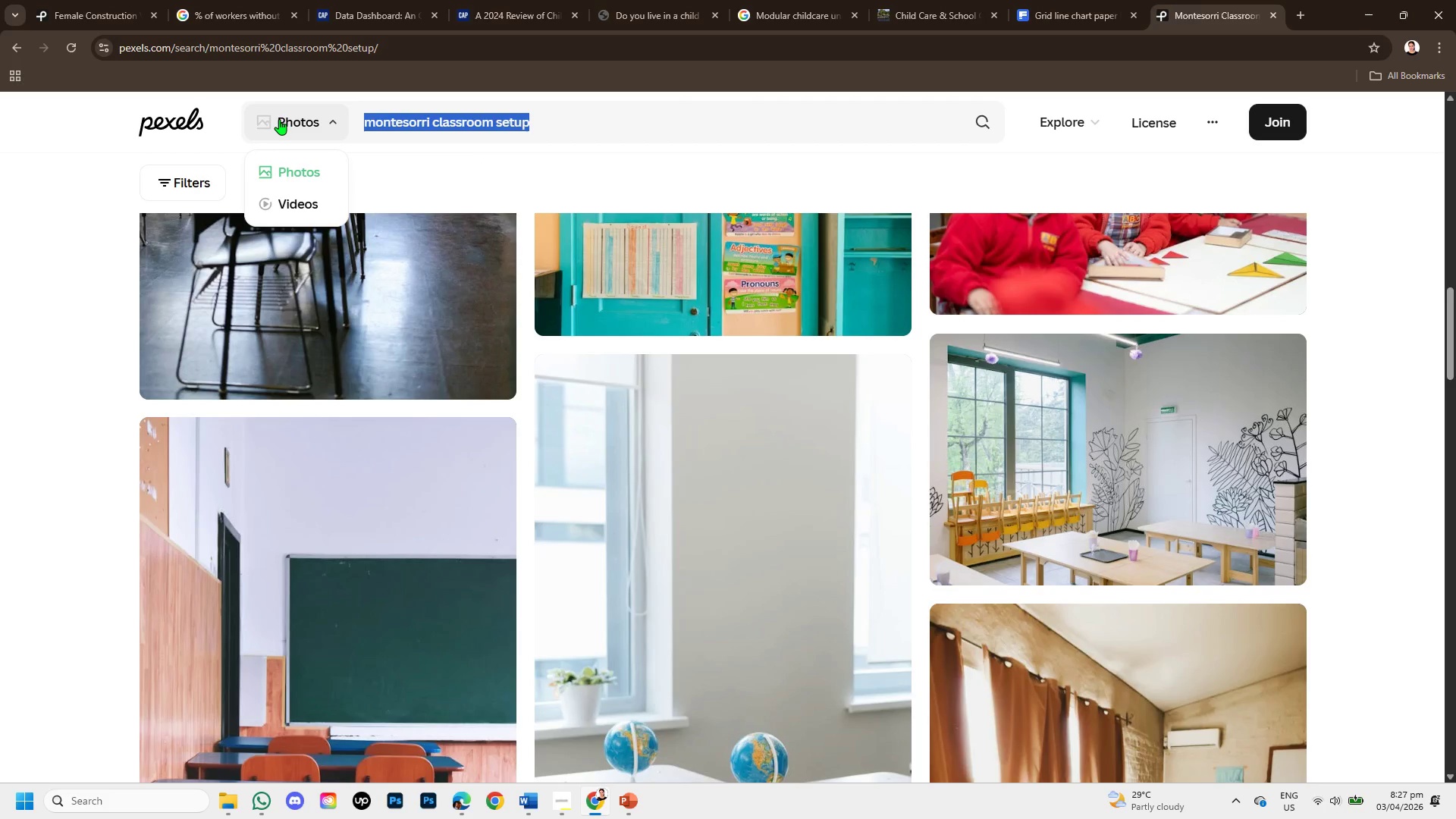 
key(Backspace)
type(construction site engineer wio)
key(Backspace)
key(Backspace)
type(oman )
 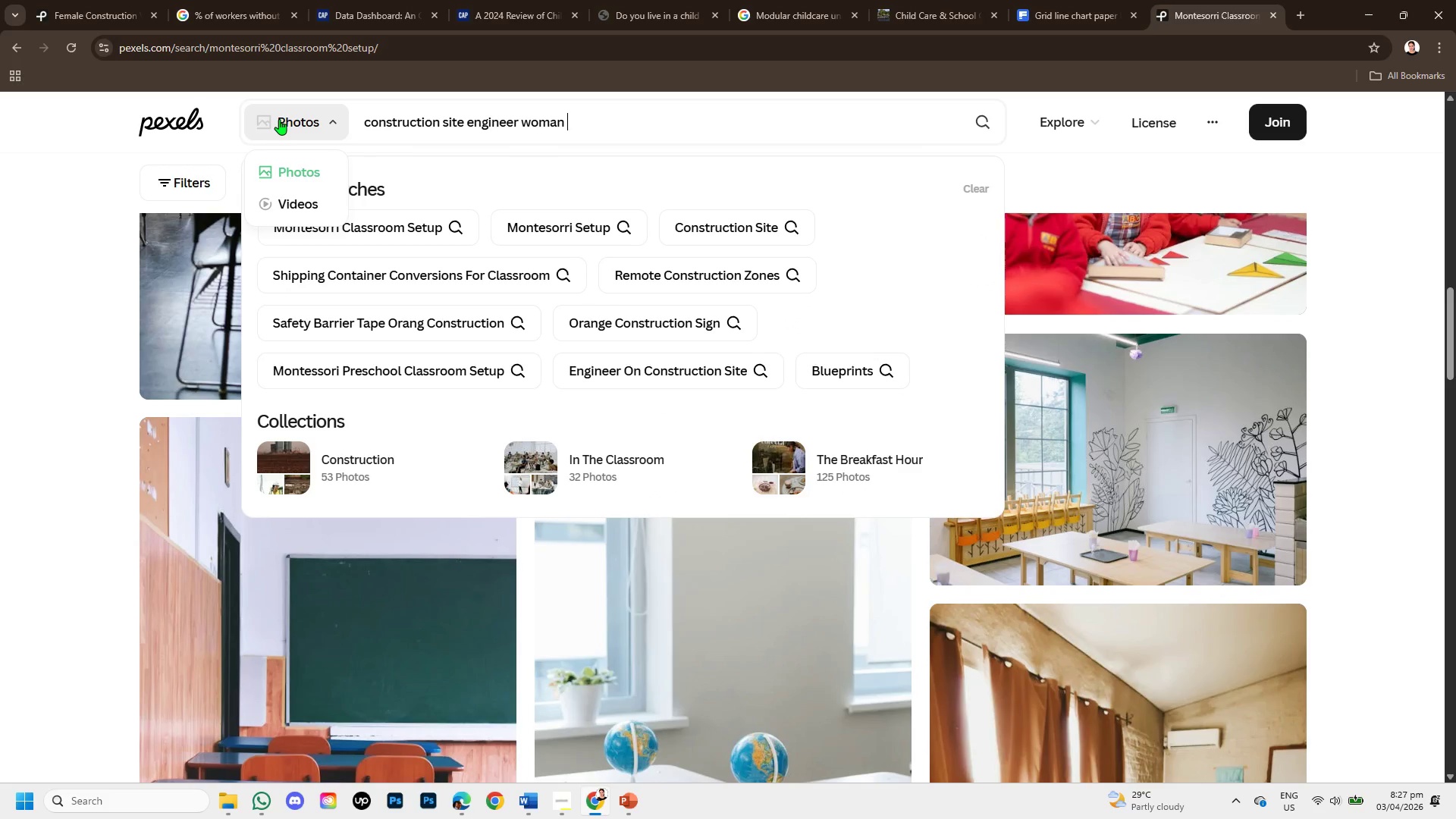 
key(Enter)
 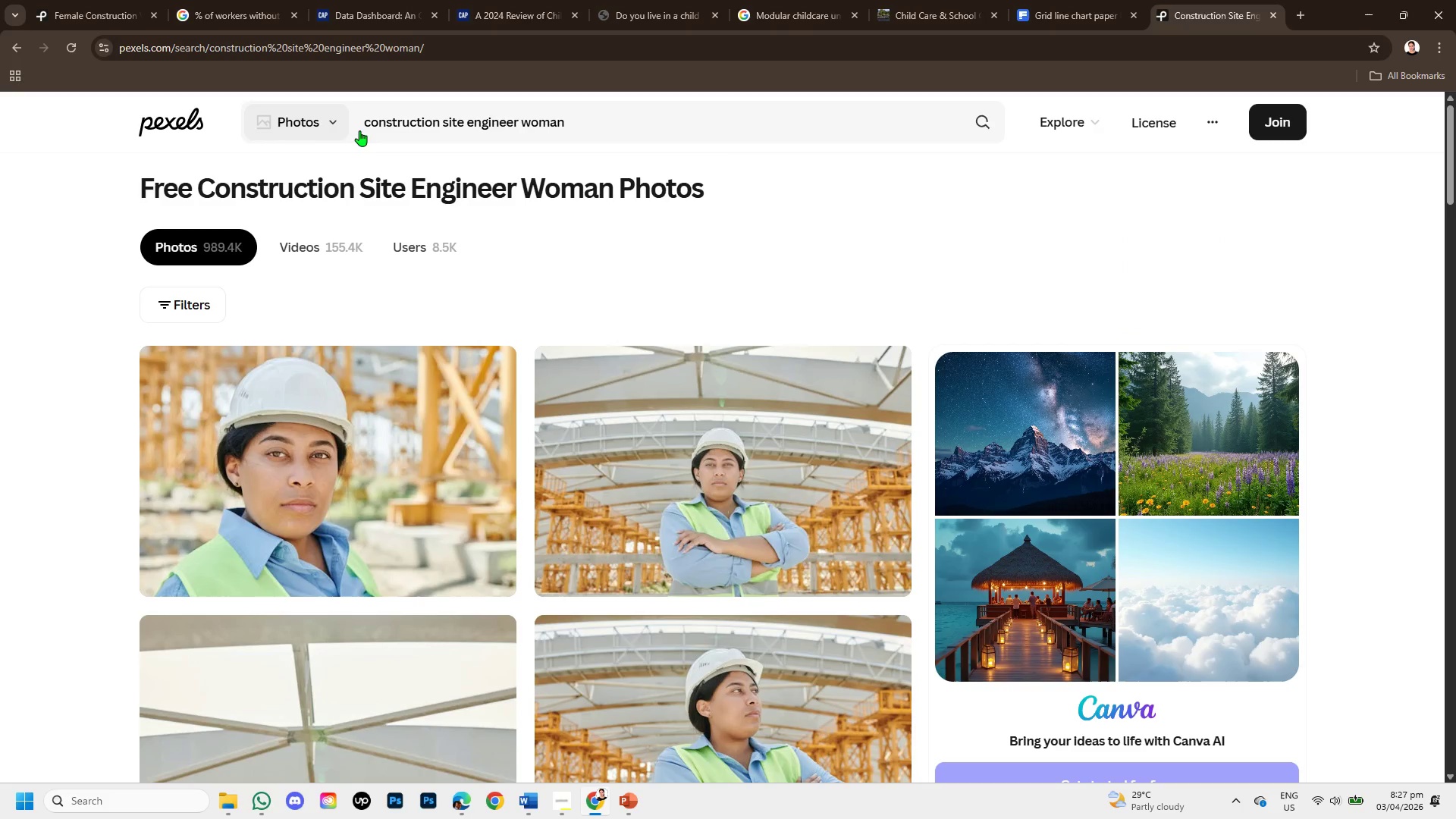 
scroll: coordinate [710, 500], scroll_direction: down, amount: 4.0
 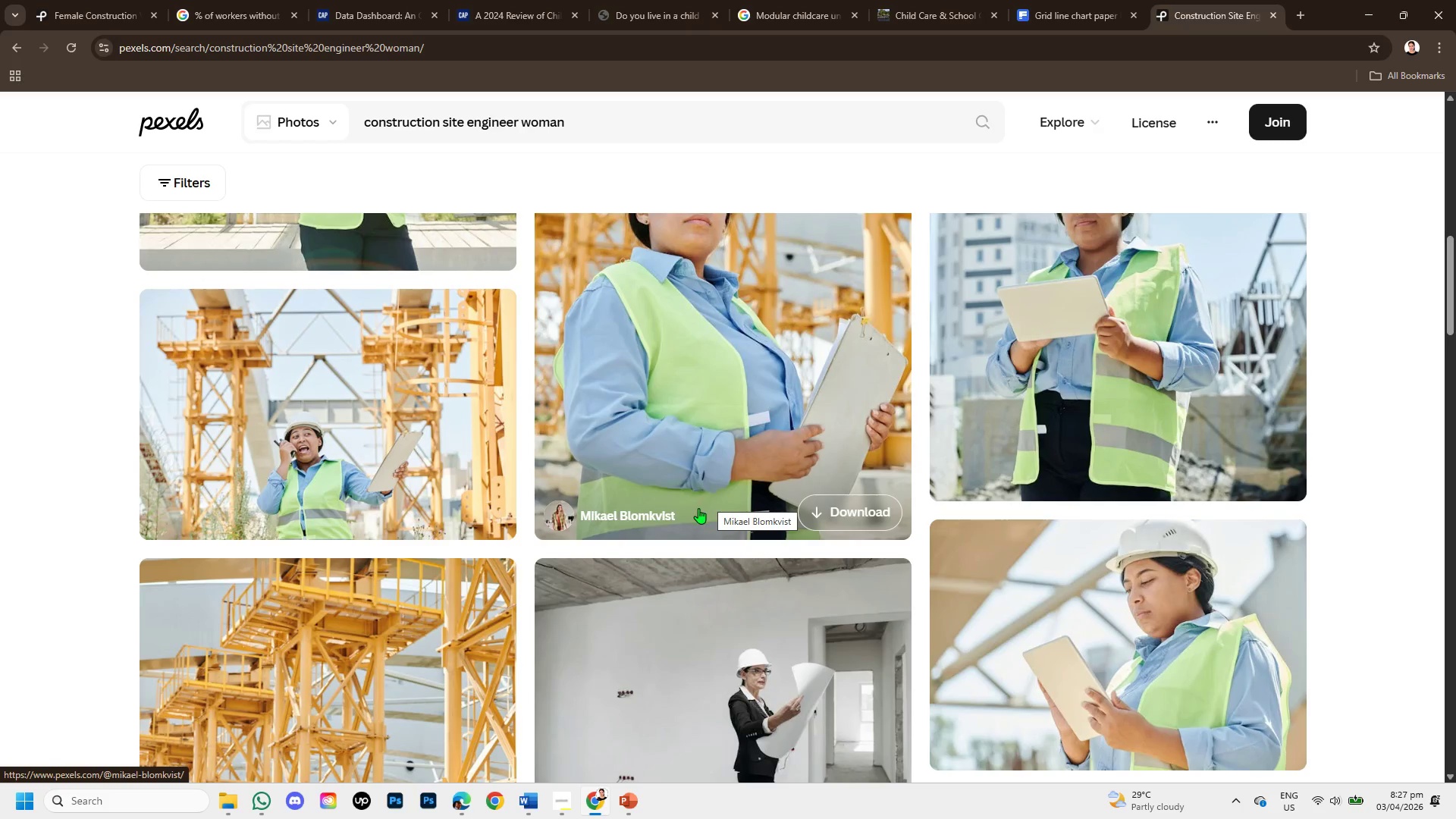 
scroll: coordinate [687, 513], scroll_direction: up, amount: 3.0
 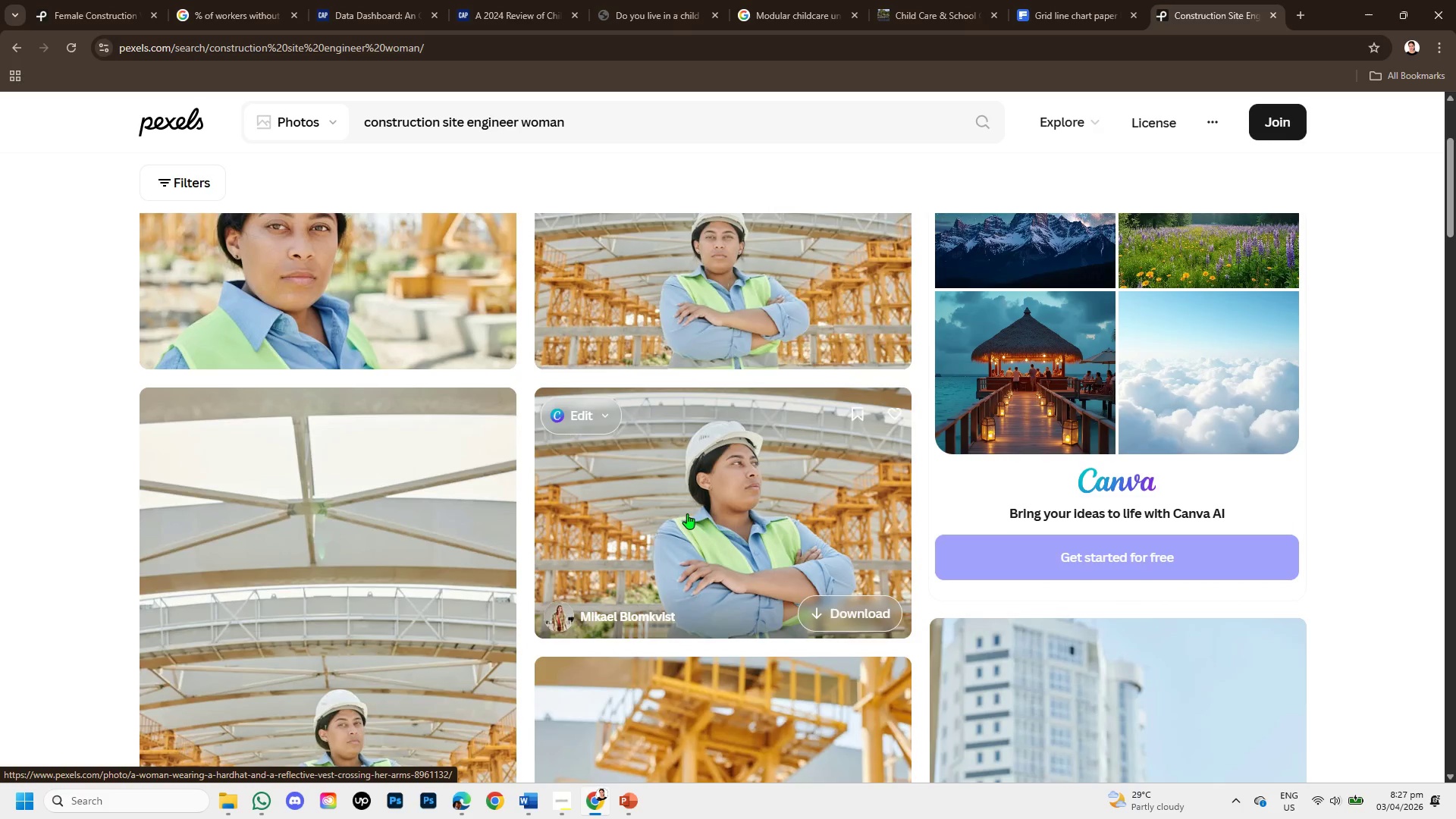 
scroll: coordinate [687, 525], scroll_direction: down, amount: 11.0
 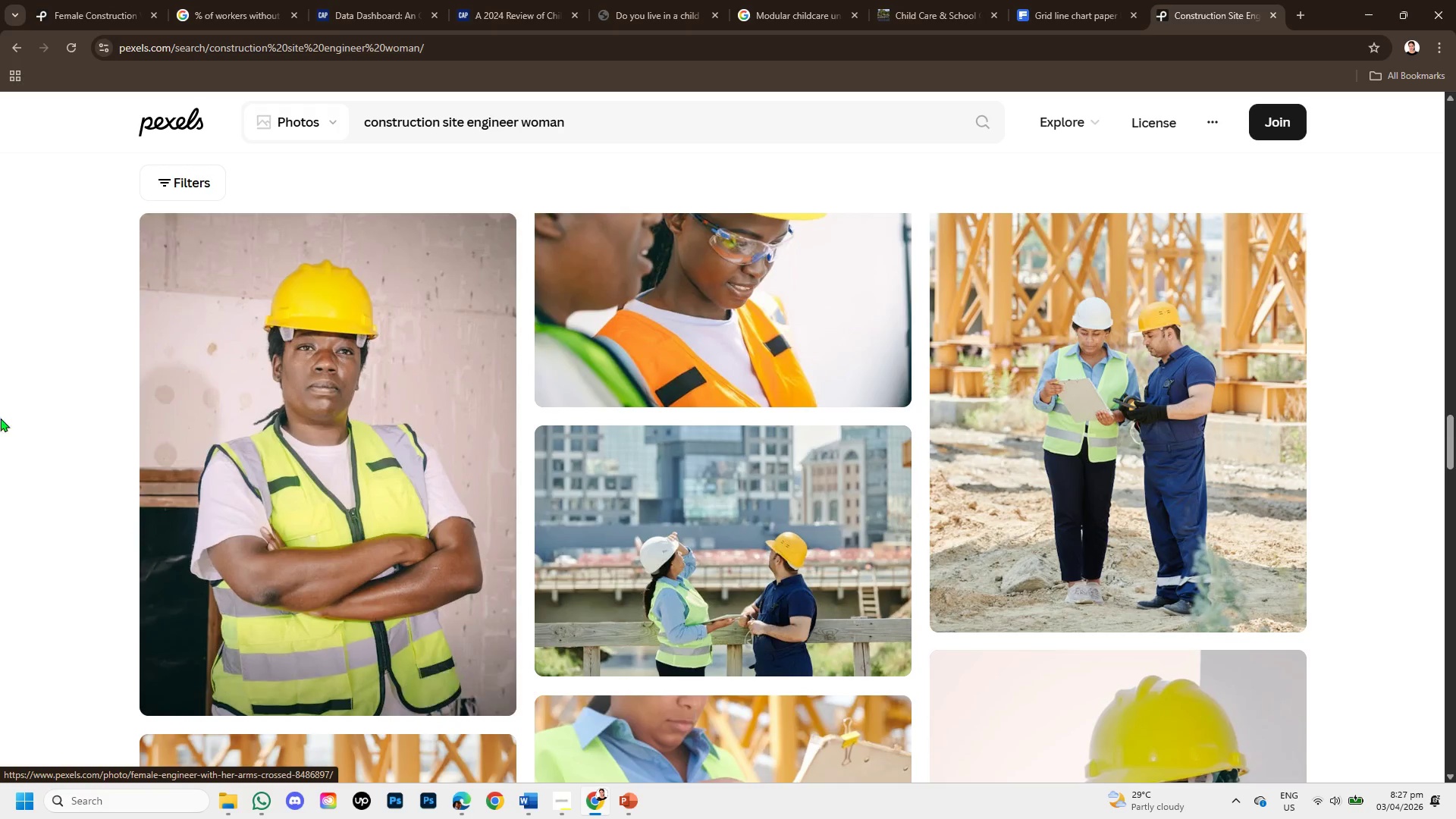 
left_click([46, 4])
 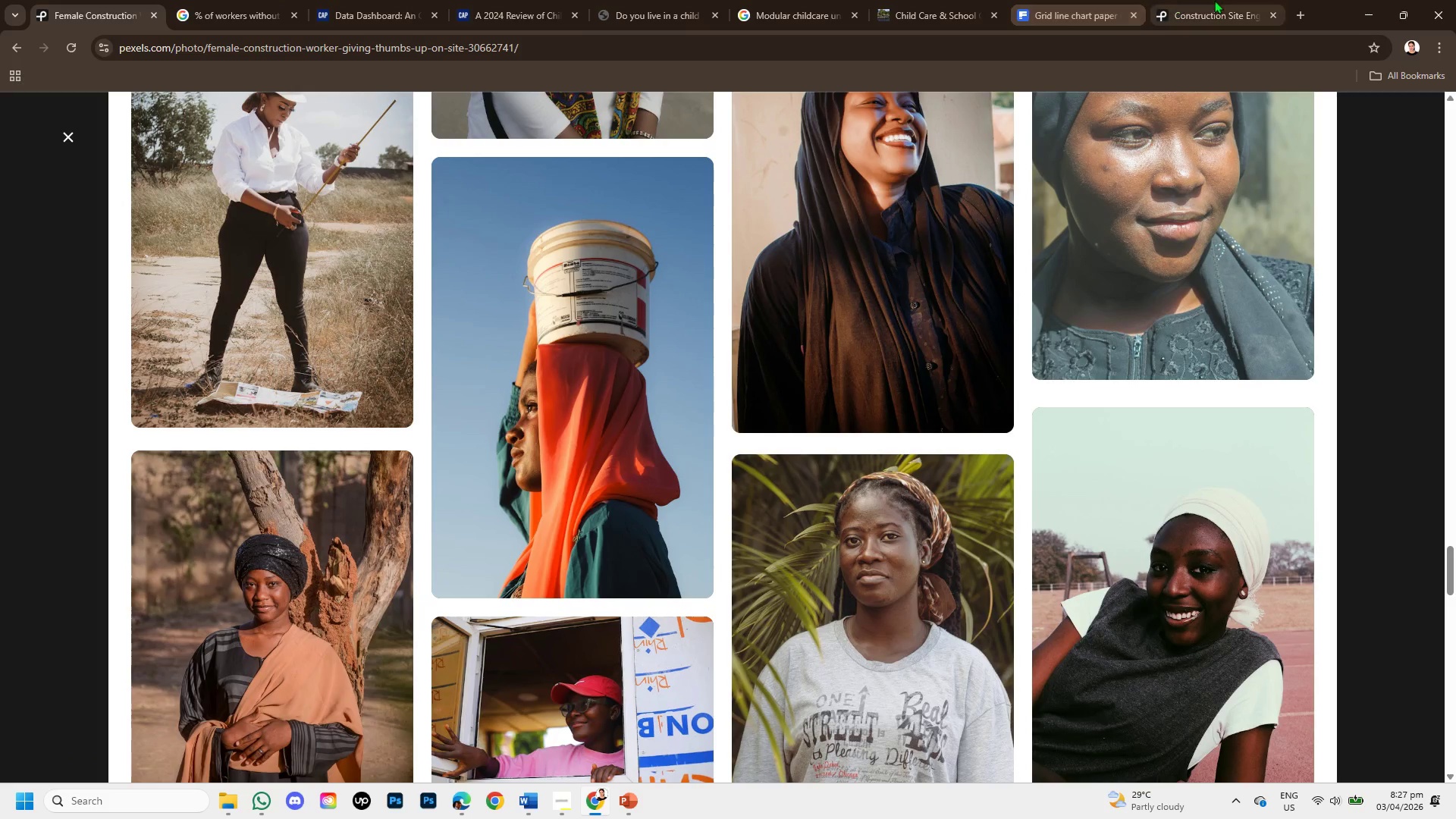 
left_click([1303, 14])
 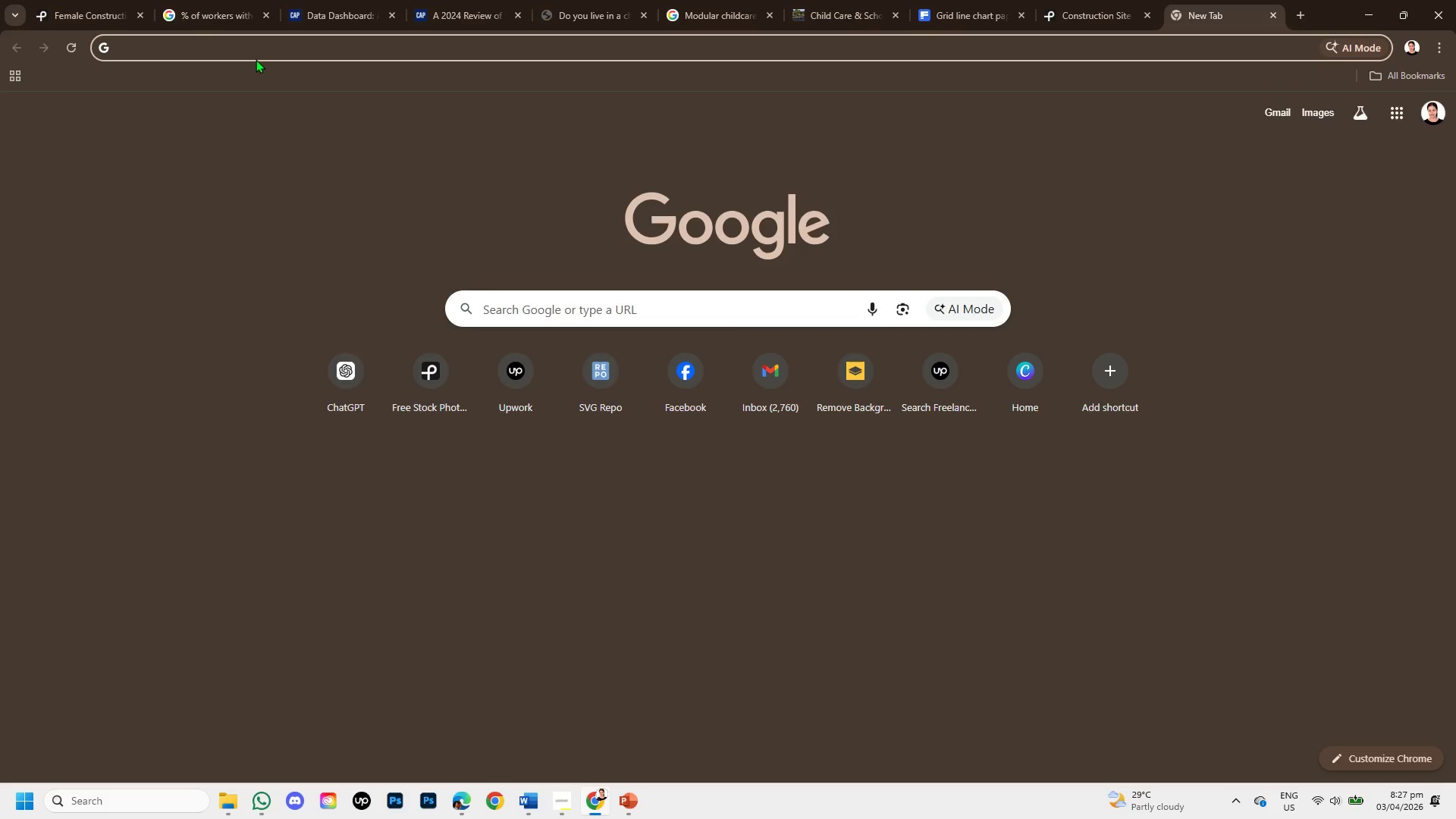 
type(unp)
 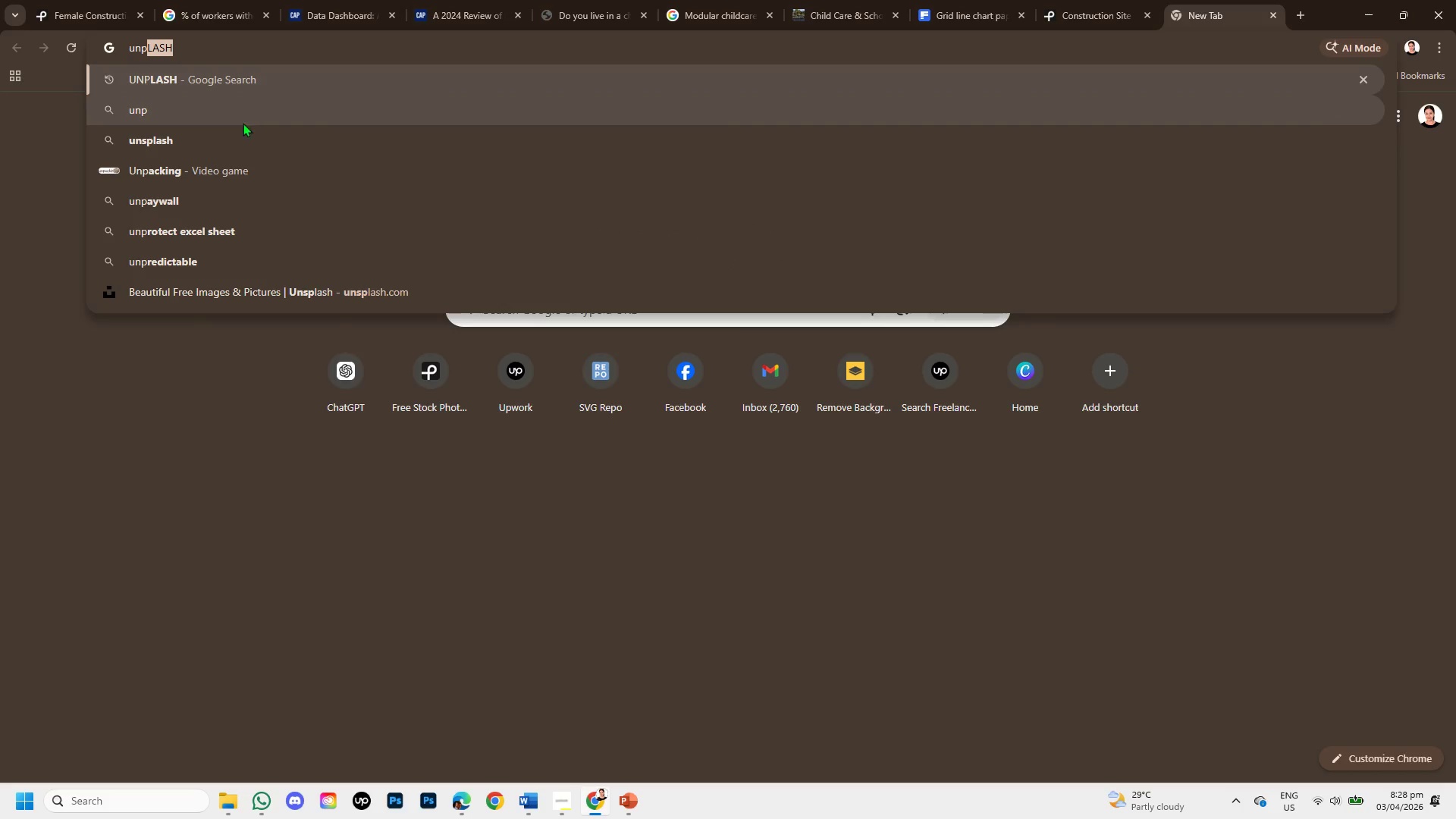 
left_click([234, 152])
 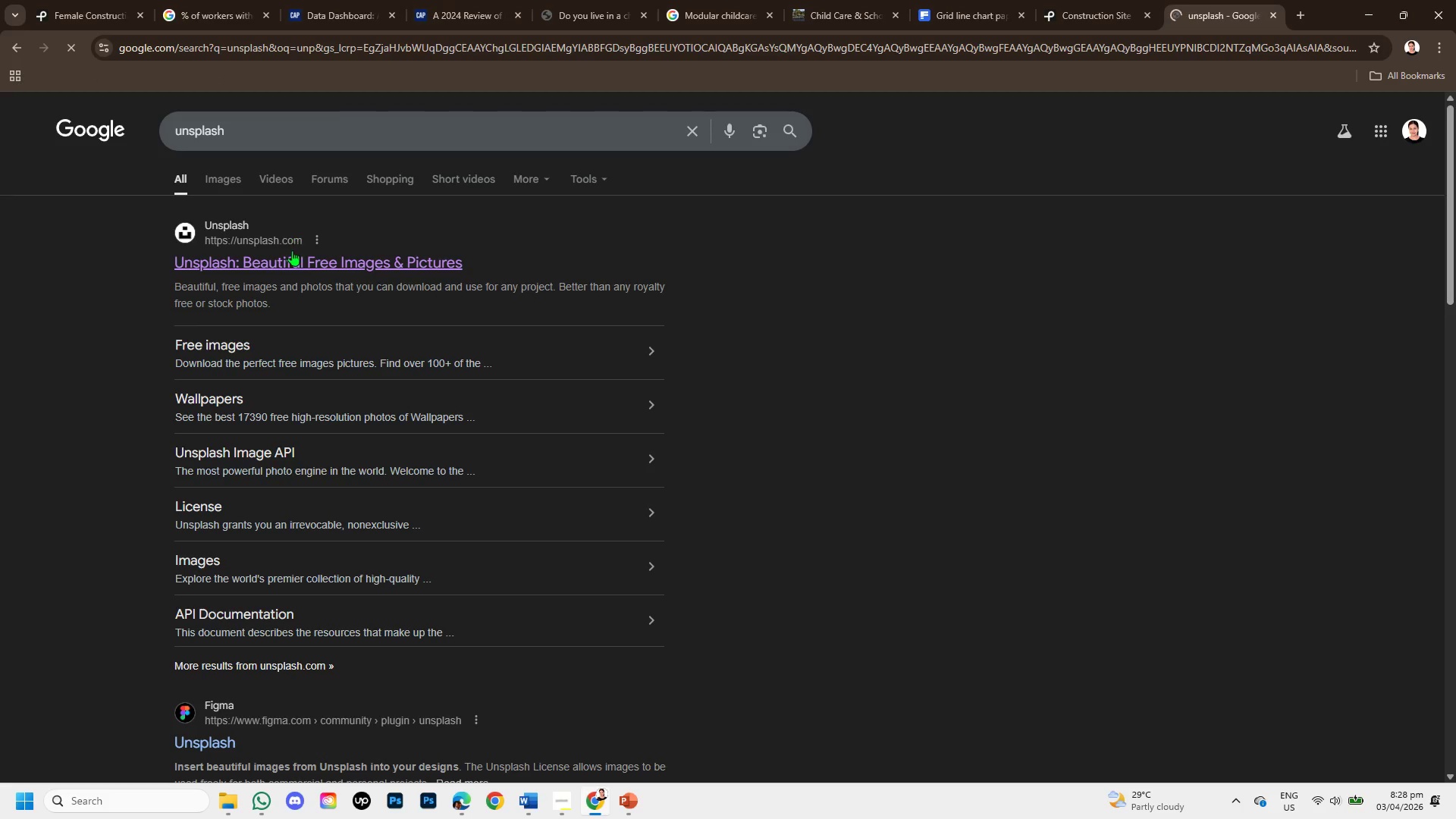 
left_click([292, 268])
 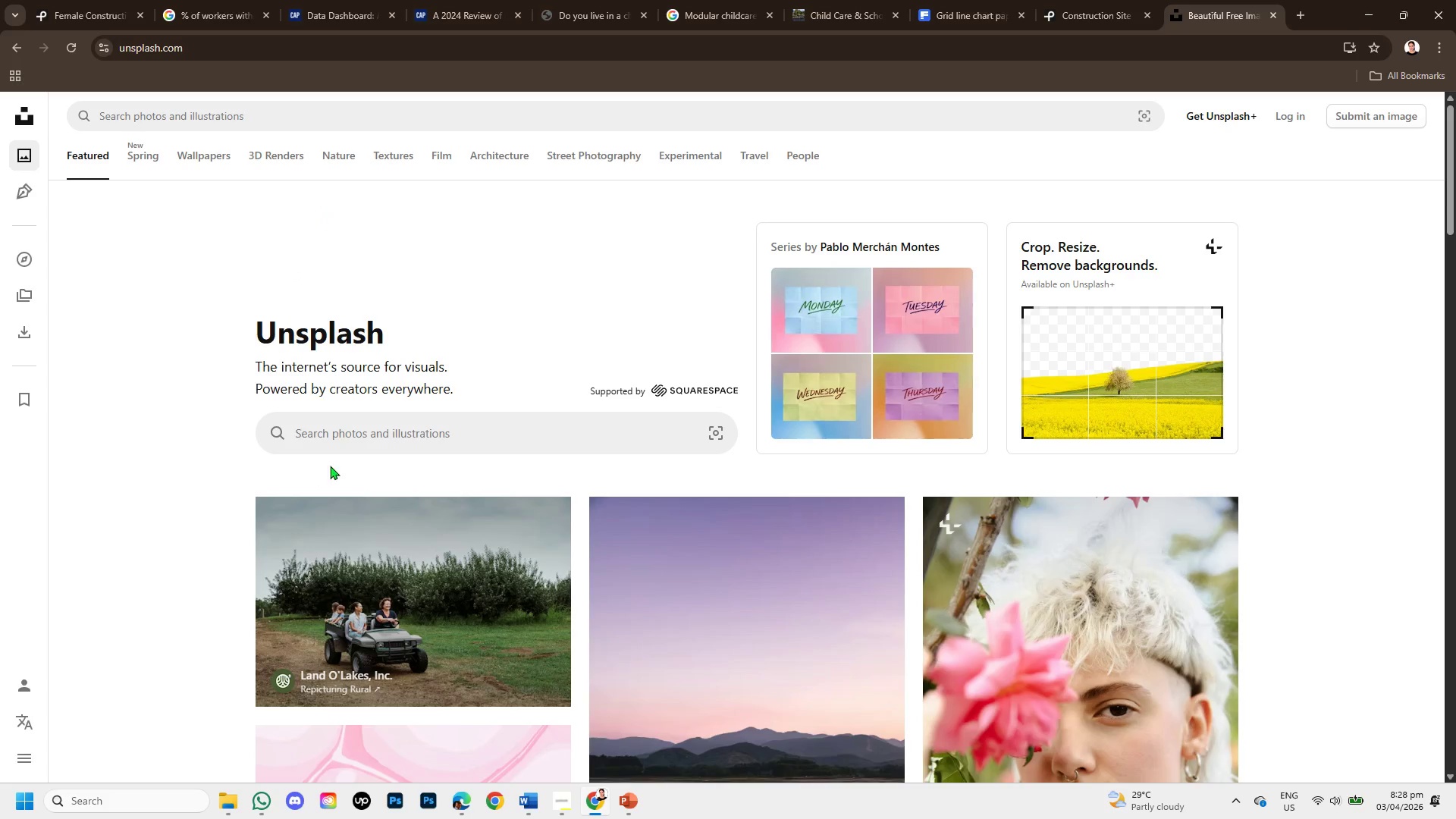 
left_click([361, 432])
 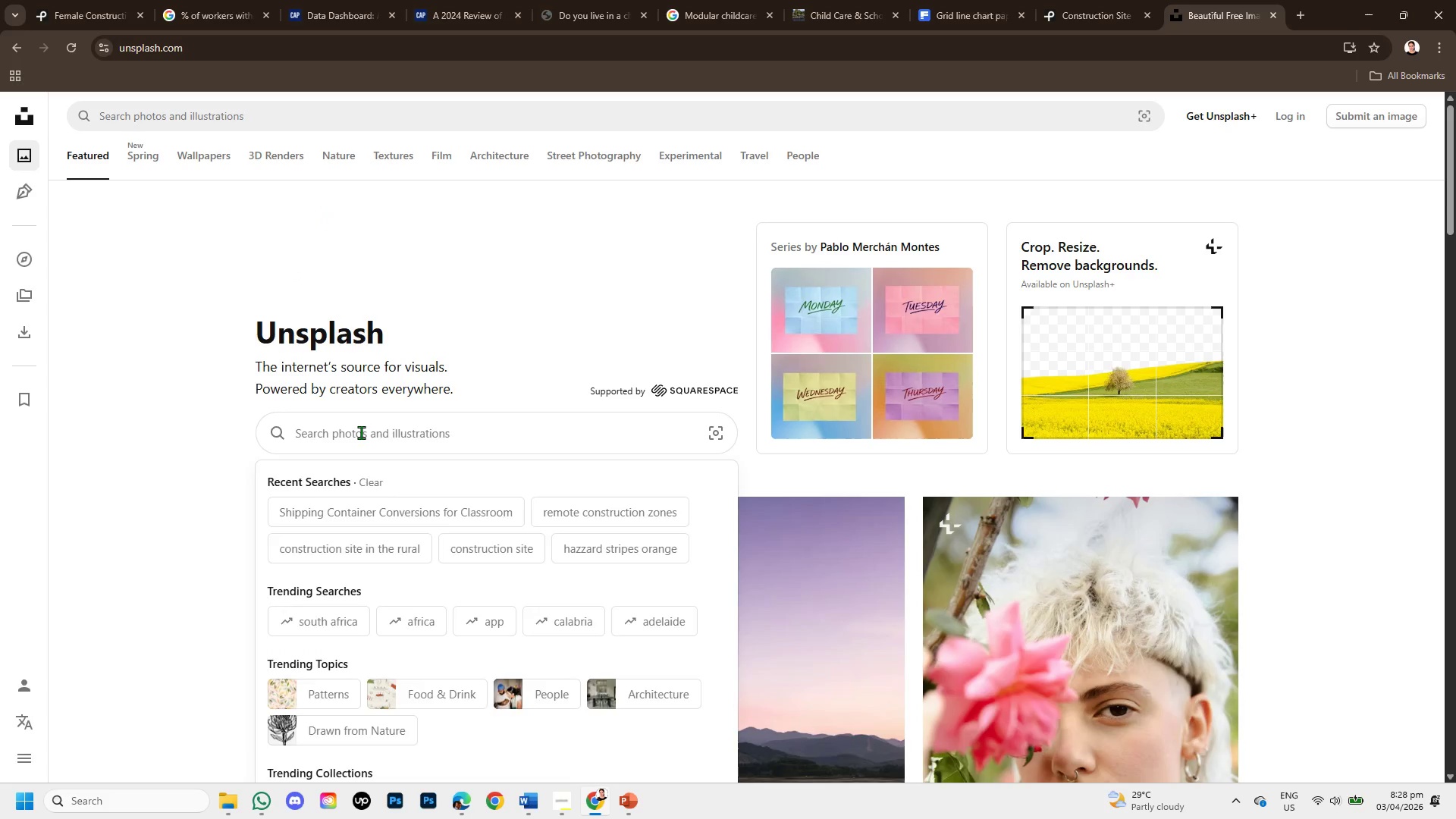 
type(construction site engoineer woman )
 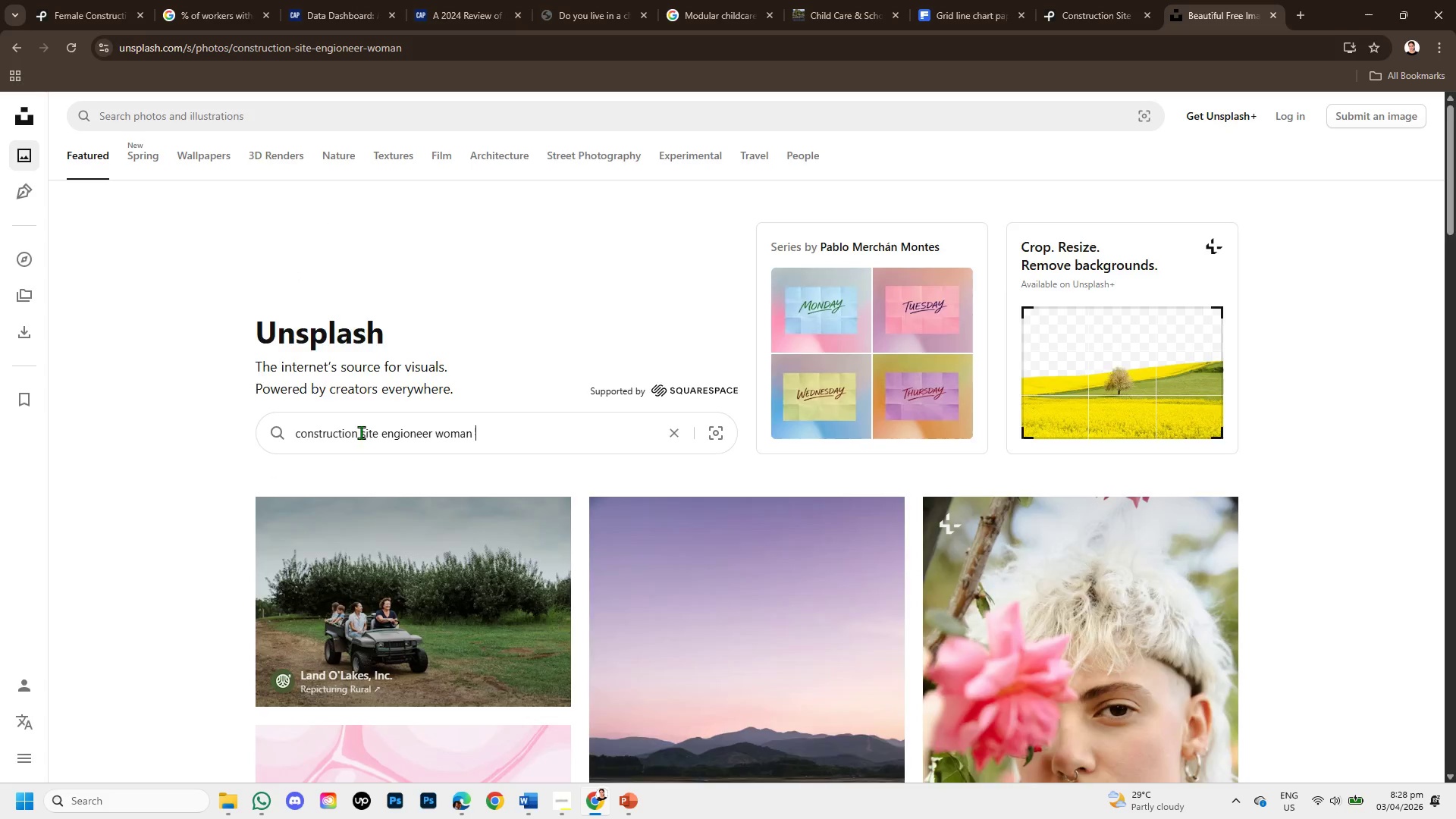 
key(Enter)
 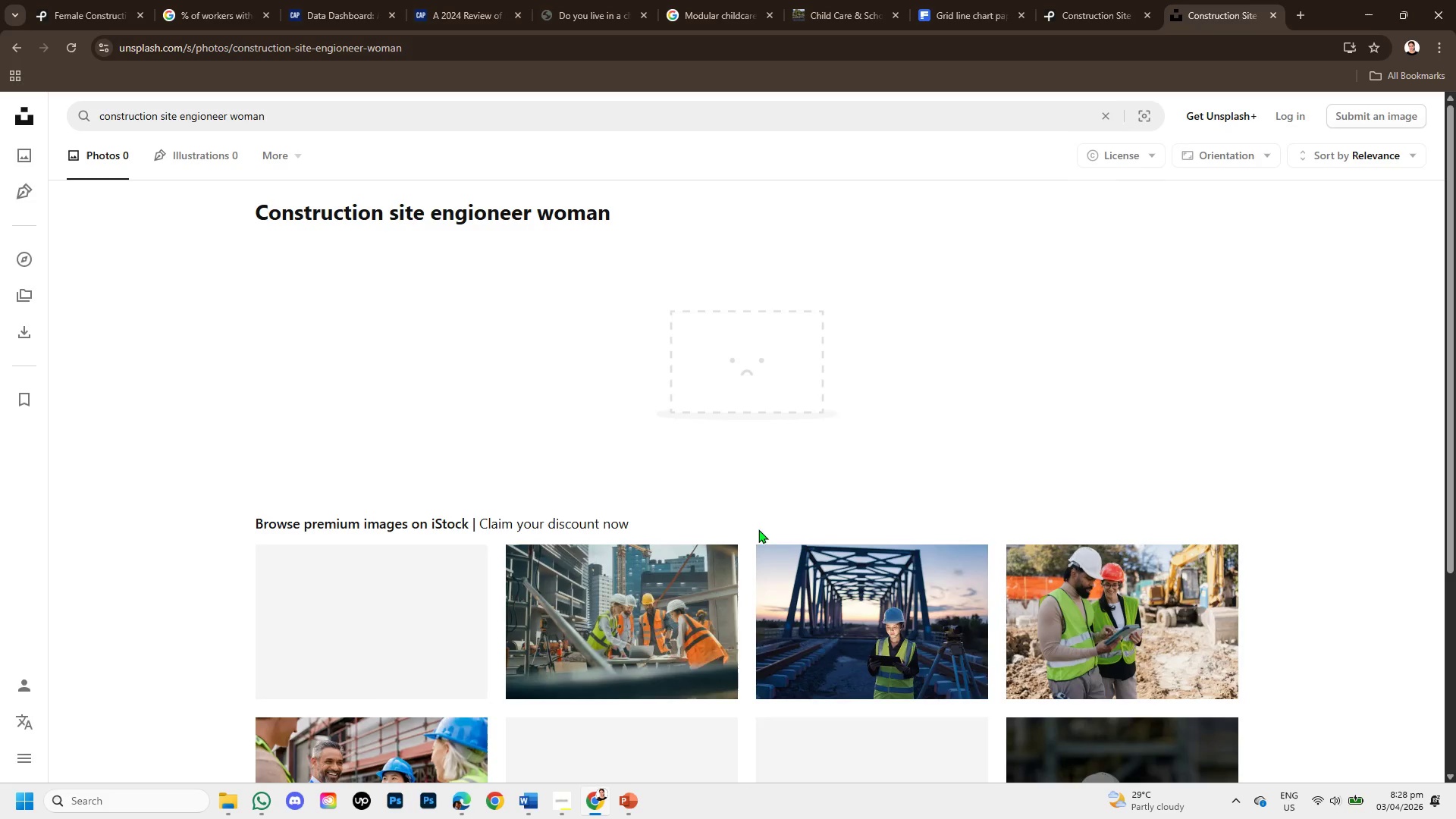 
scroll: coordinate [438, 517], scroll_direction: down, amount: 2.0
 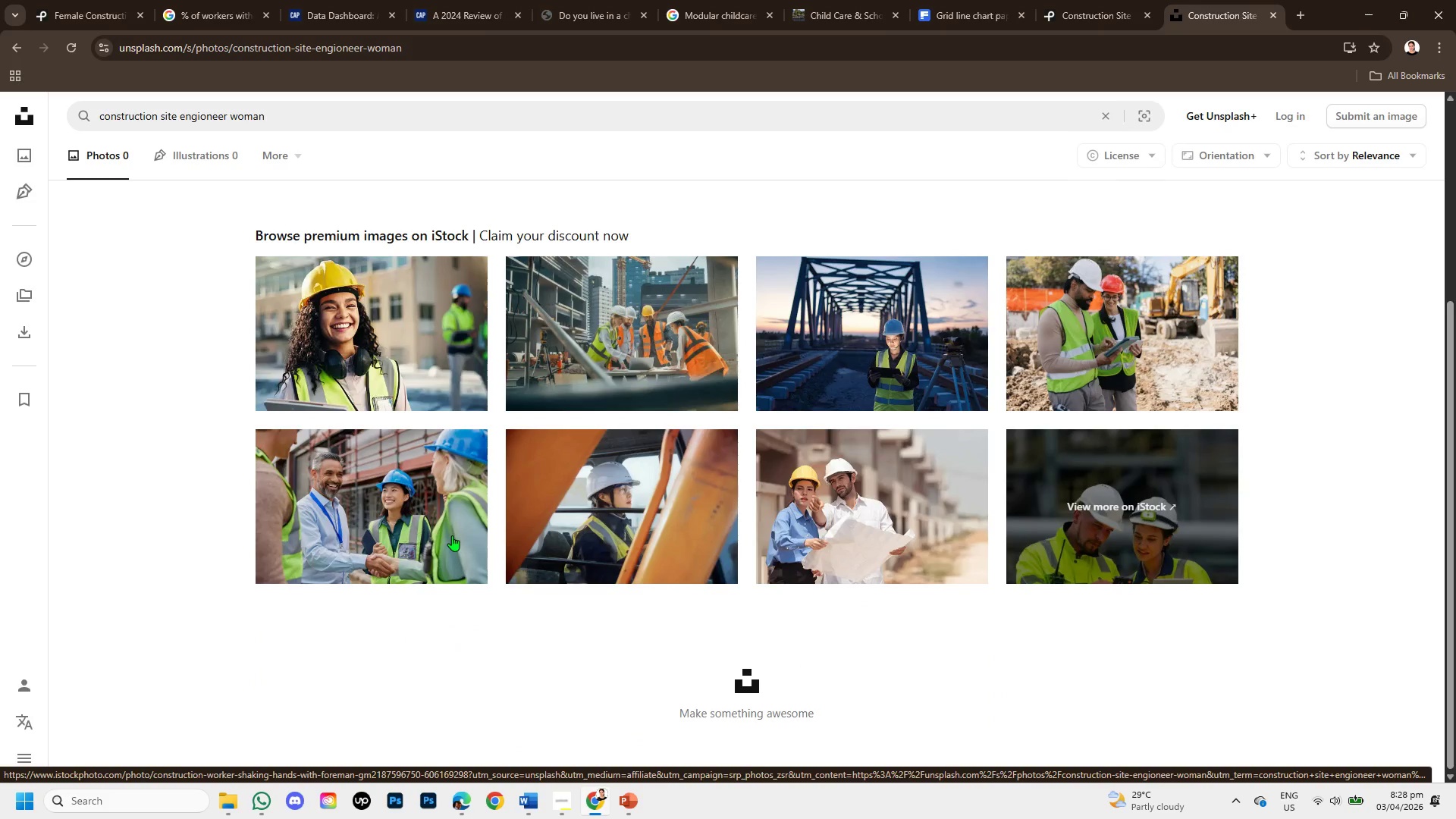 
wait(6.02)
 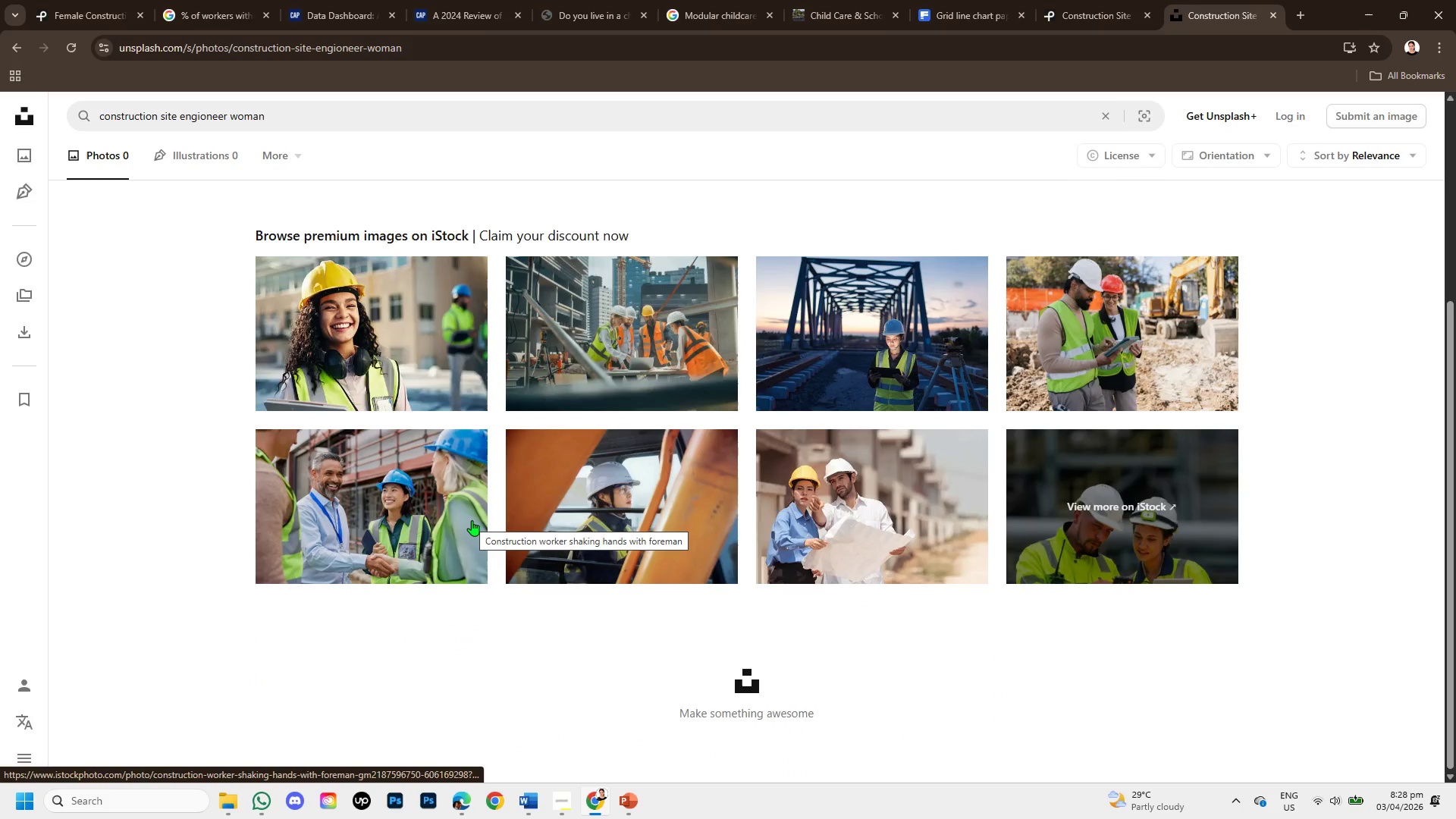 
left_click([742, 7])
 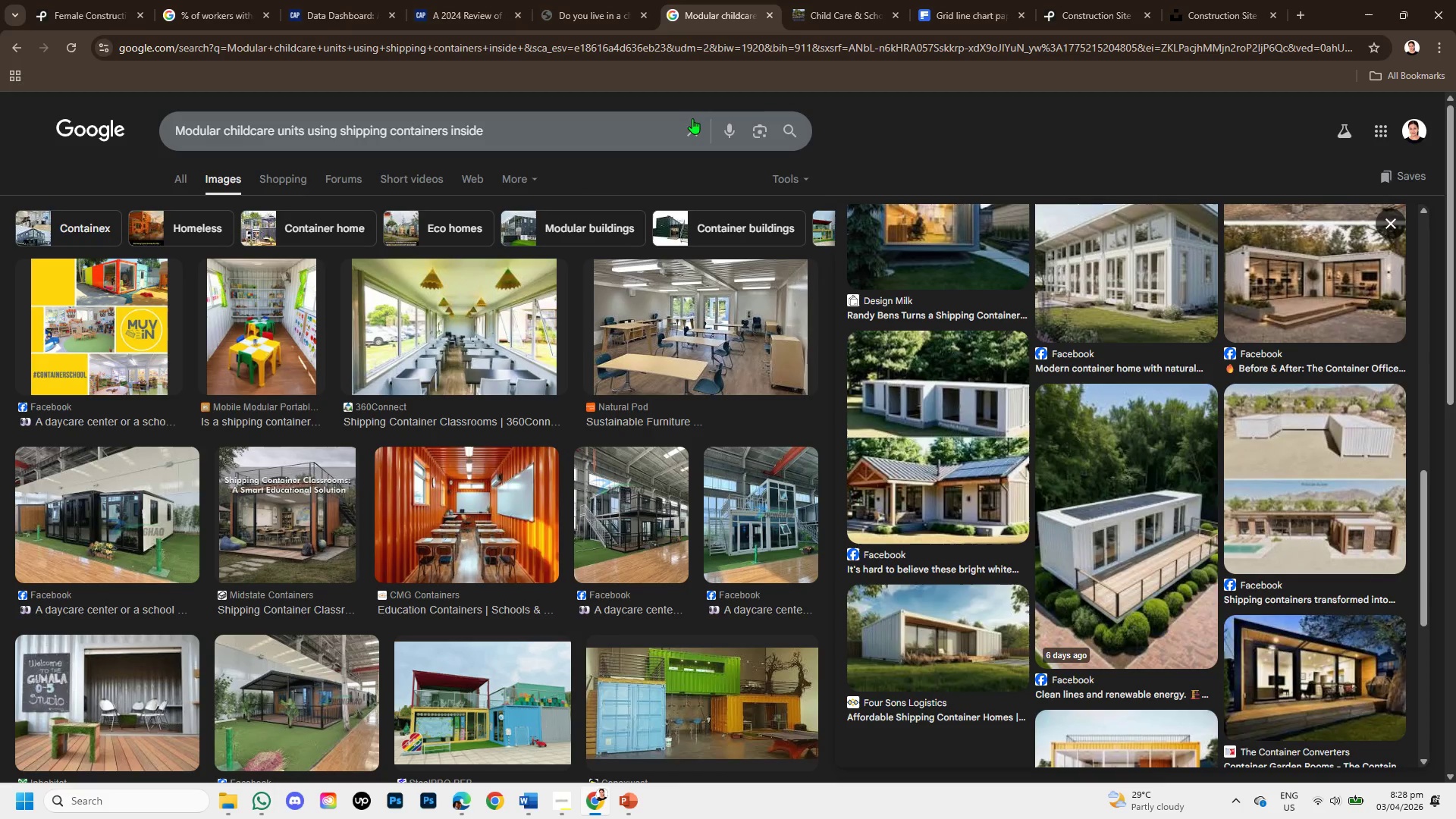 
left_click([687, 124])
 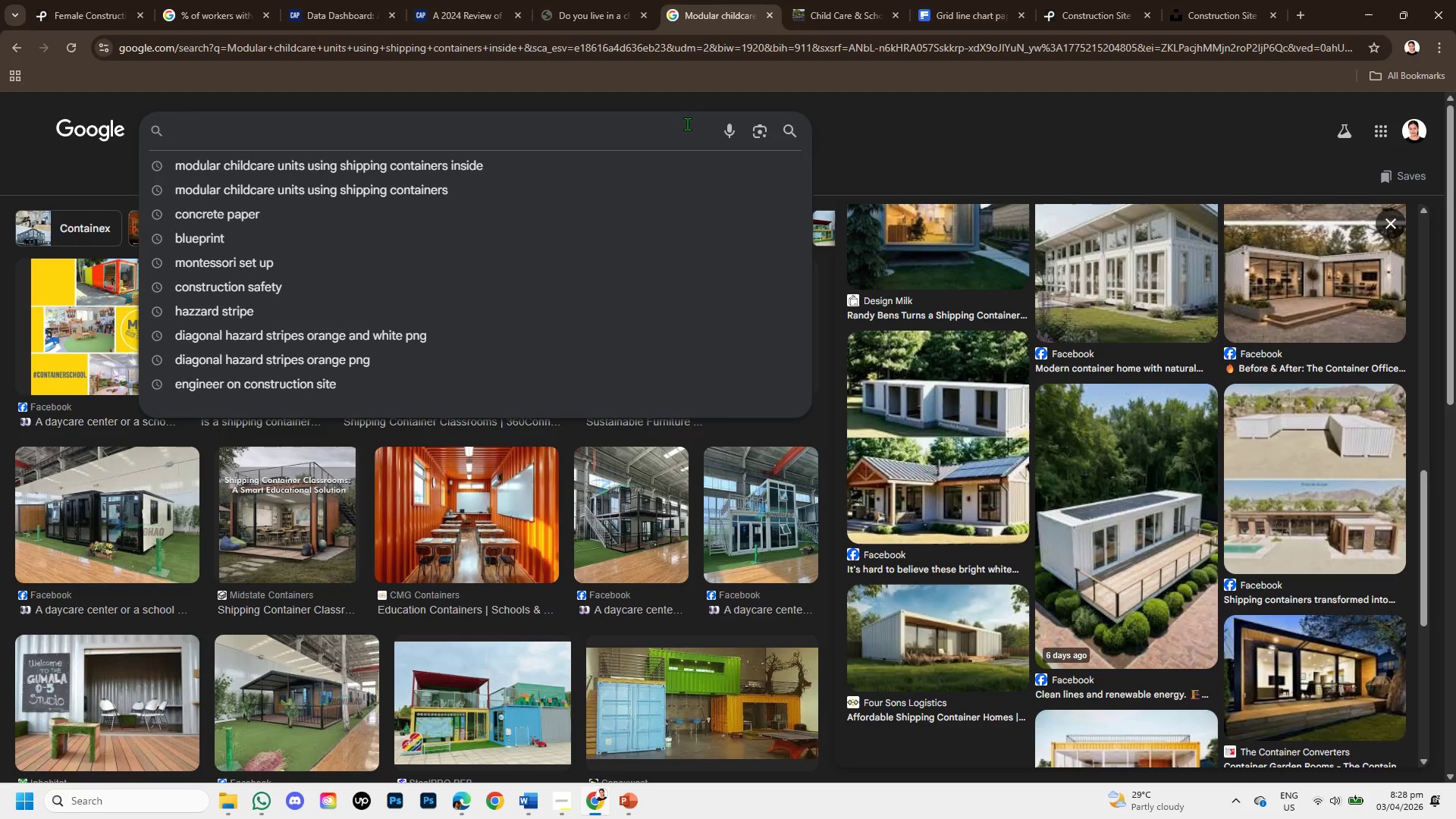 
type(construction site engineer woman )
 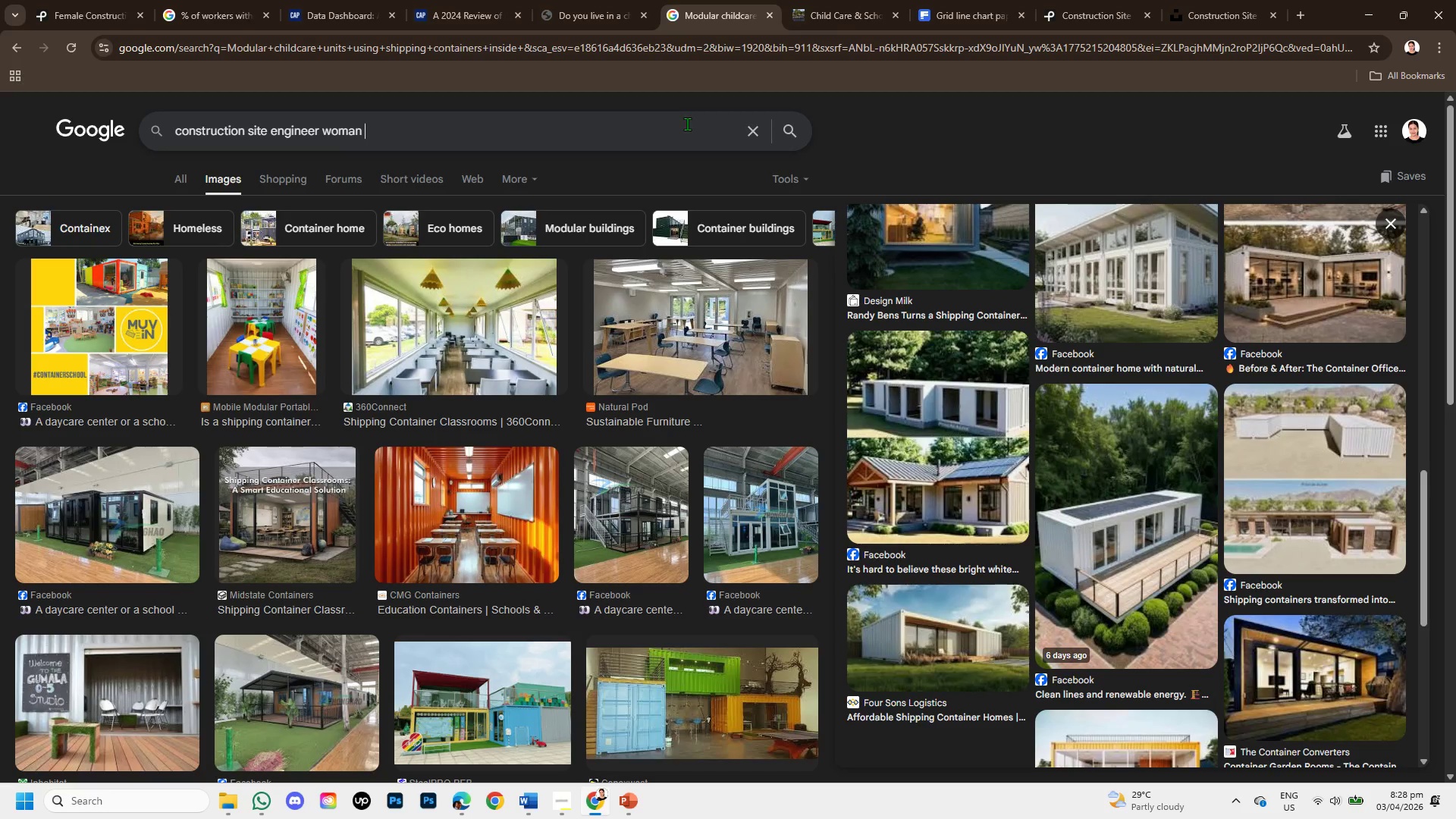 
key(Enter)
 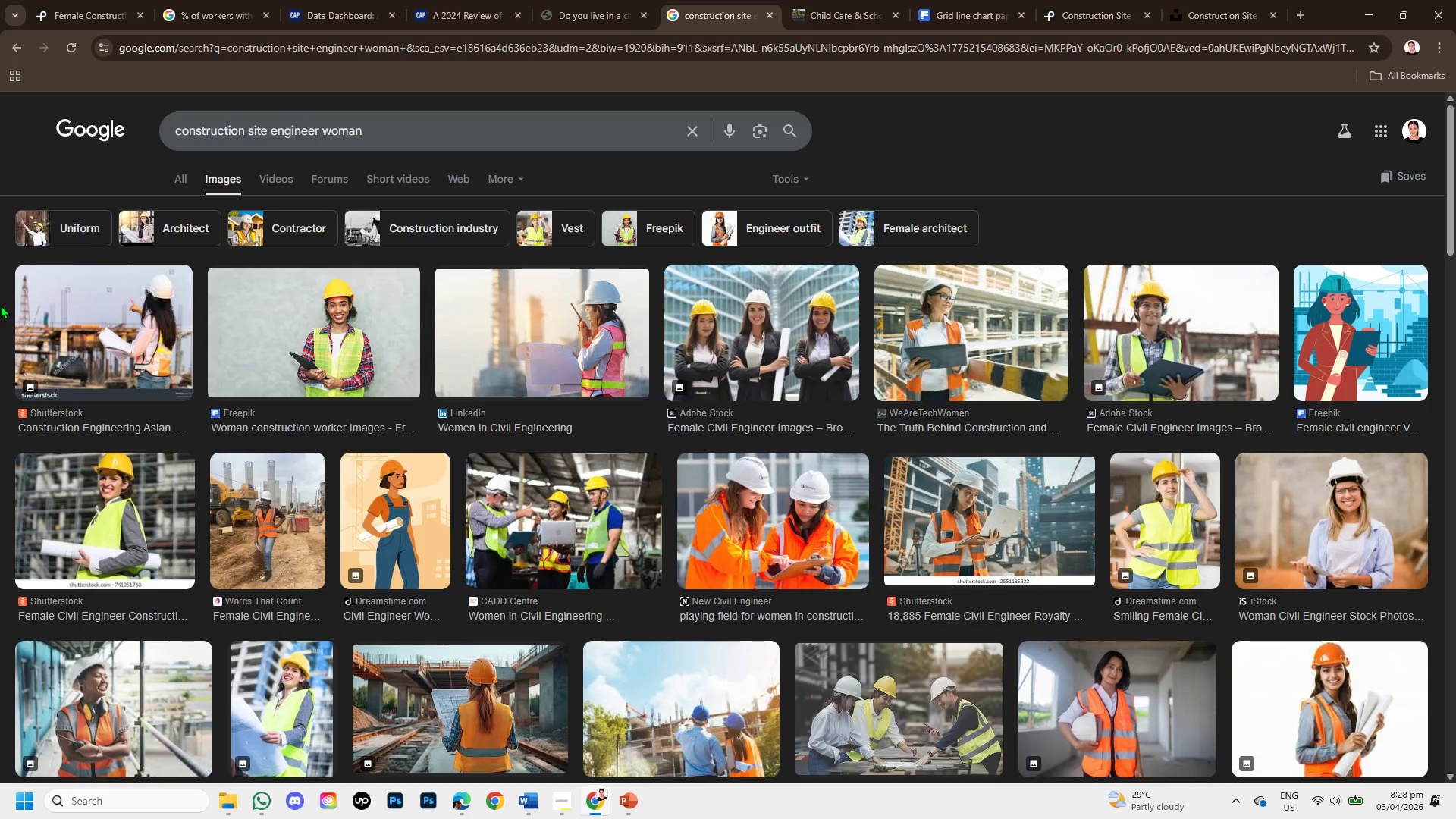 
wait(6.05)
 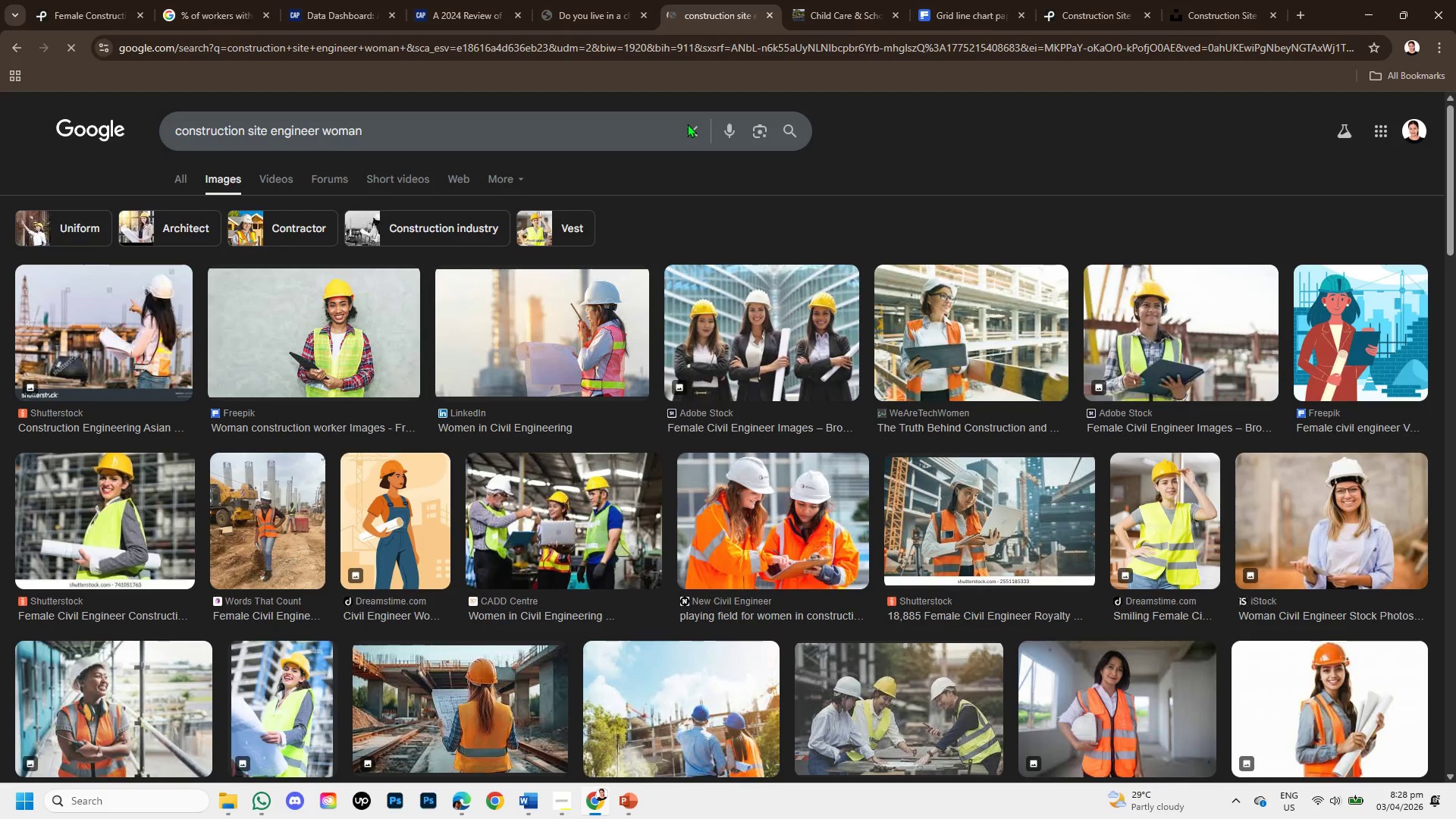 
left_click([157, 351])
 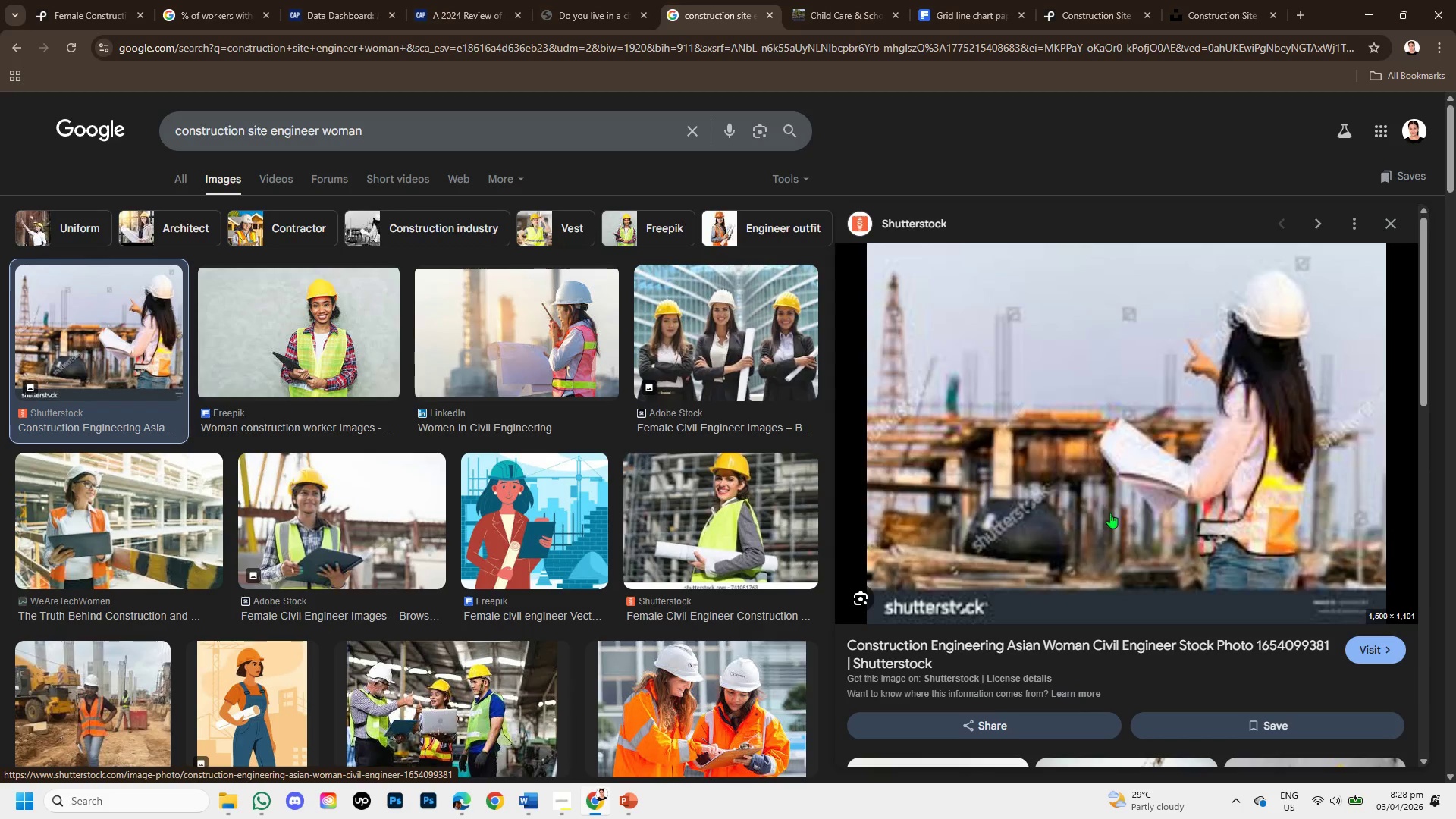 
scroll: coordinate [1080, 576], scroll_direction: down, amount: 3.0
 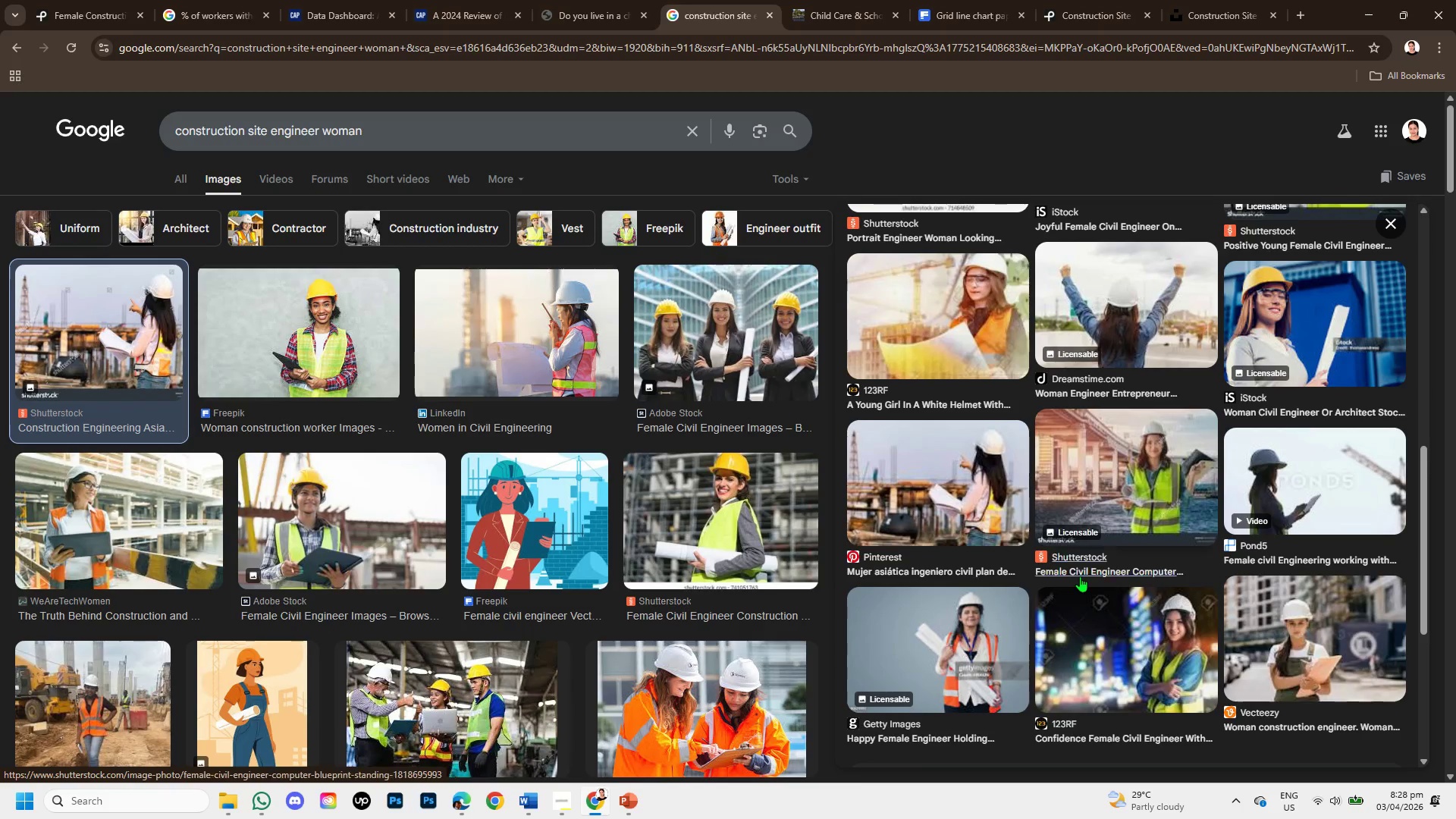 
scroll: coordinate [1080, 576], scroll_direction: up, amount: 2.0
 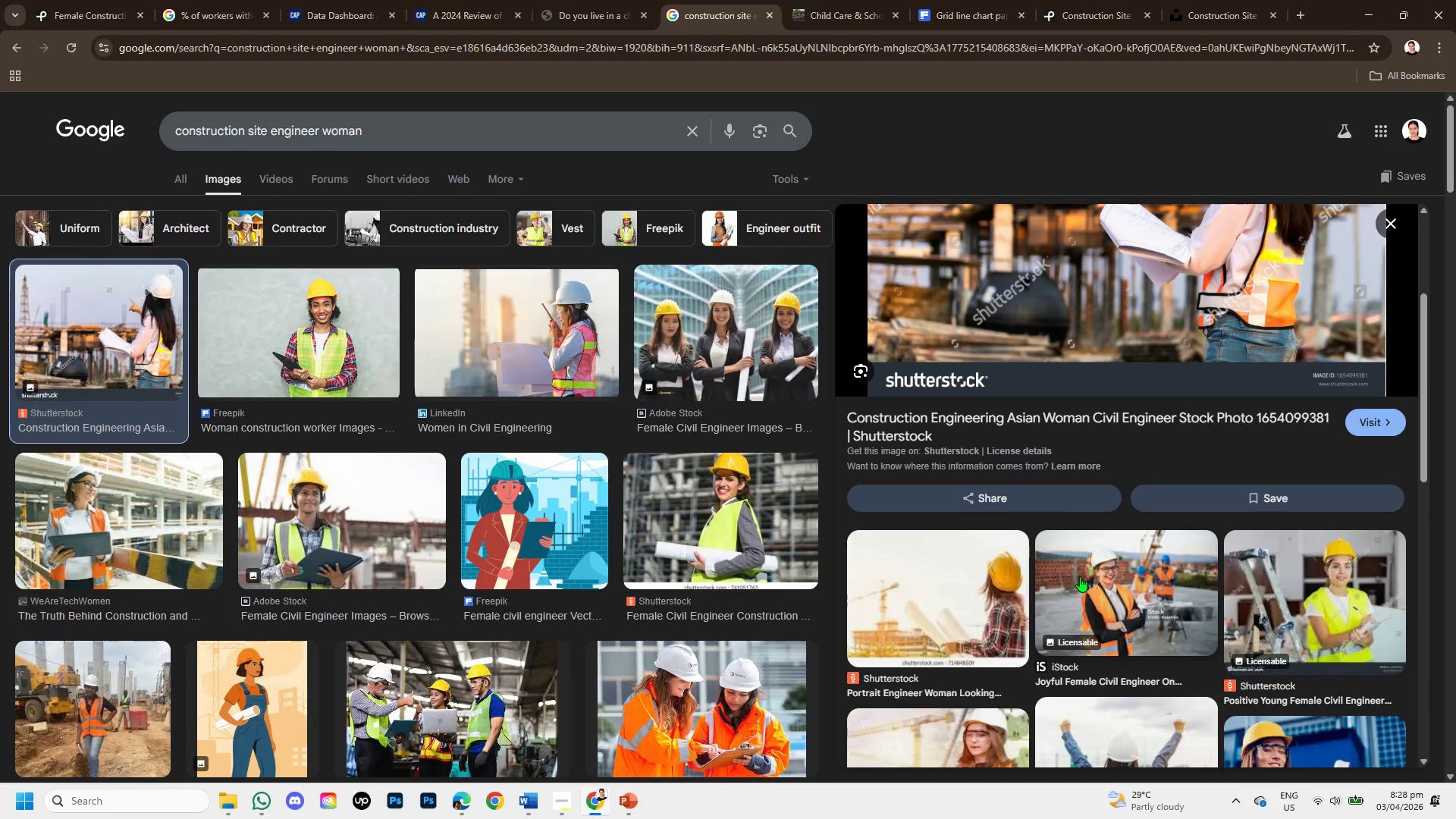 
scroll: coordinate [1080, 576], scroll_direction: down, amount: 2.0
 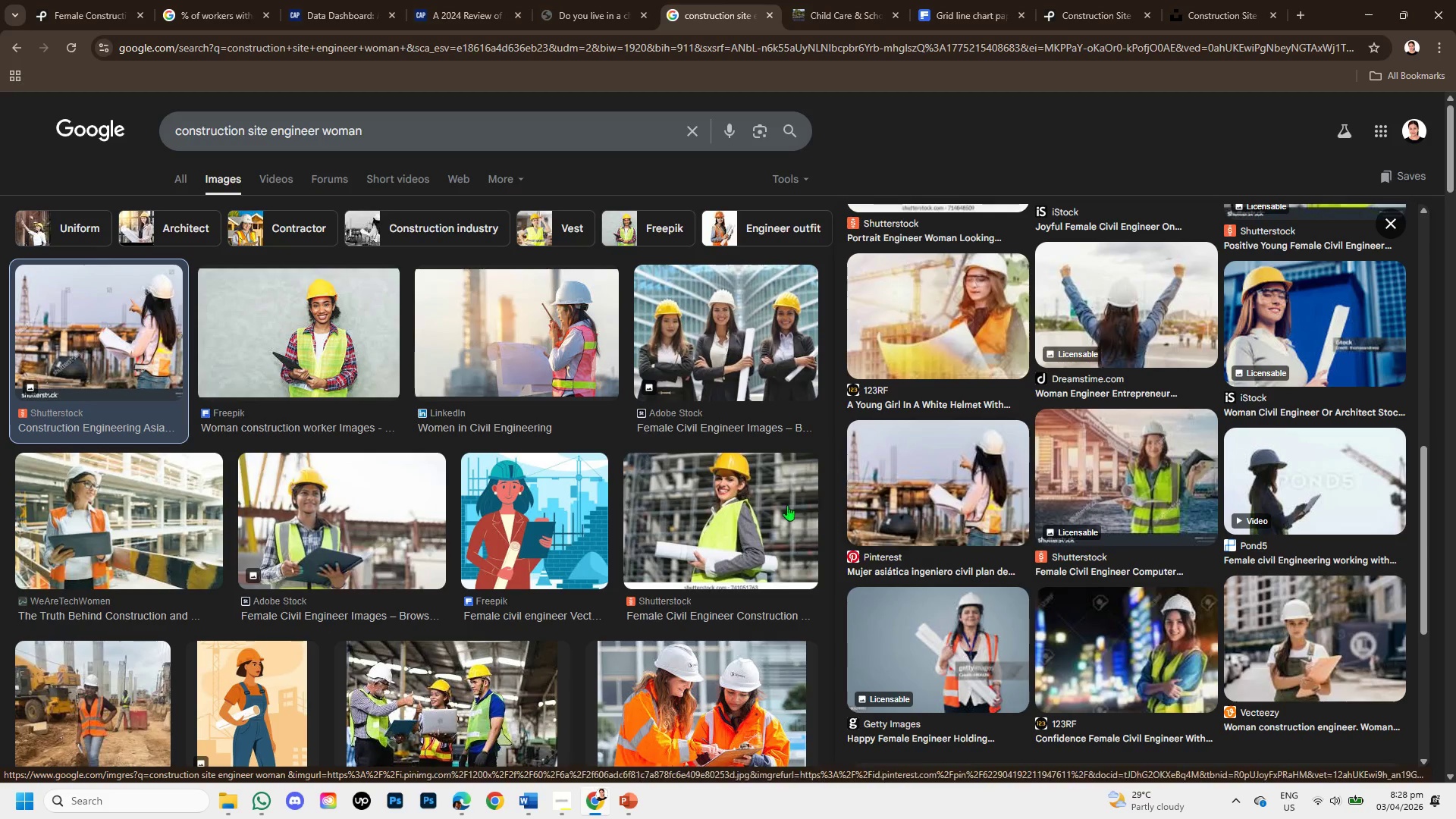 
wait(6.41)
 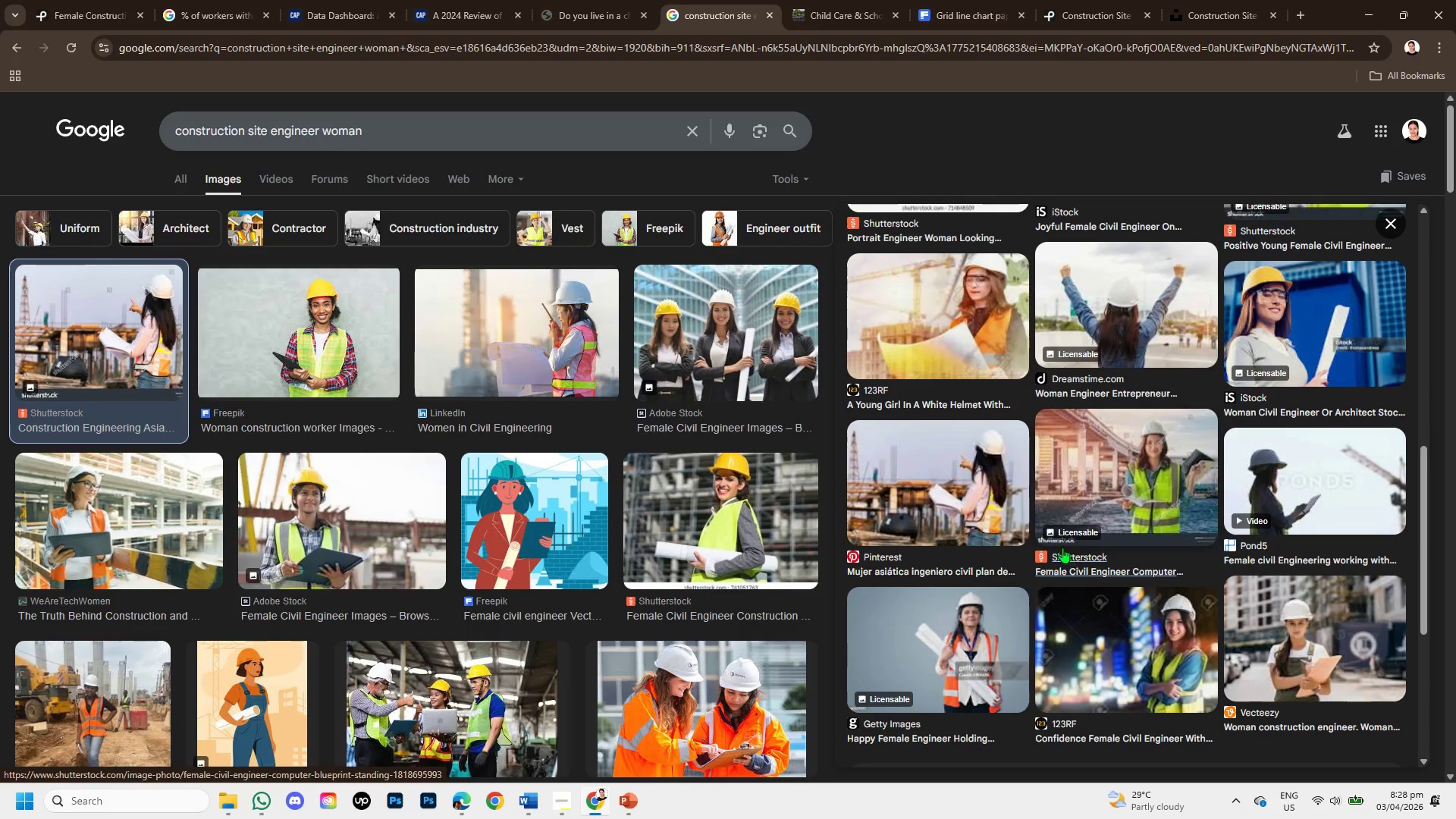 
scroll: coordinate [695, 489], scroll_direction: down, amount: 2.0
 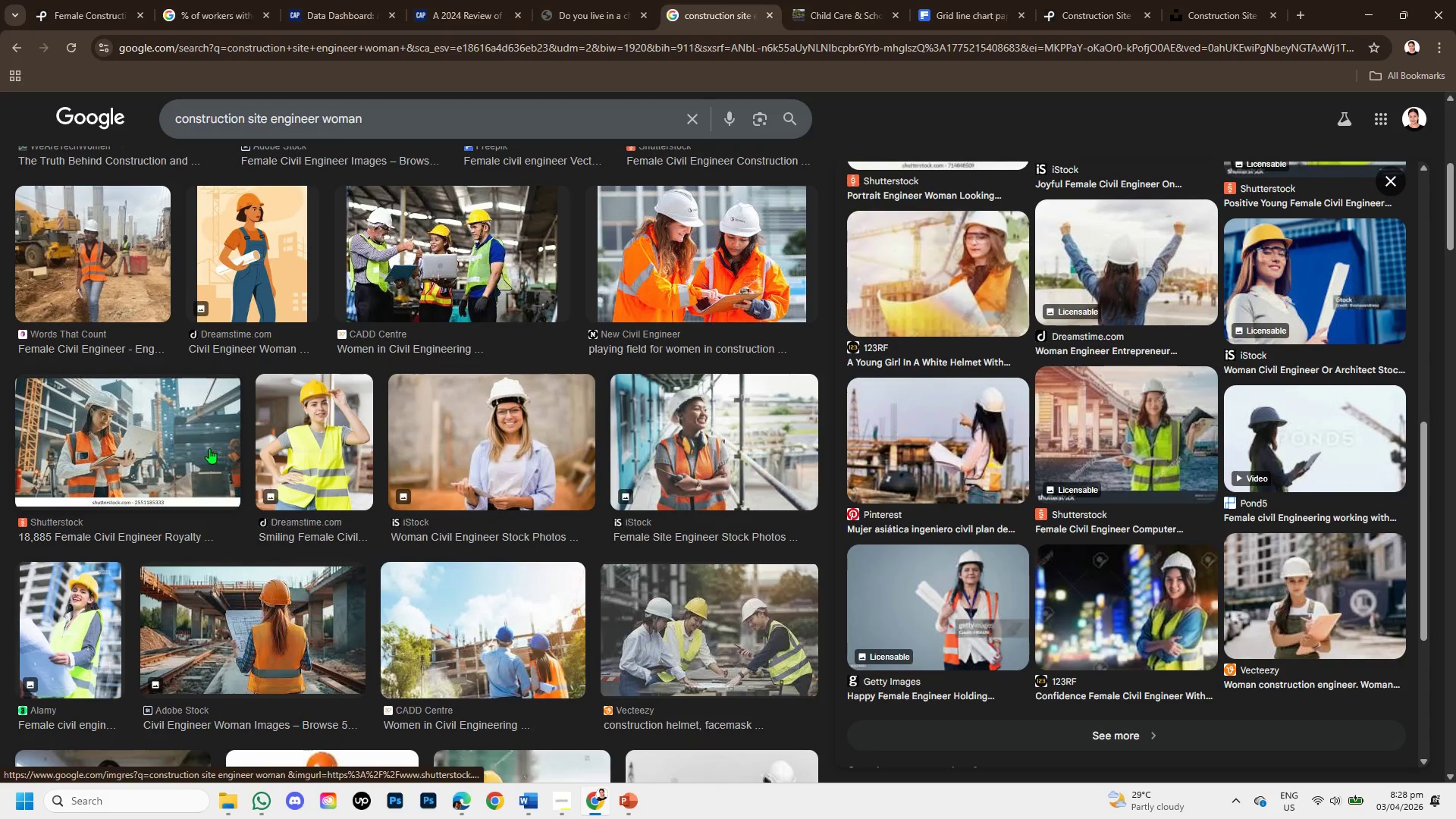 
left_click([206, 447])
 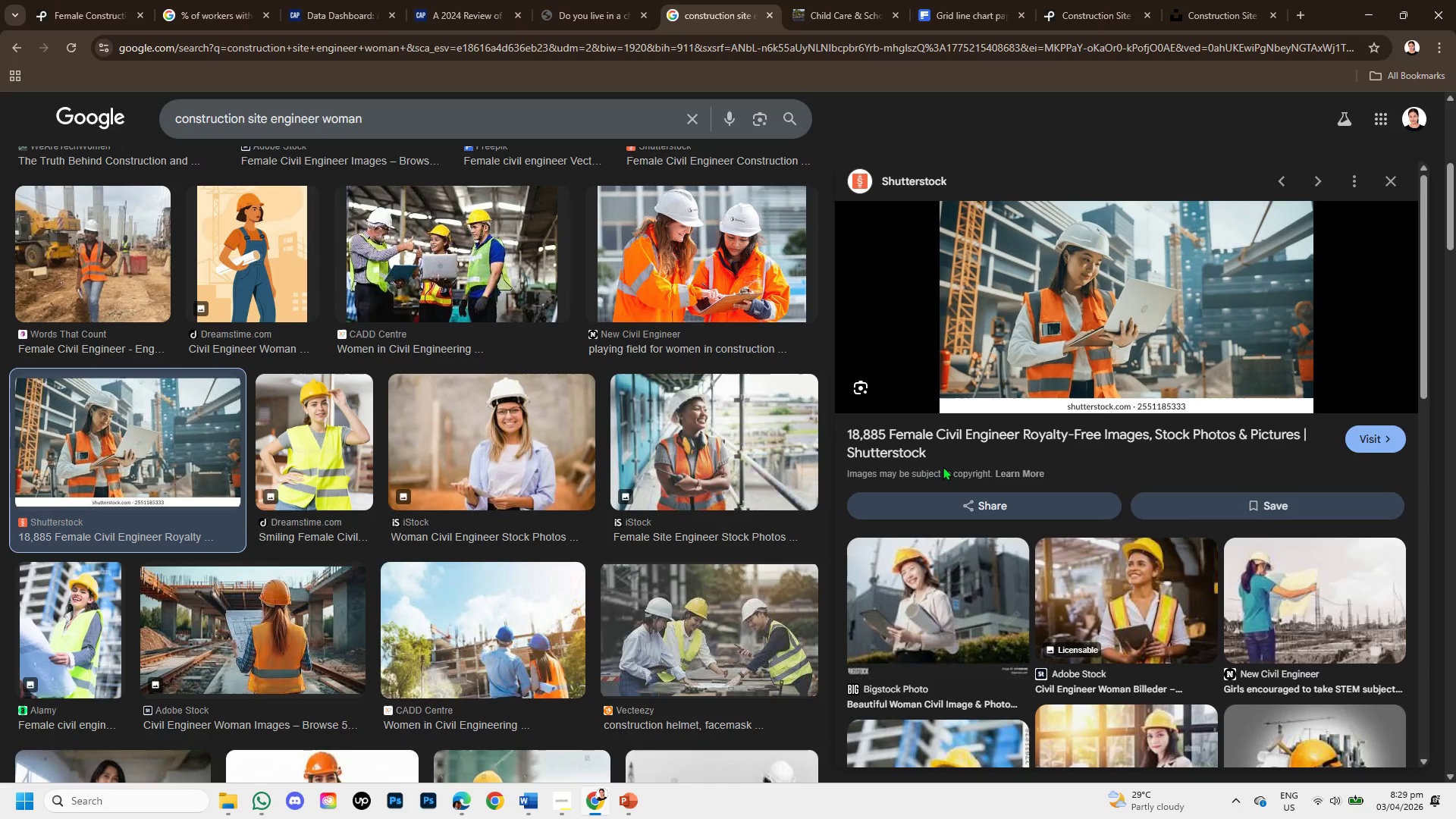 
scroll: coordinate [1171, 617], scroll_direction: down, amount: 2.0
 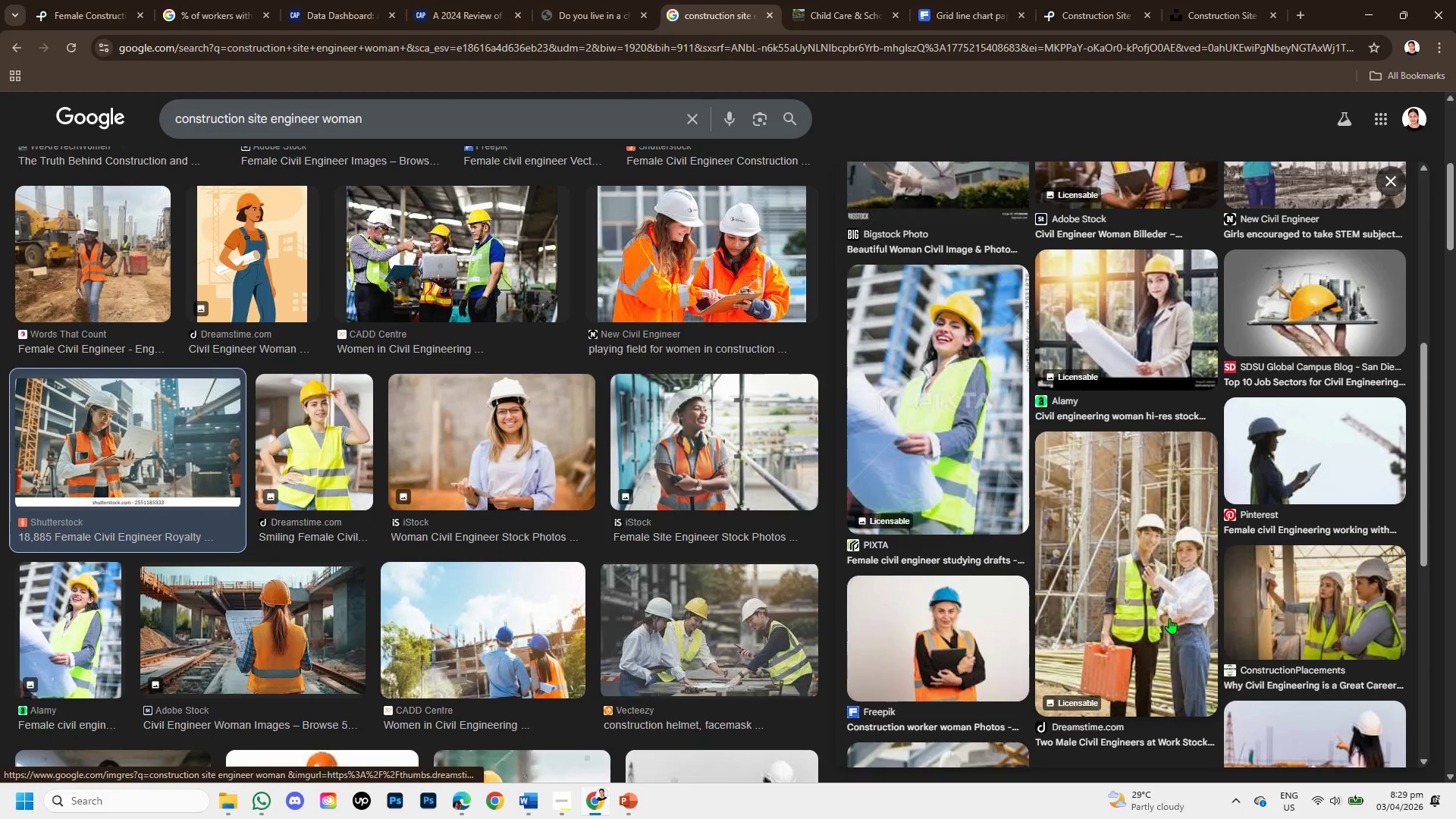 
scroll: coordinate [1169, 618], scroll_direction: up, amount: 1.0
 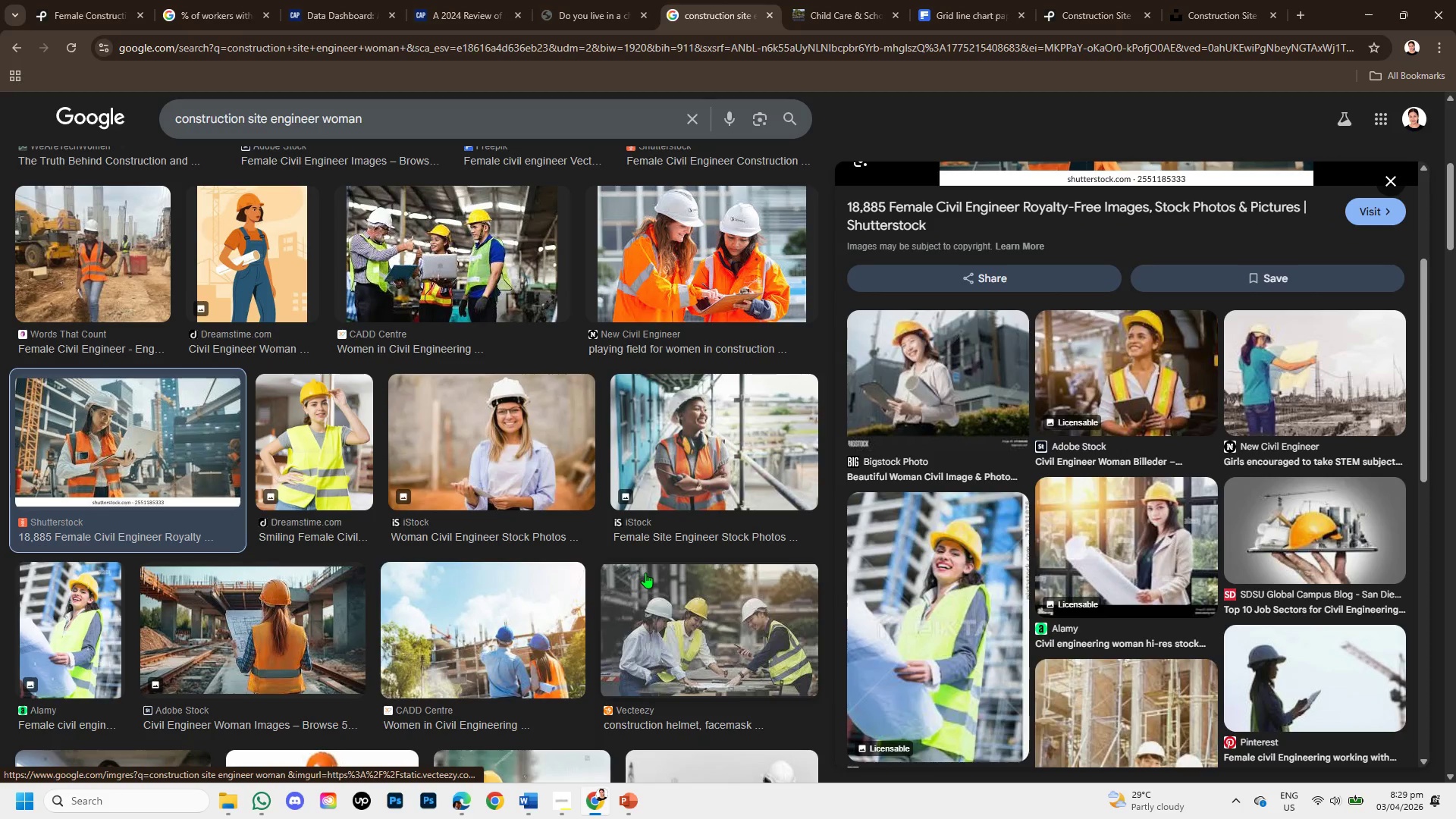 
scroll: coordinate [642, 570], scroll_direction: down, amount: 3.0
 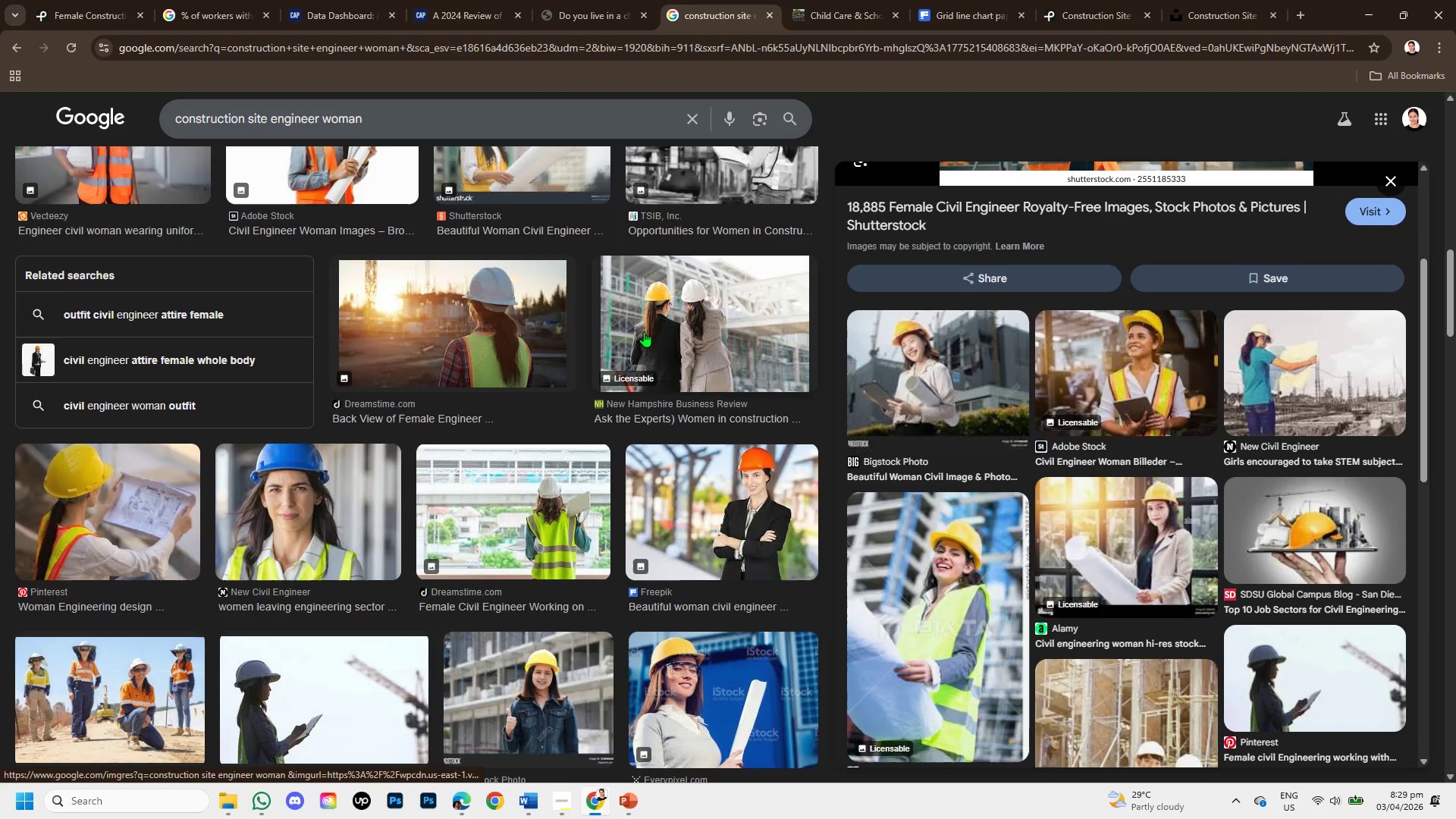 
left_click([644, 331])
 